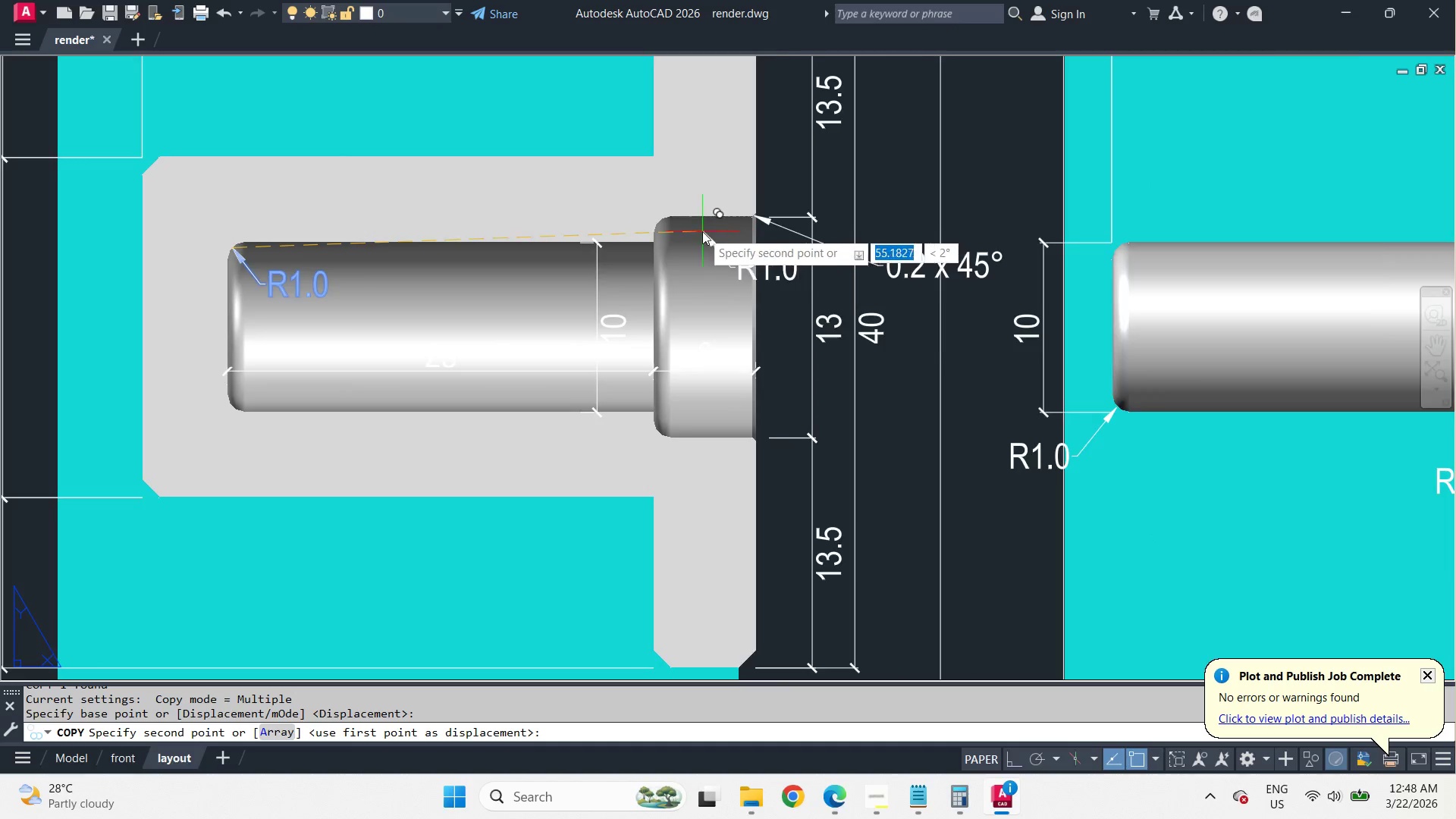 
scroll: coordinate [685, 238], scroll_direction: up, amount: 2.0
 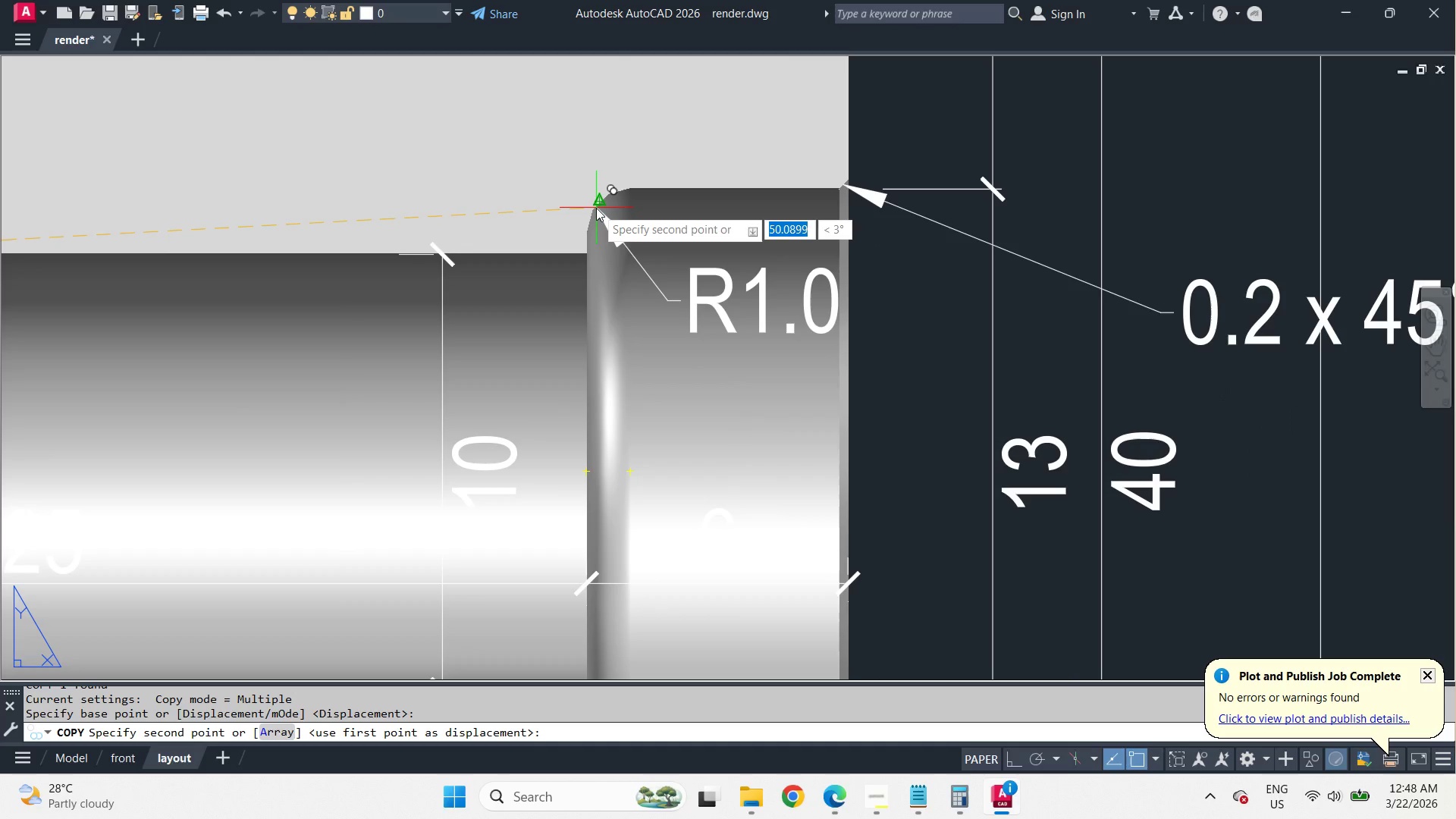 
left_click([596, 208])
 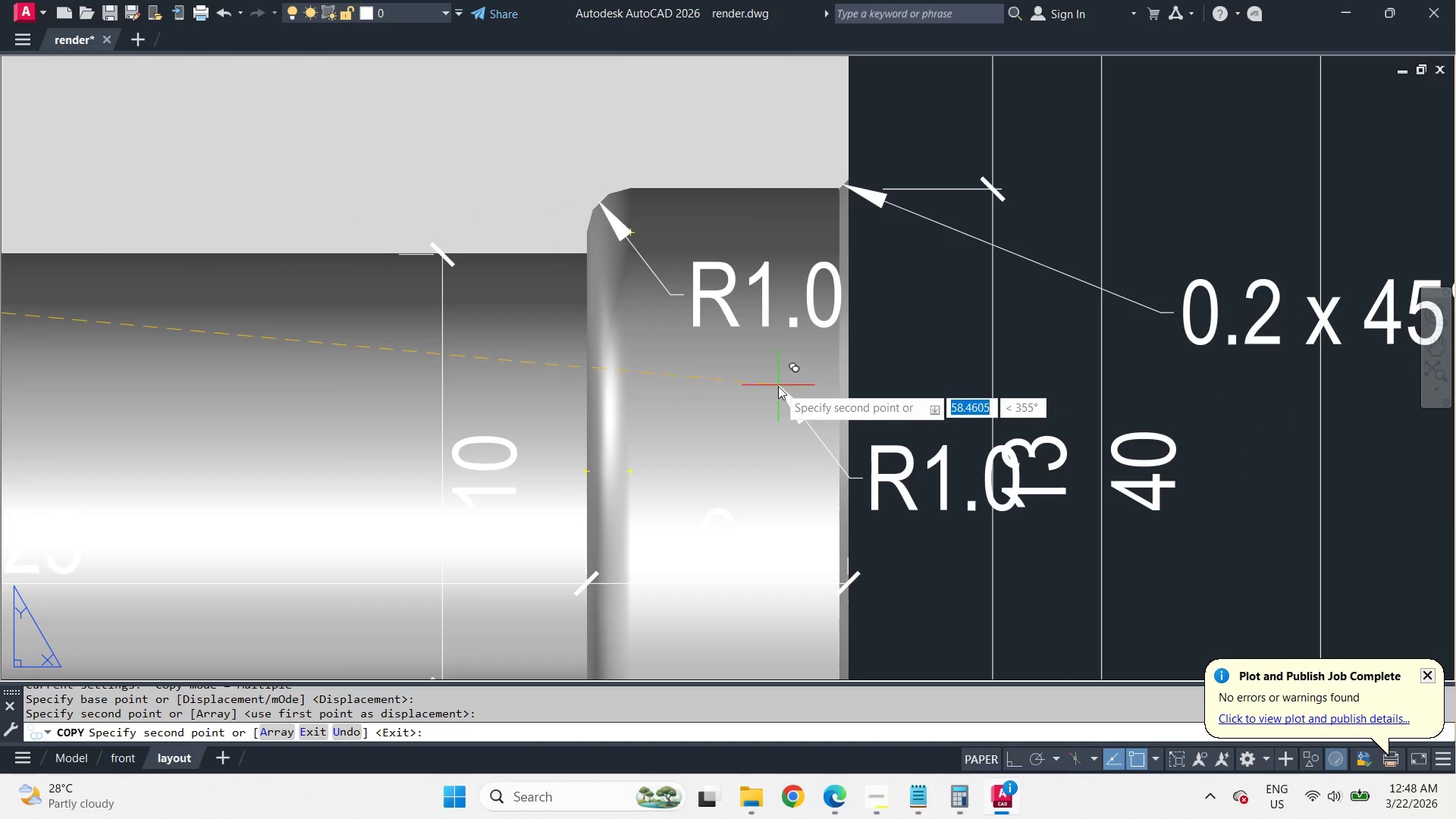 
key(Space)
 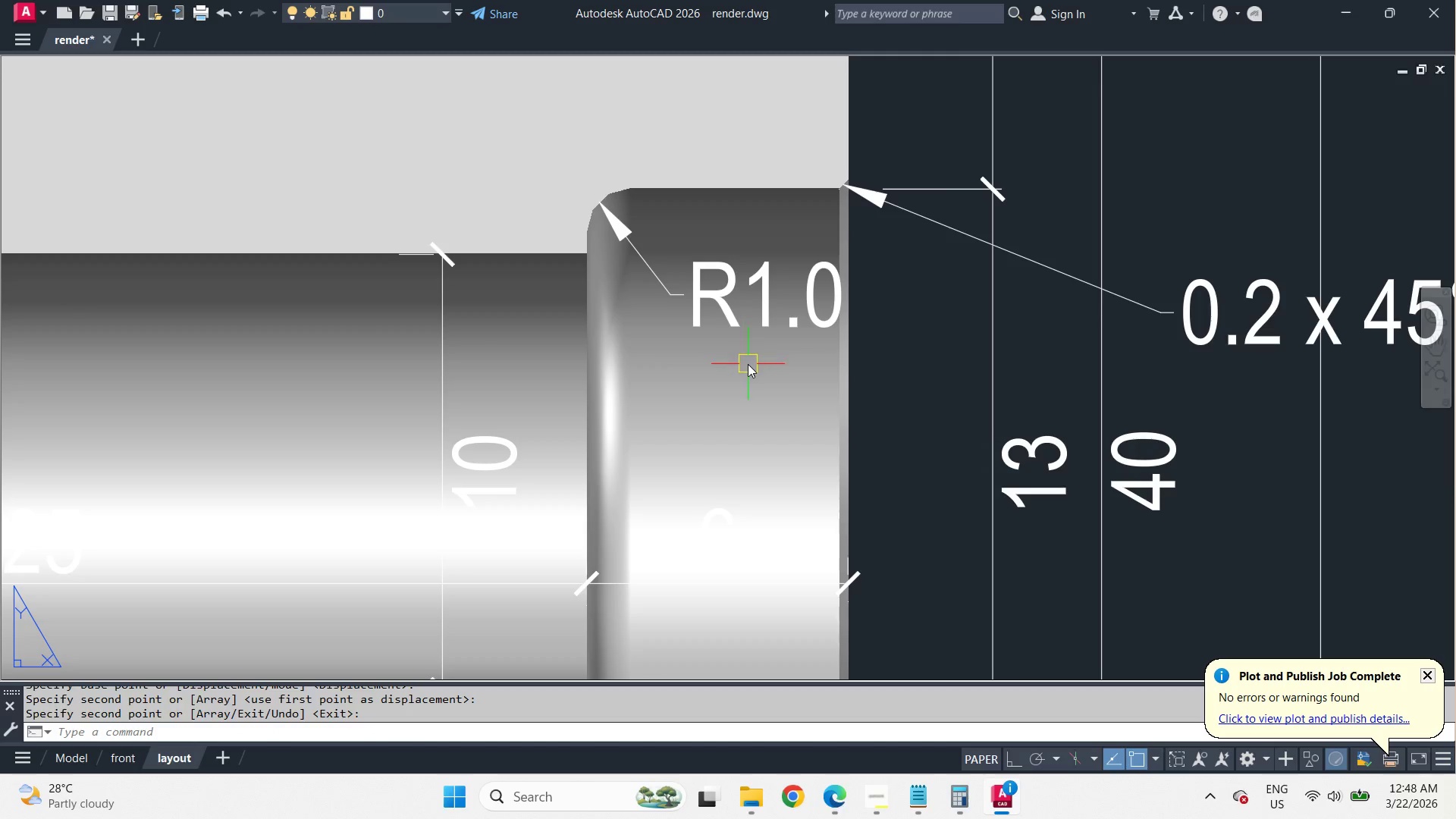 
key(S)
 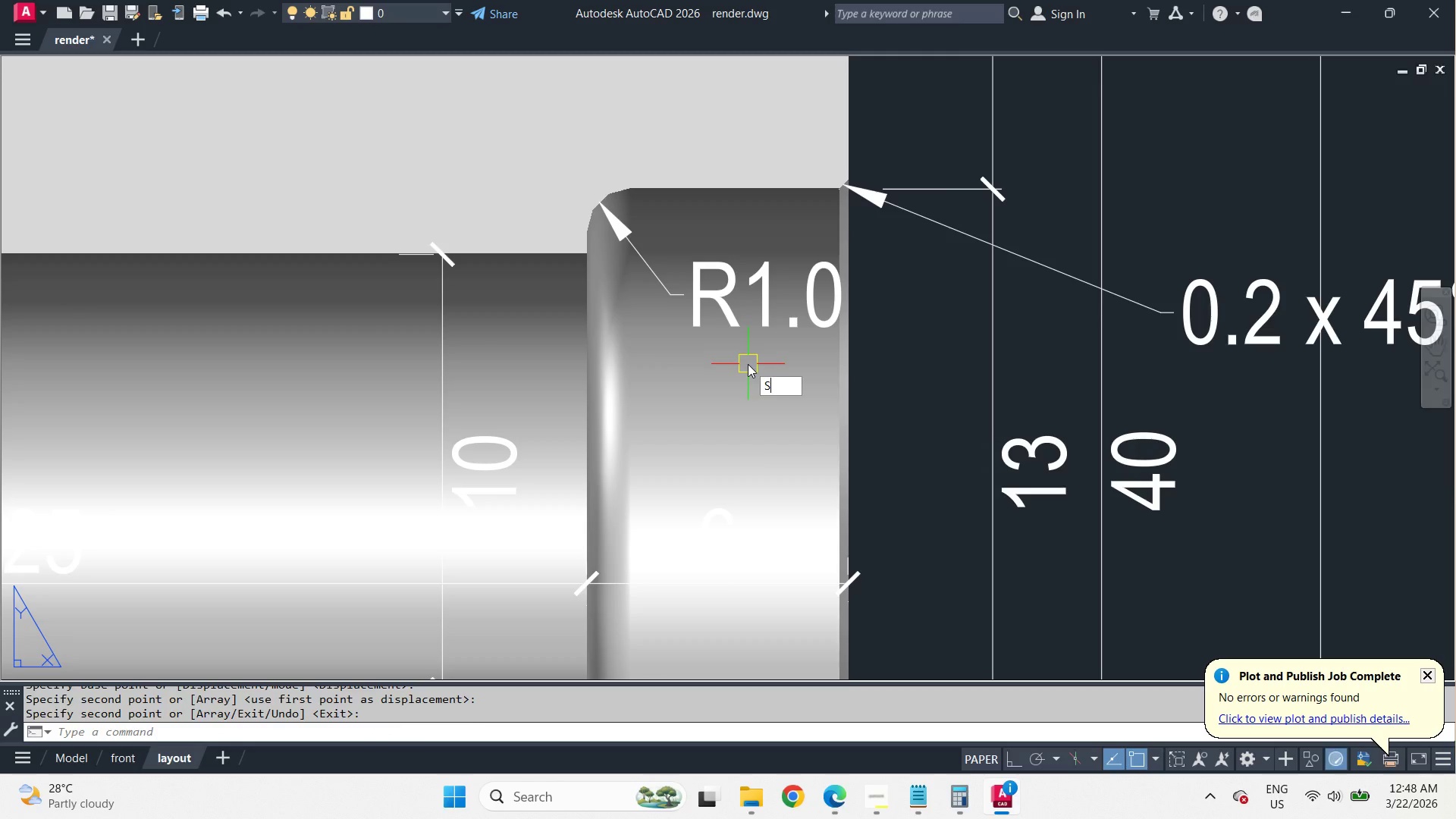 
key(Space)
 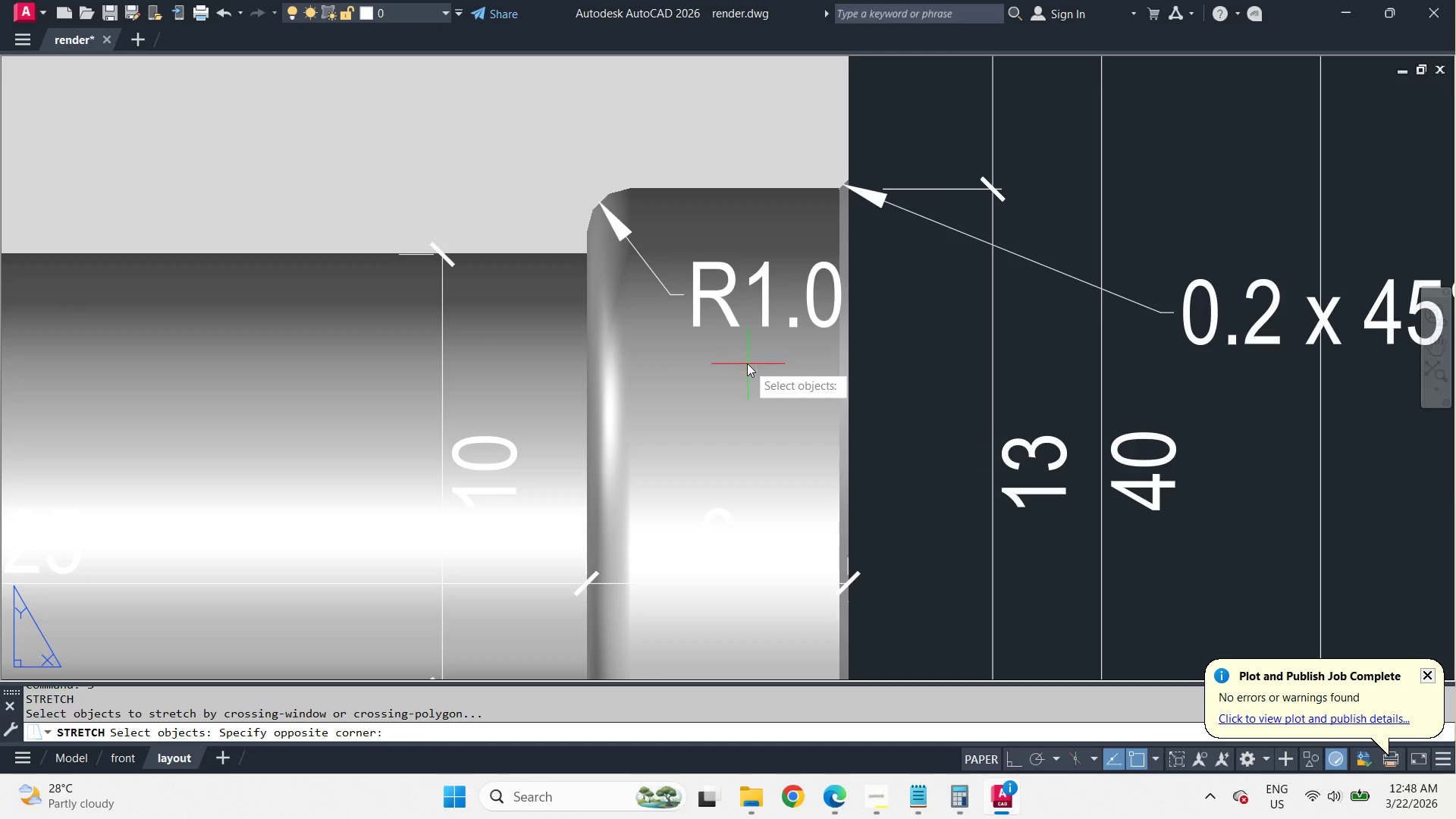 
left_click_drag(start_coordinate=[748, 364], to_coordinate=[732, 342])
 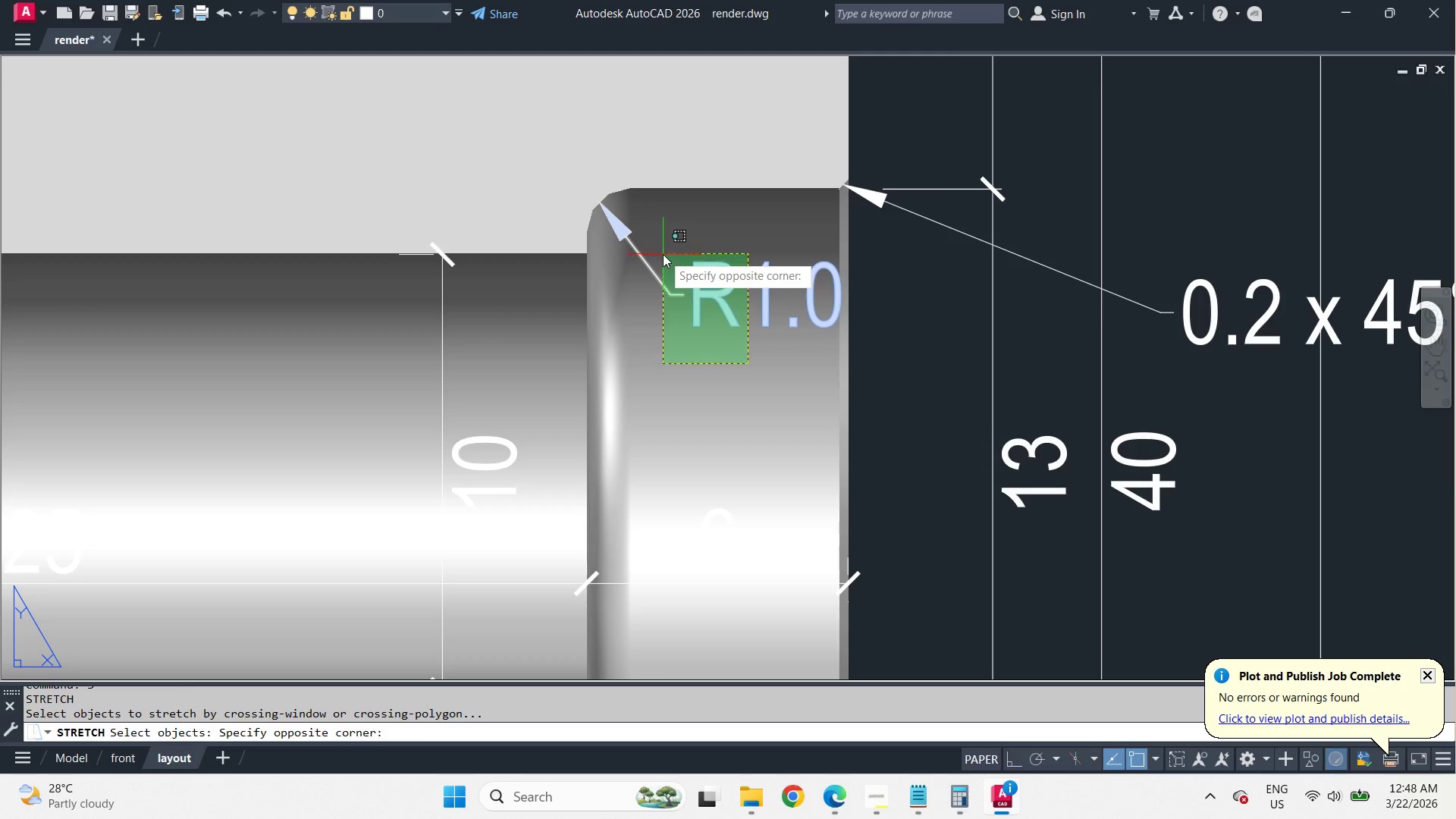 
left_click([660, 253])
 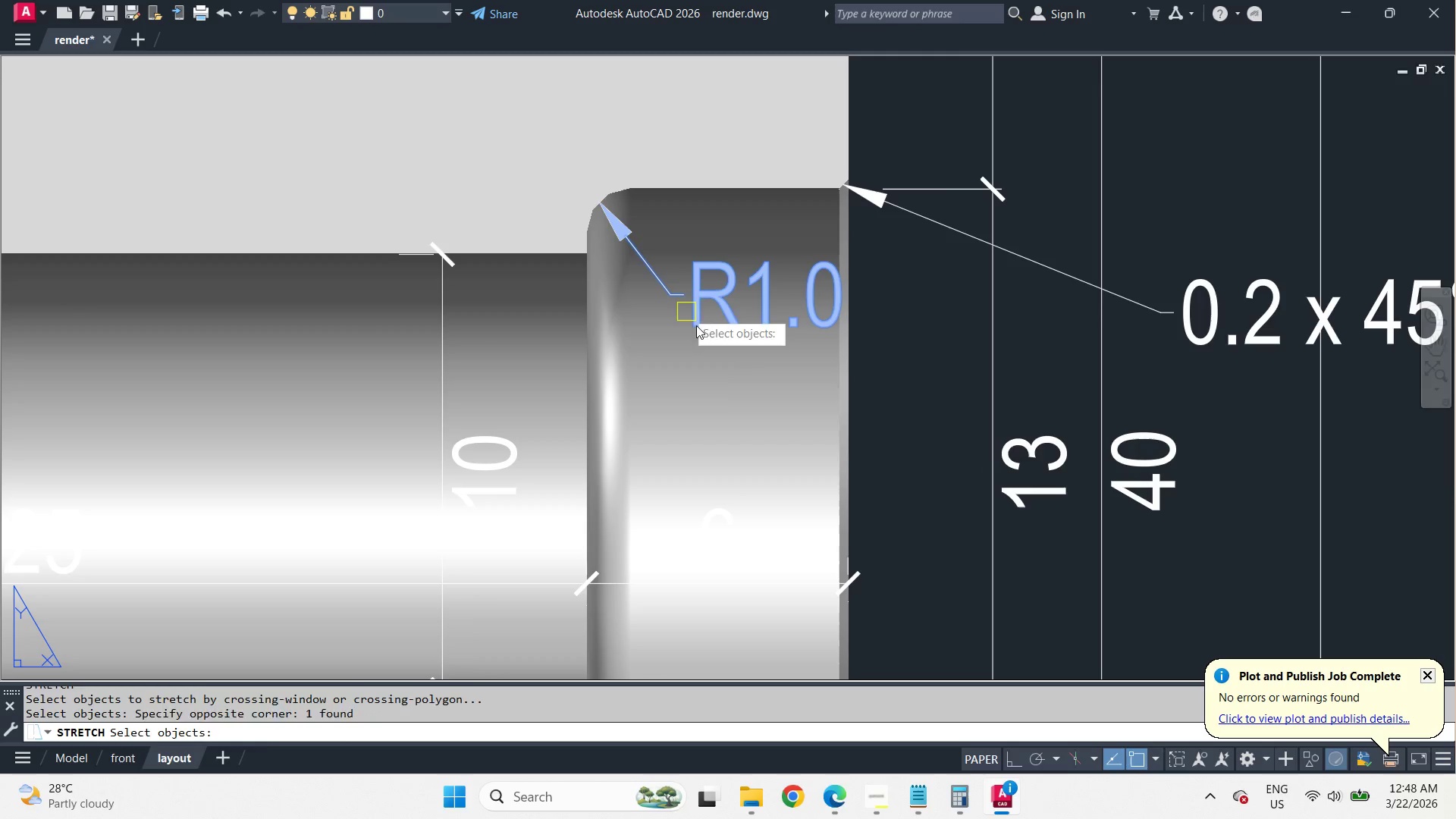 
key(Space)
 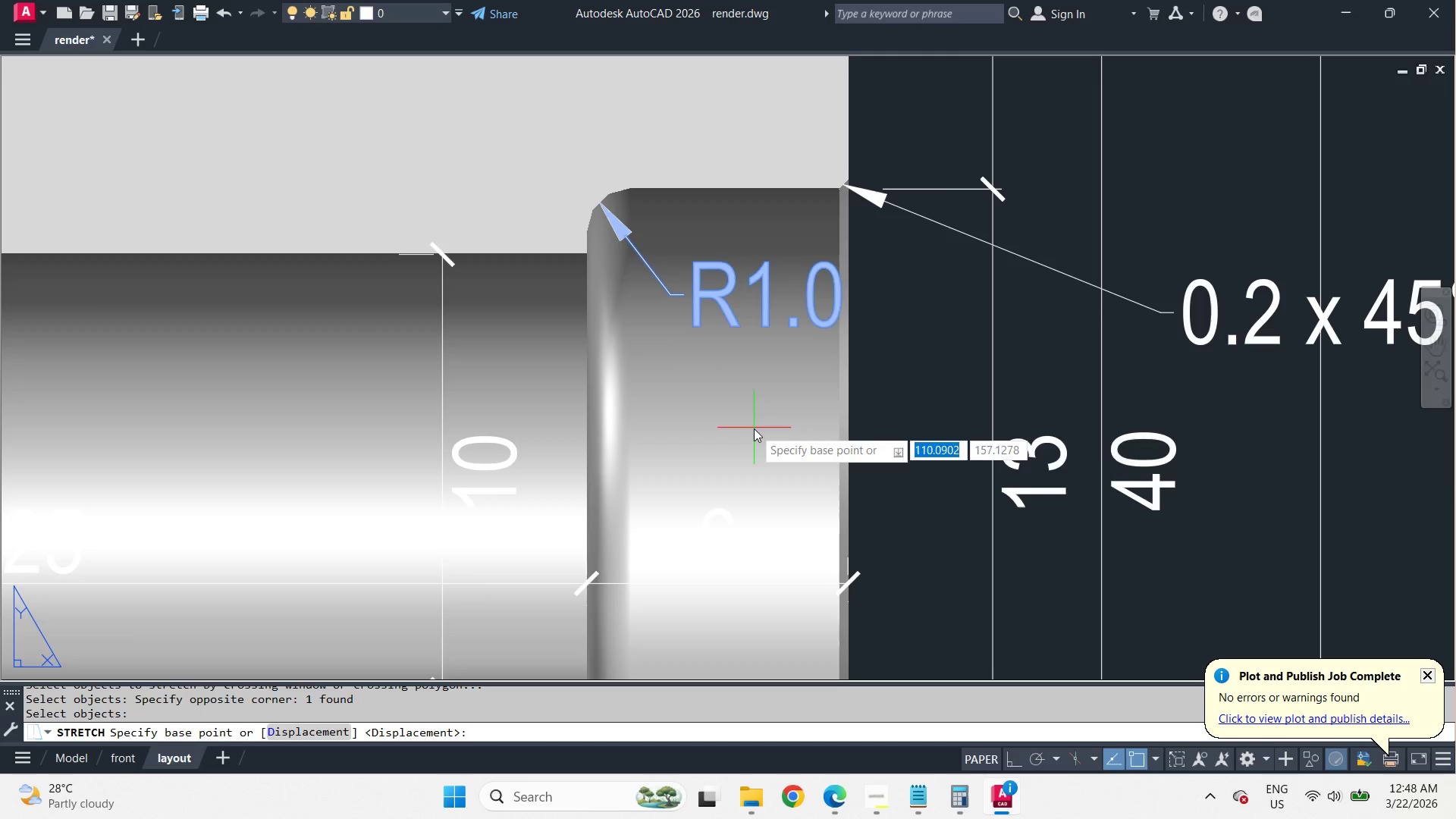 
double_click([754, 428])
 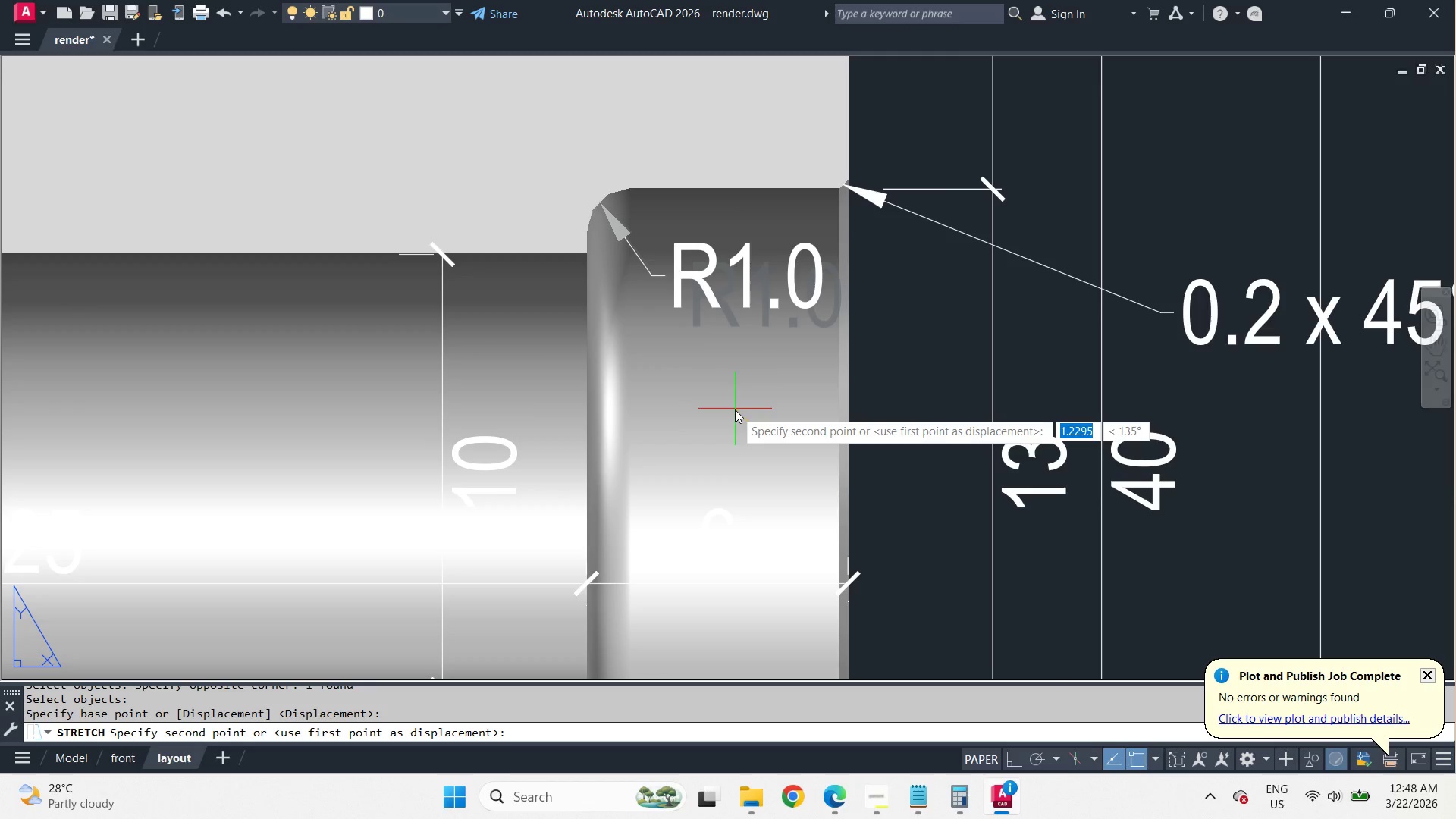 
left_click([735, 410])
 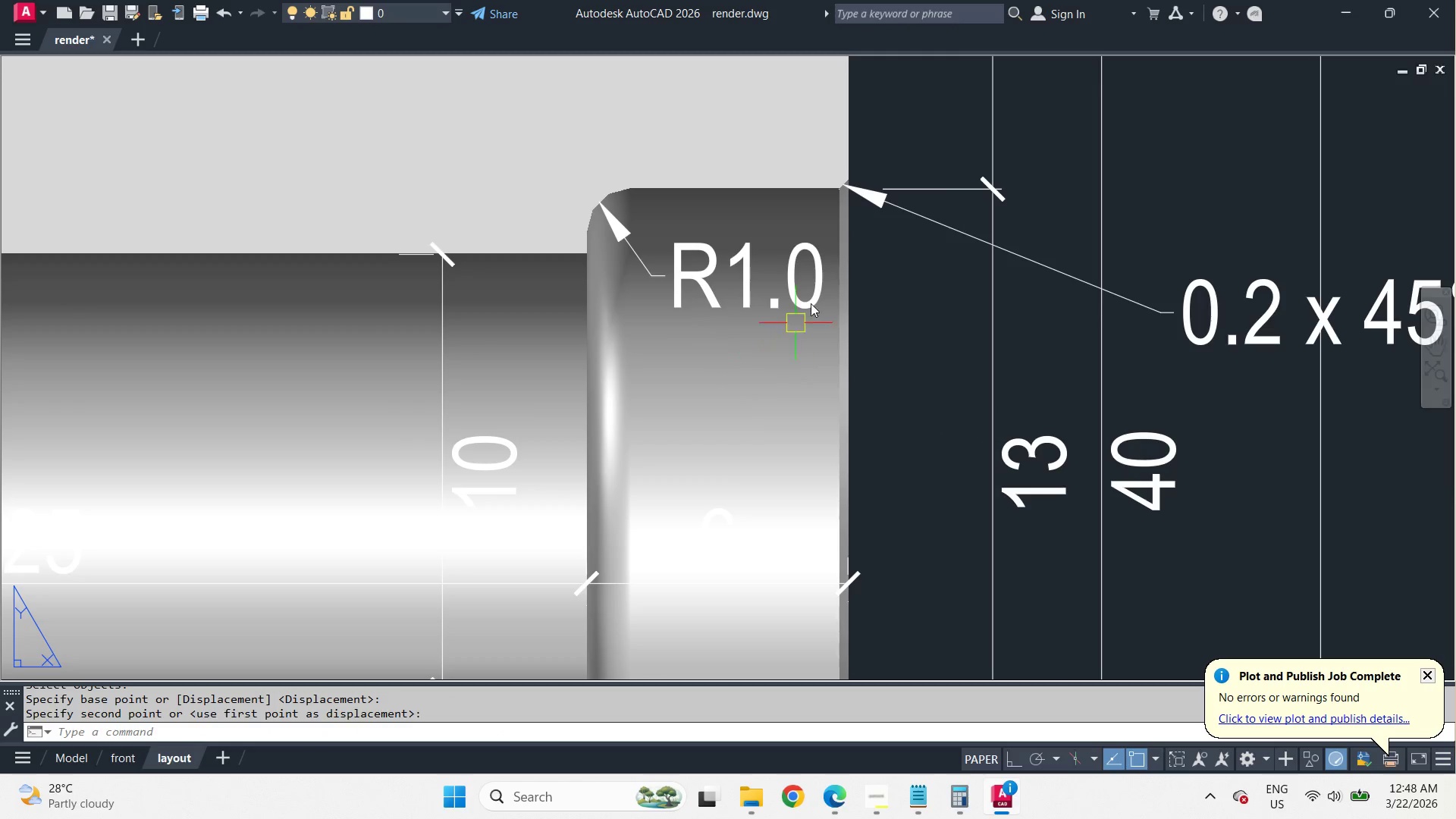 
scroll: coordinate [844, 294], scroll_direction: down, amount: 2.0
 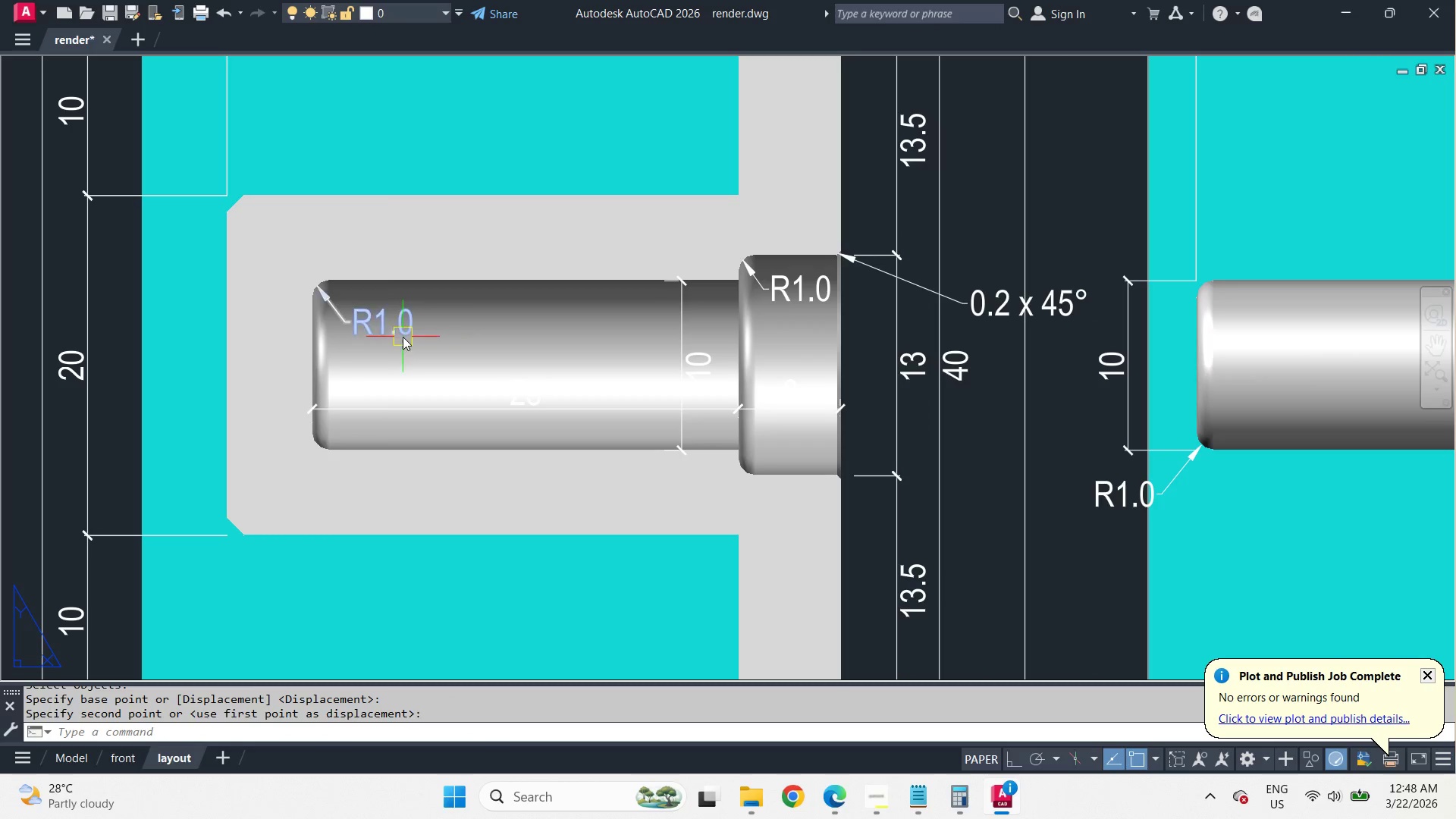 
left_click([397, 334])
 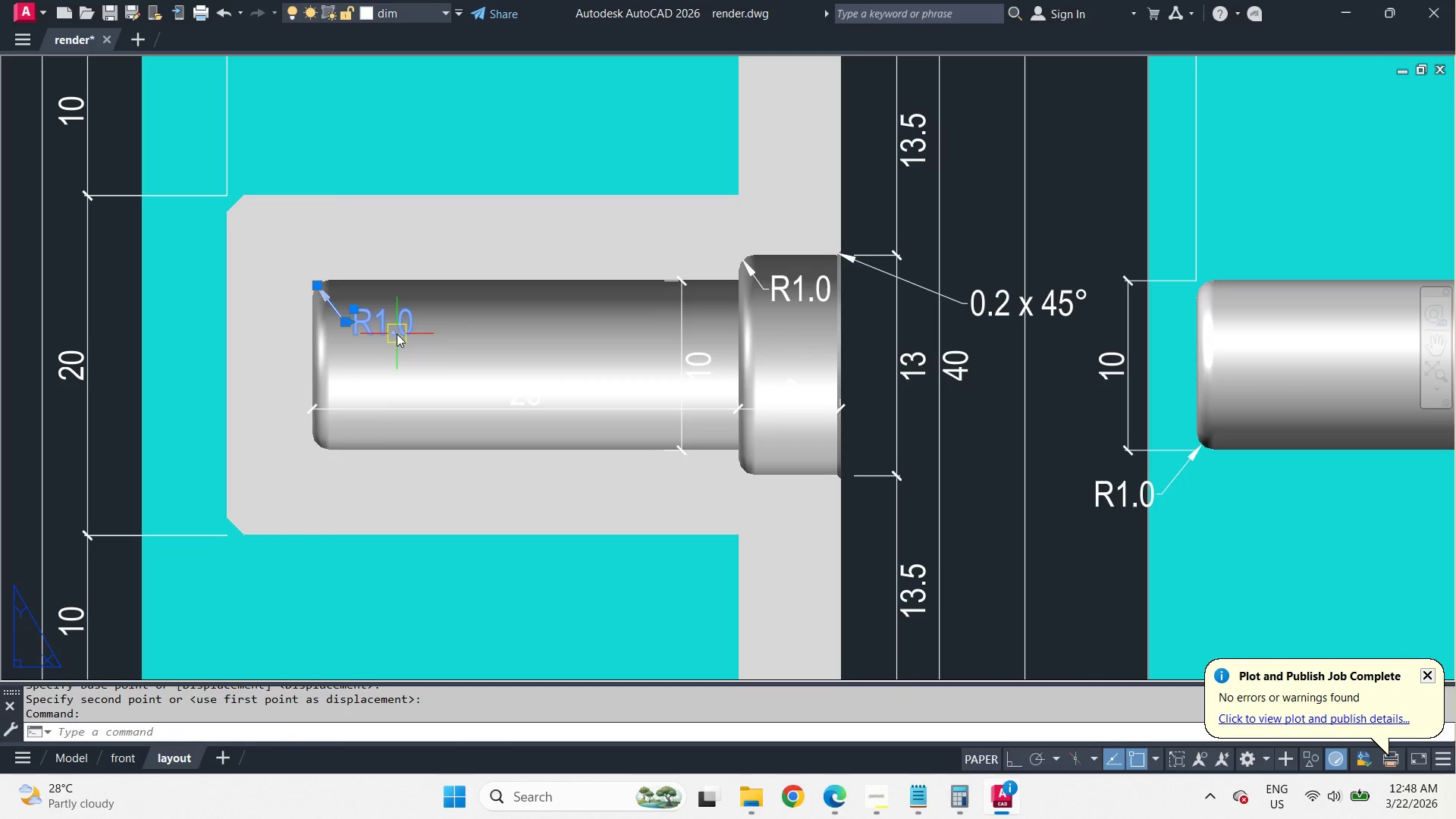 
key(E)
 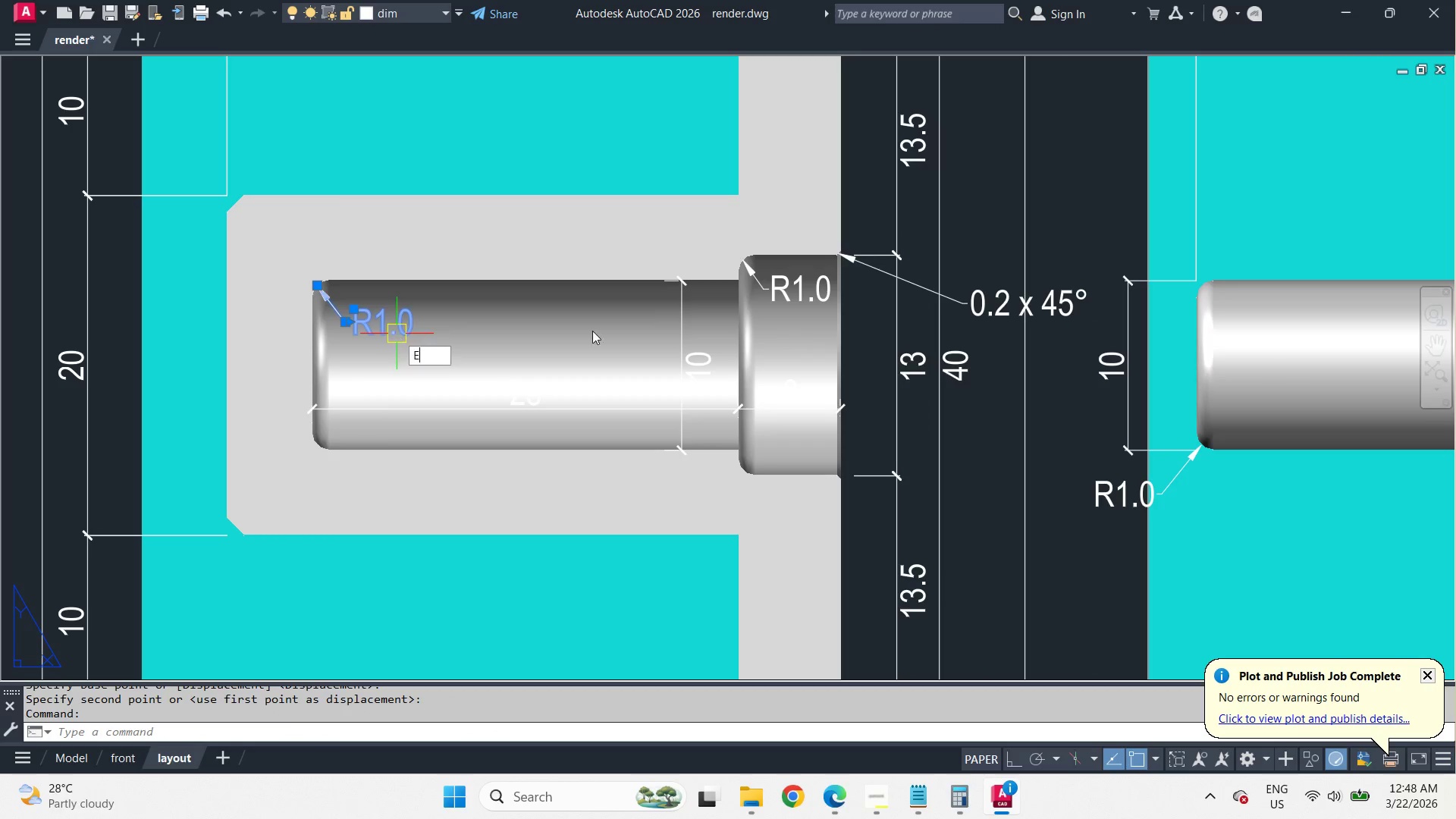 
key(Space)
 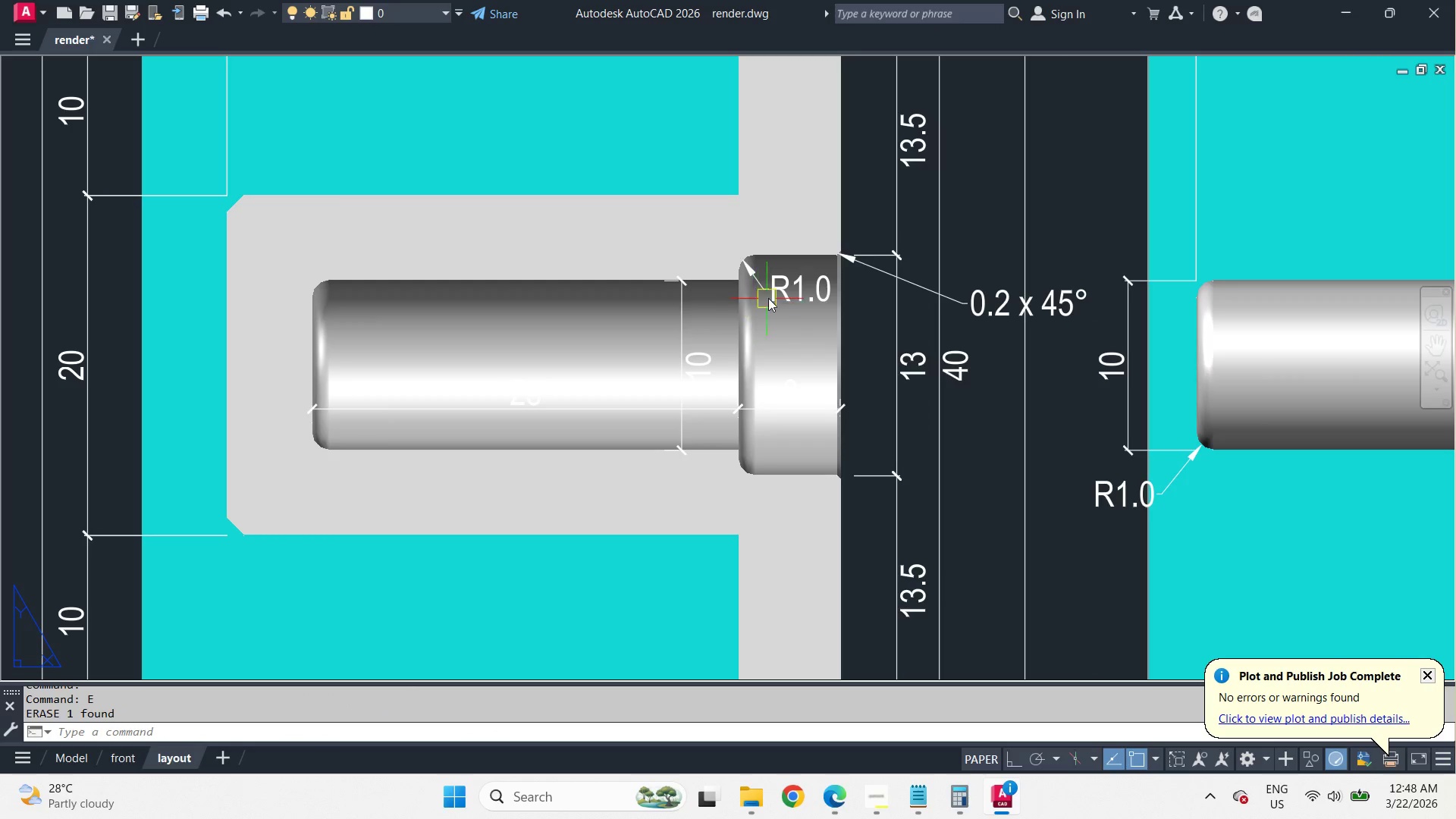 
left_click([775, 298])
 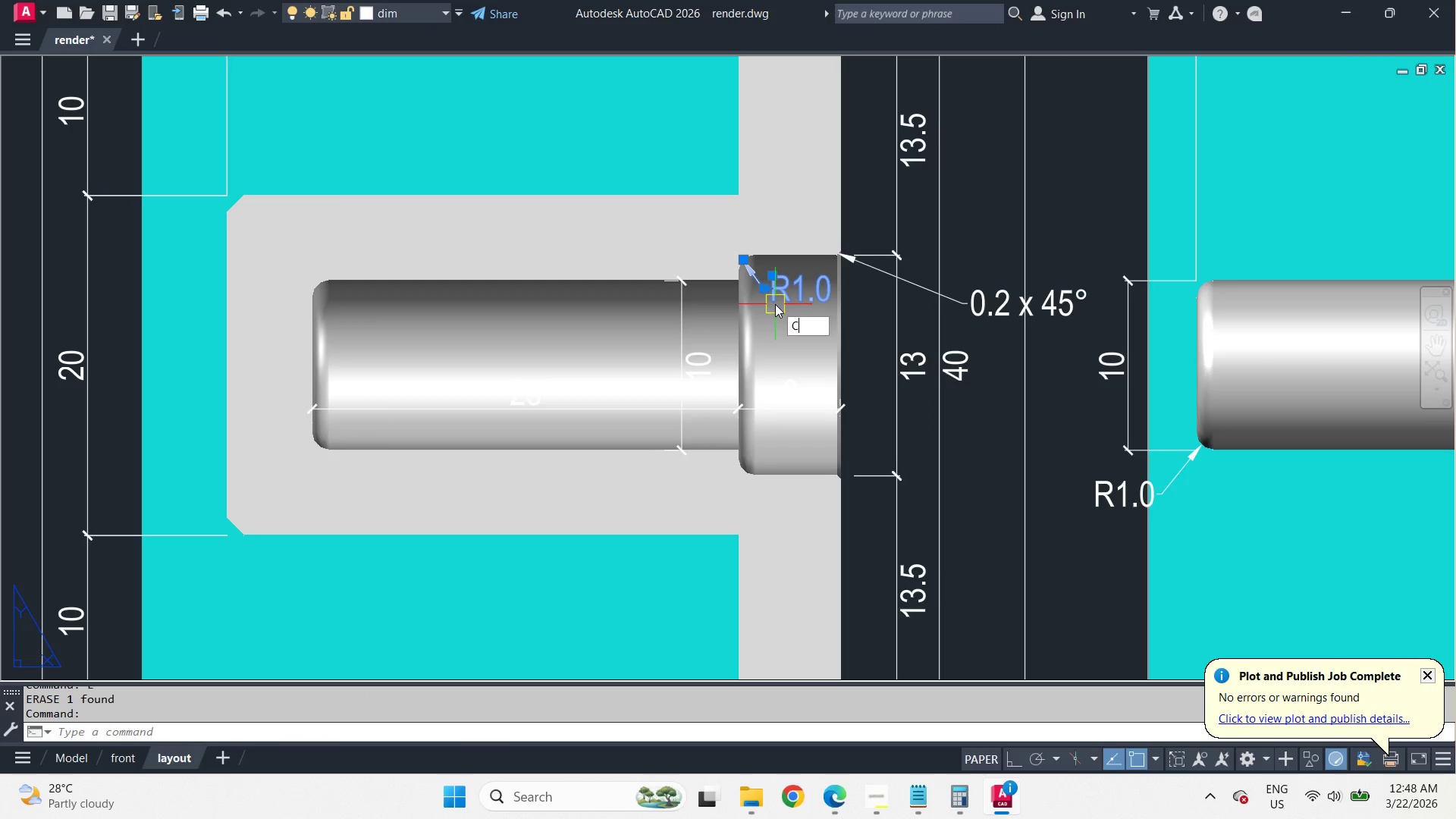 
type(CO)
 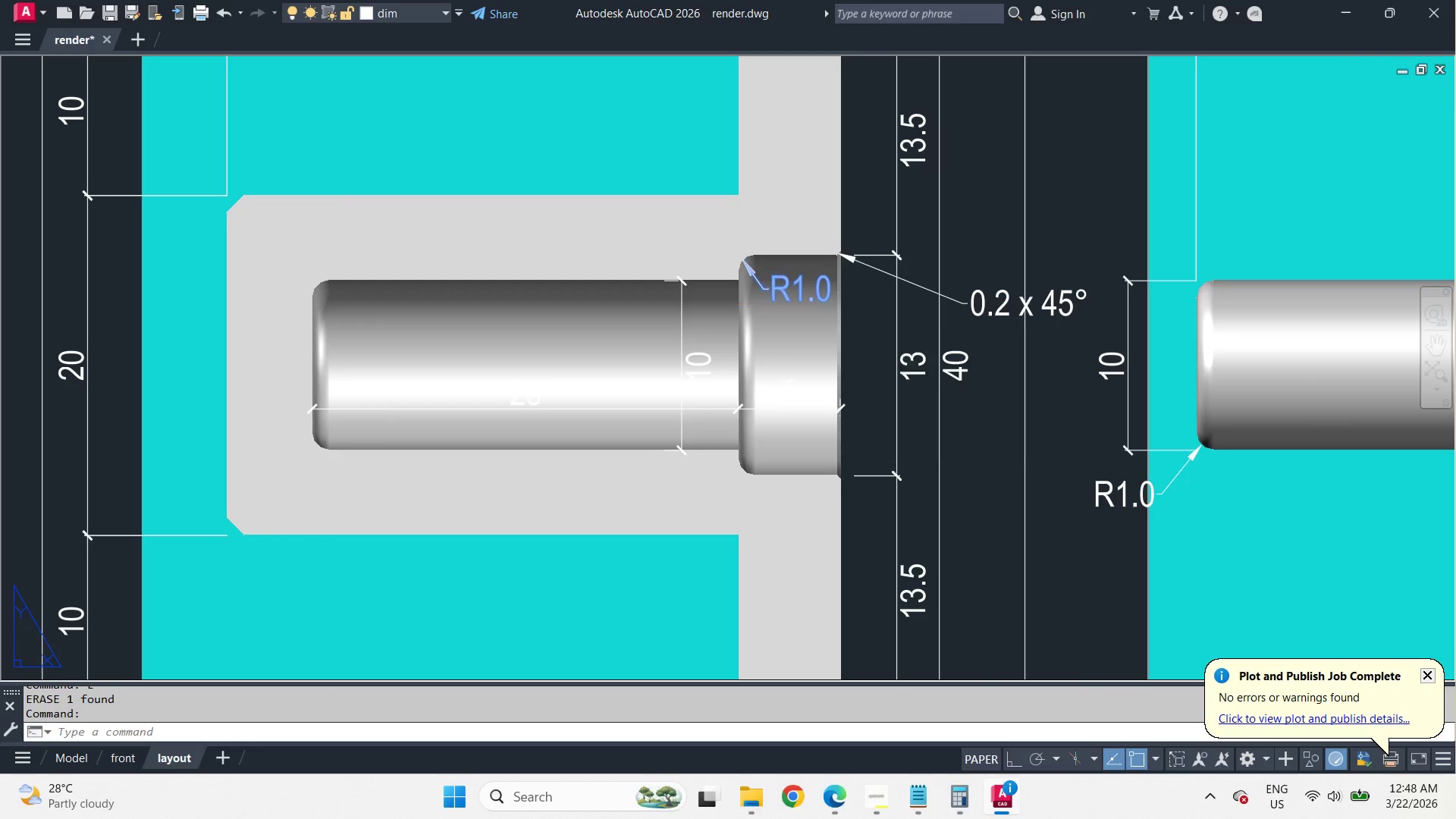 
key(Space)
 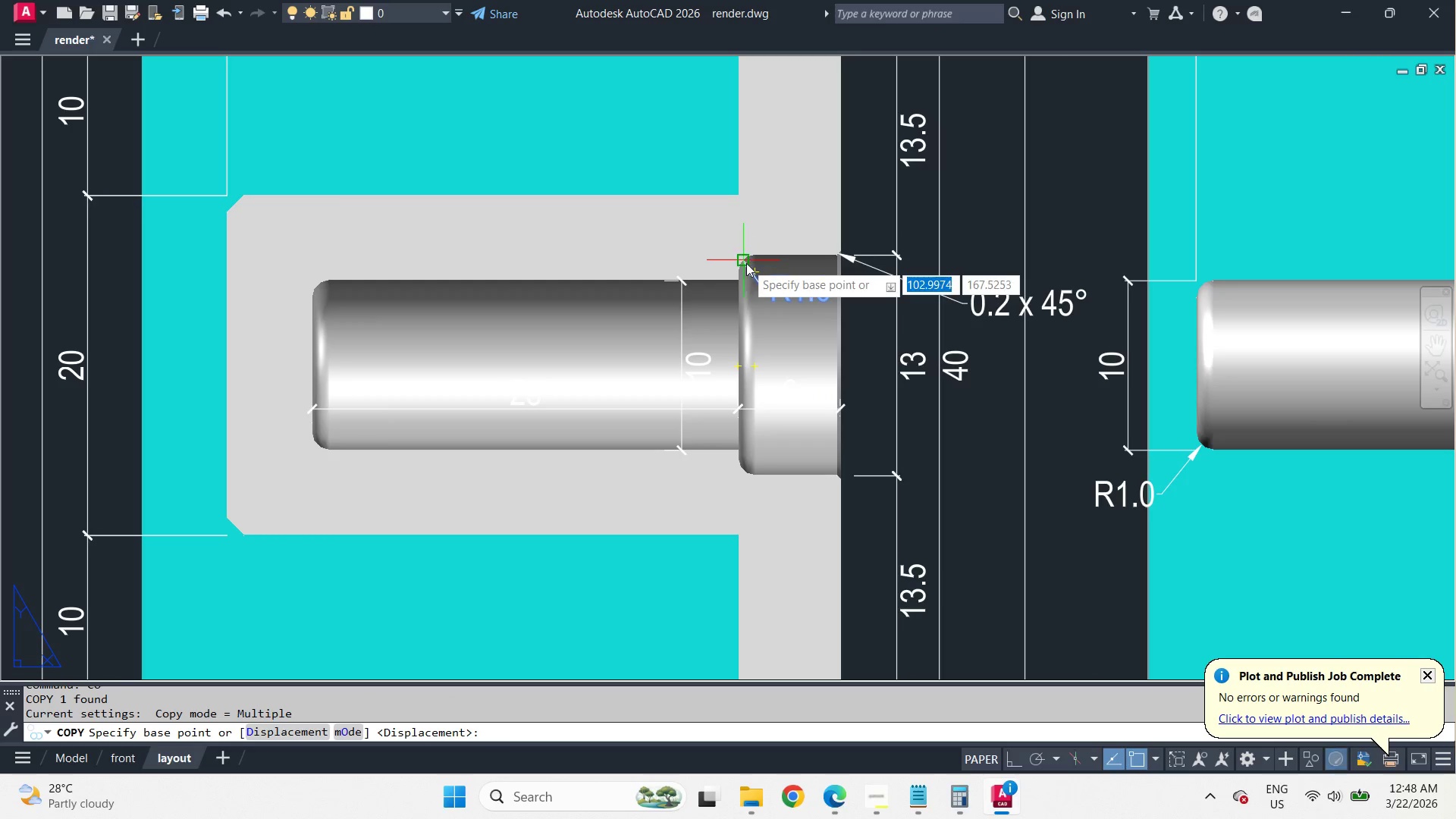 
left_click([746, 263])
 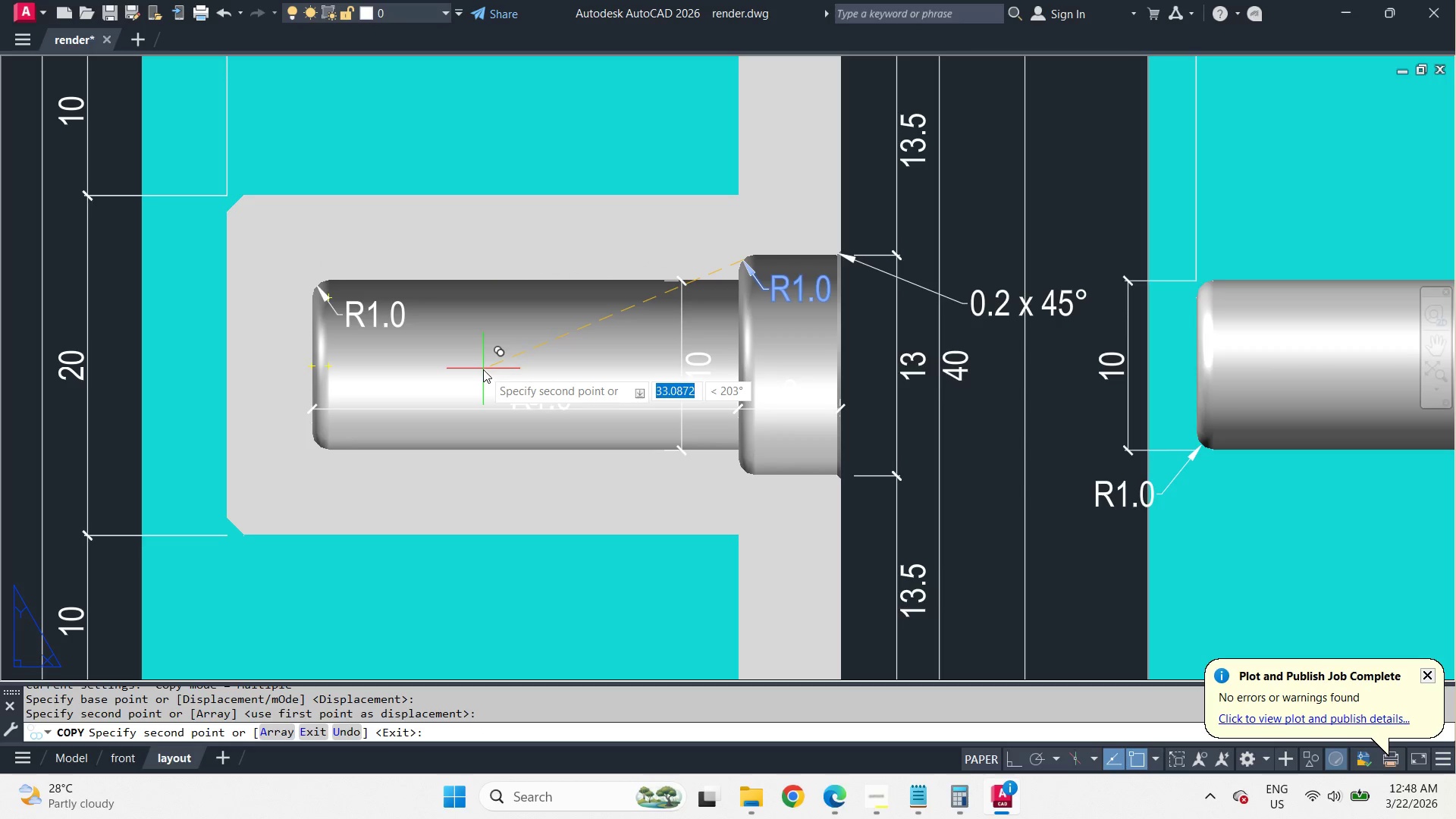 
scroll: coordinate [522, 371], scroll_direction: down, amount: 1.0
 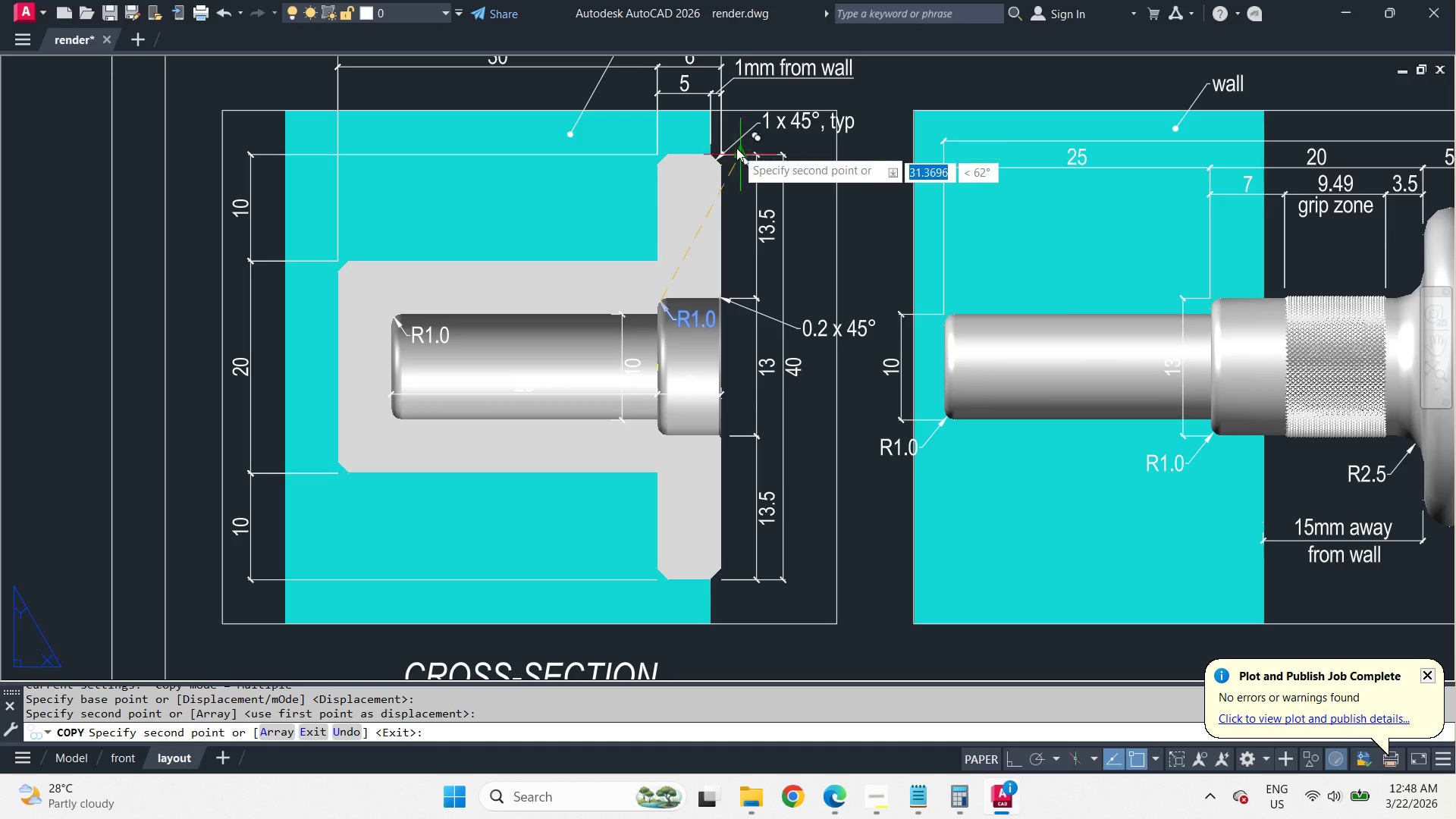 
scroll: coordinate [748, 105], scroll_direction: up, amount: 1.0
 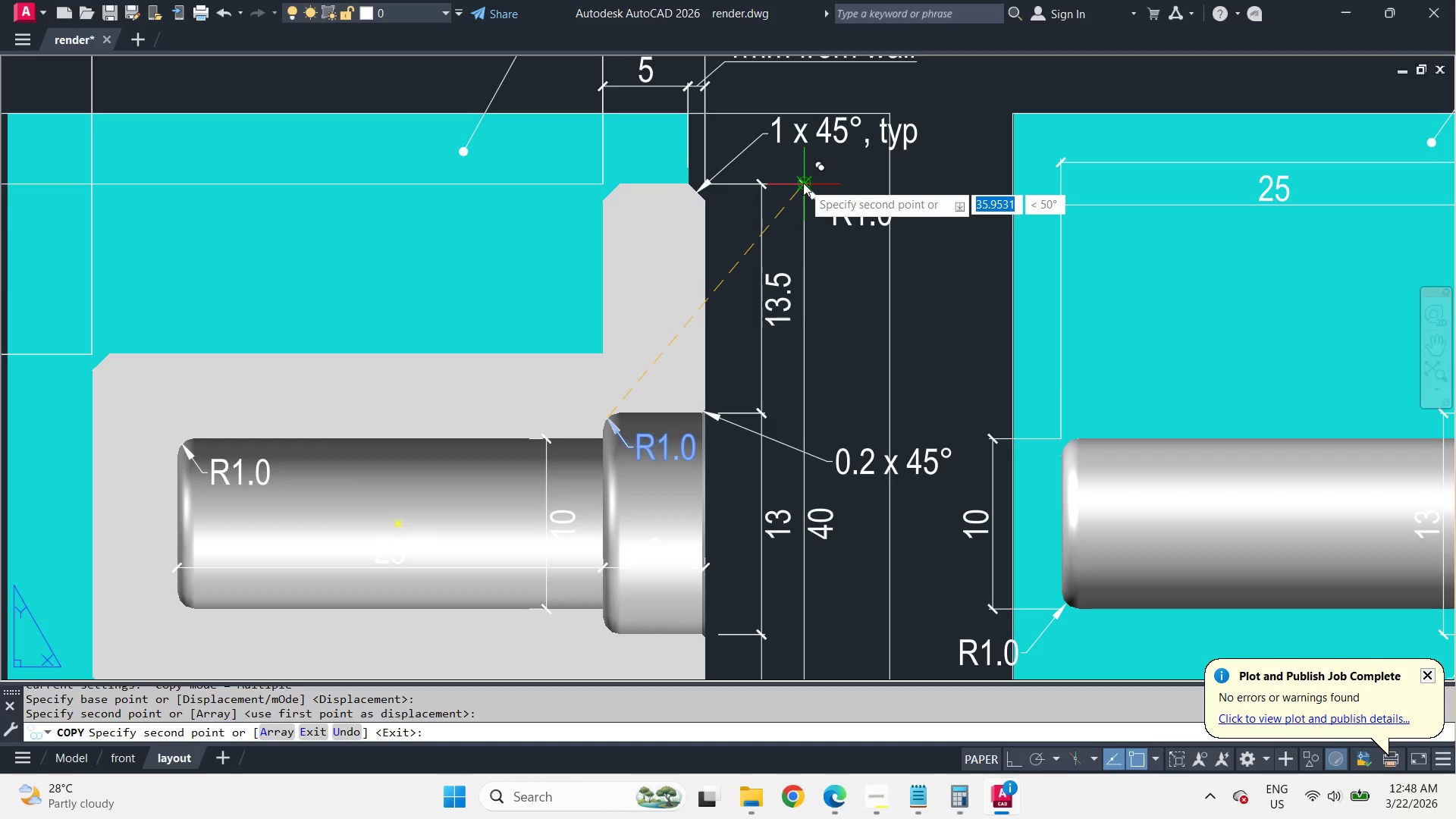 
key(Space)
 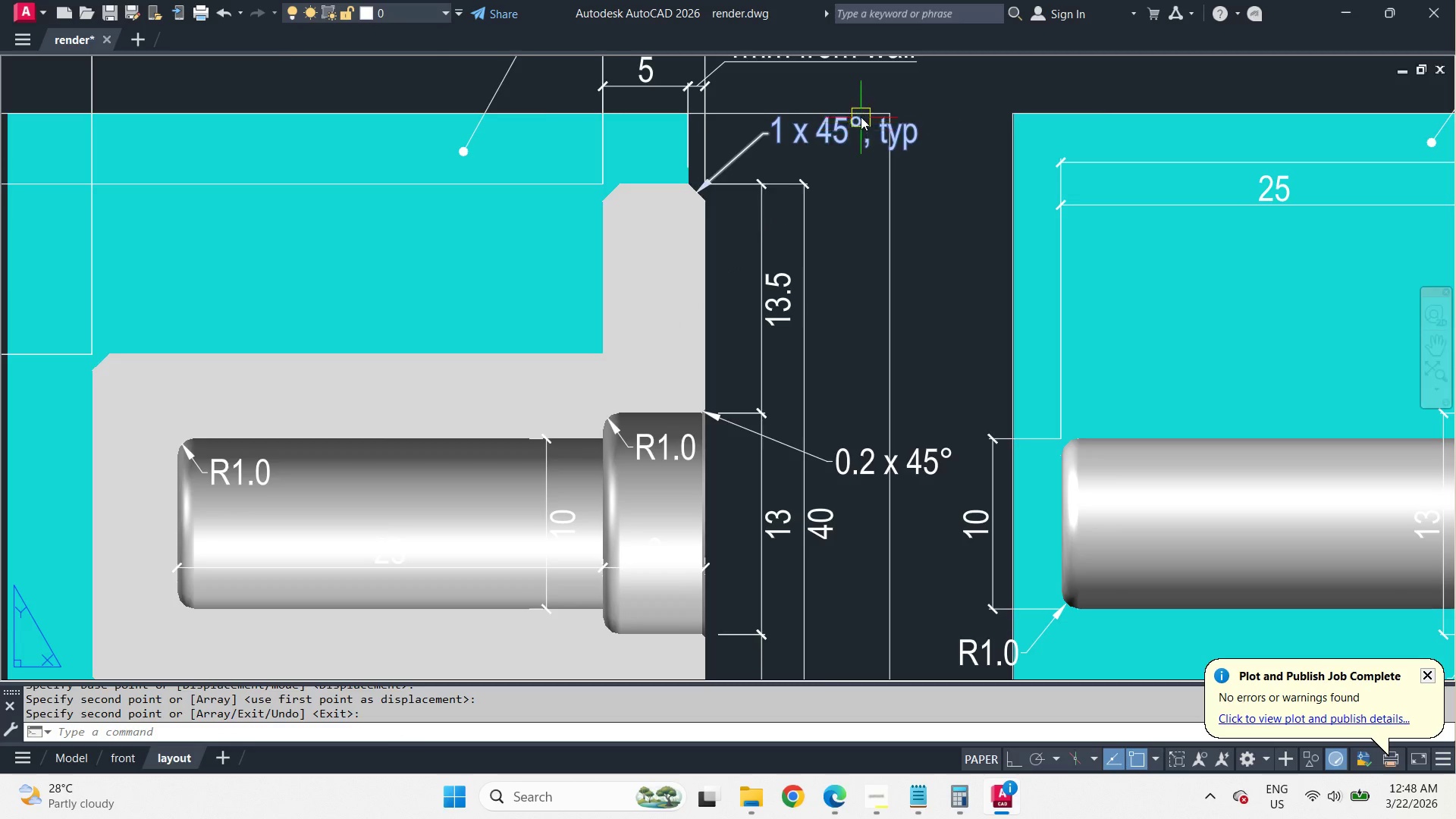 
scroll: coordinate [861, 117], scroll_direction: up, amount: 2.0
 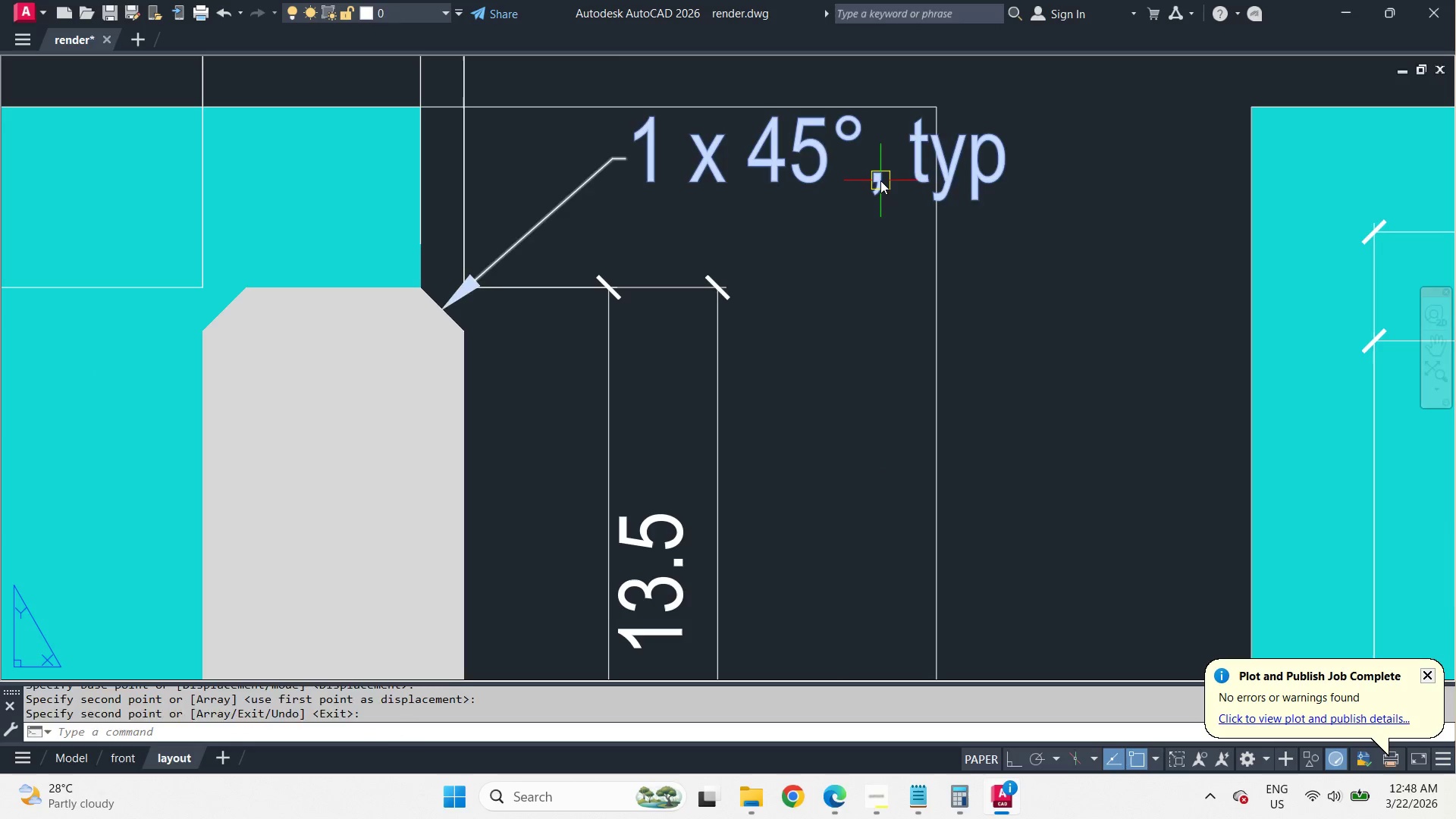 
double_click([880, 180])
 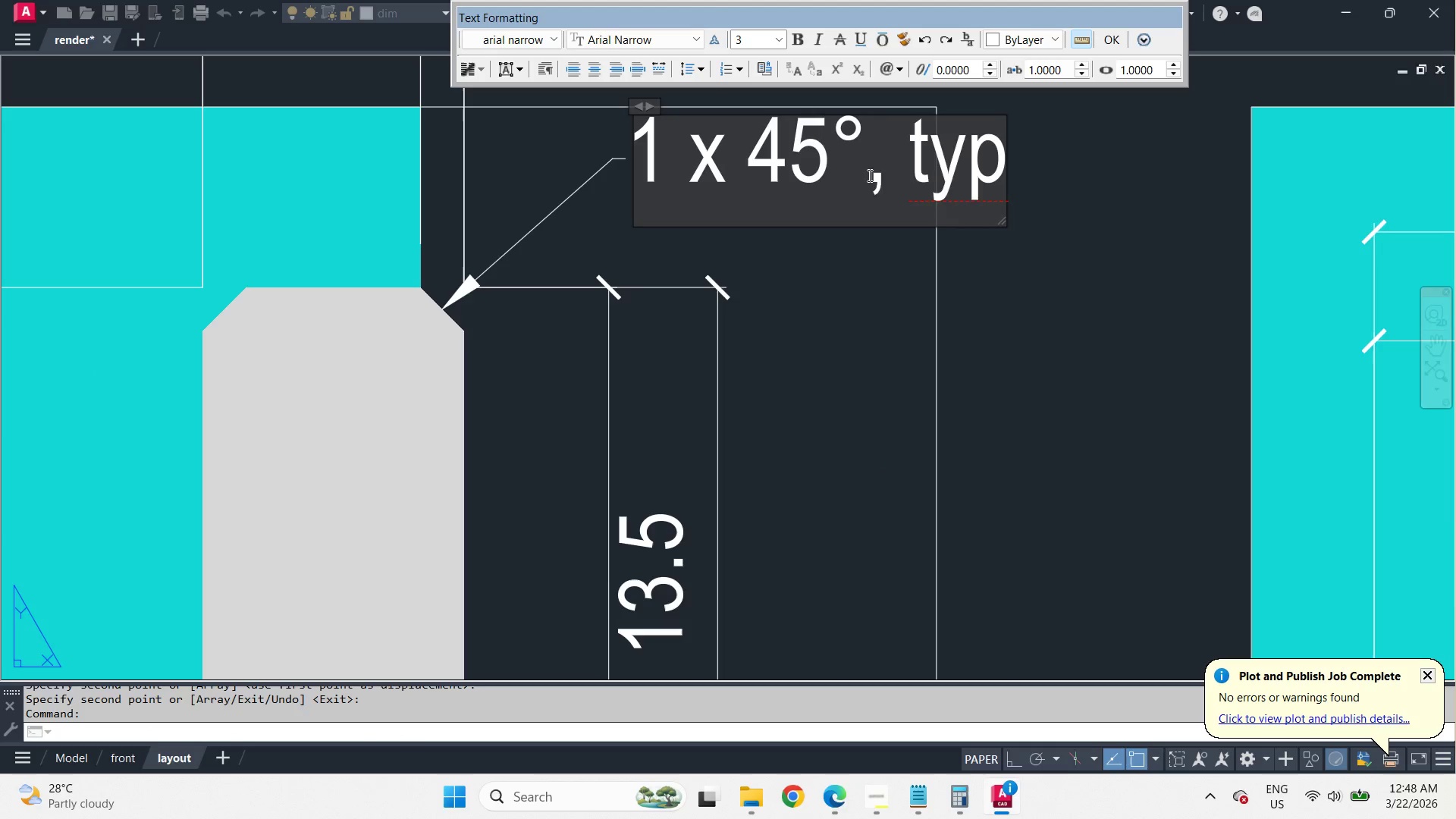 
left_click_drag(start_coordinate=[868, 175], to_coordinate=[1057, 184])
 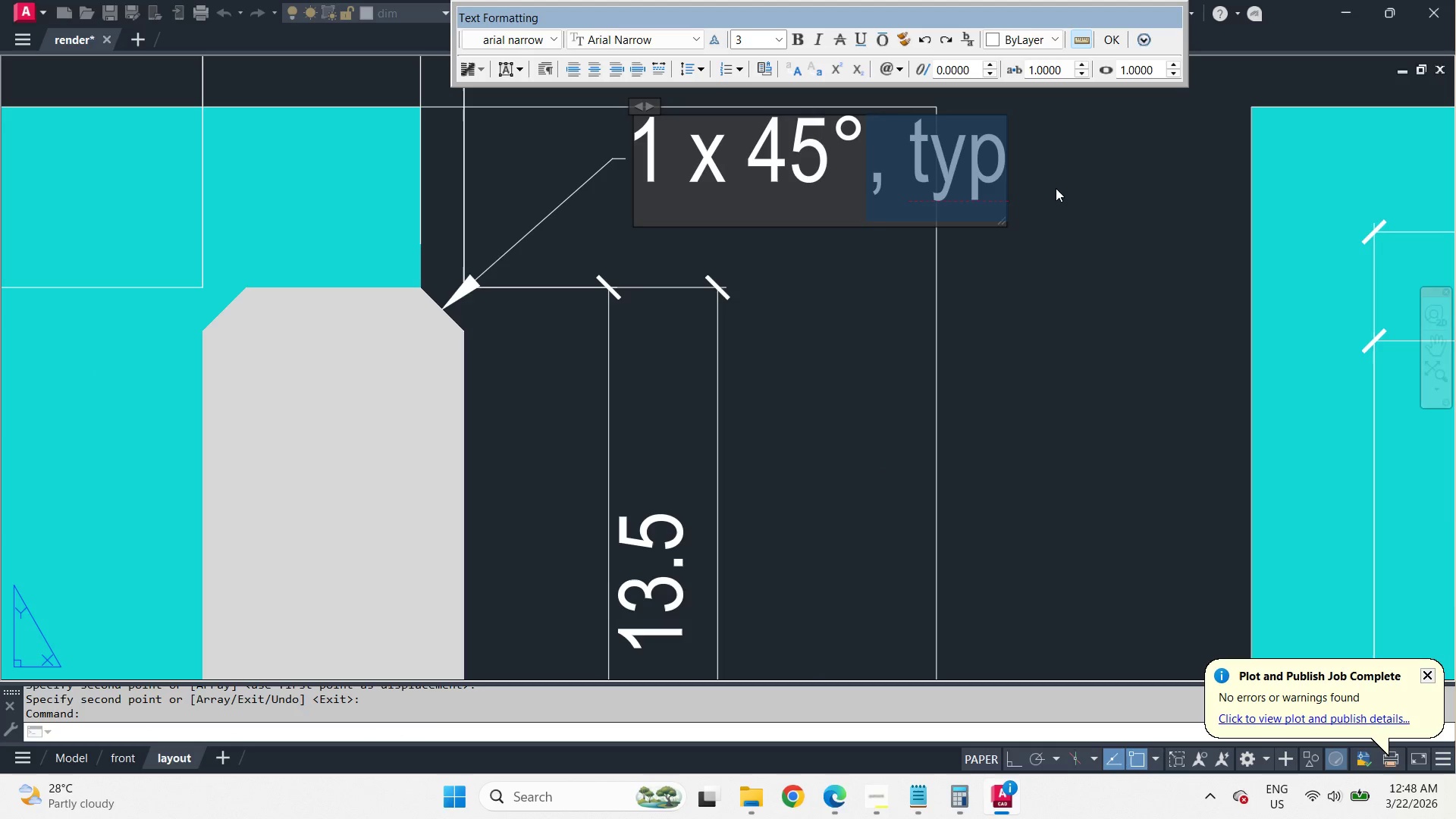 
key(Backspace)
 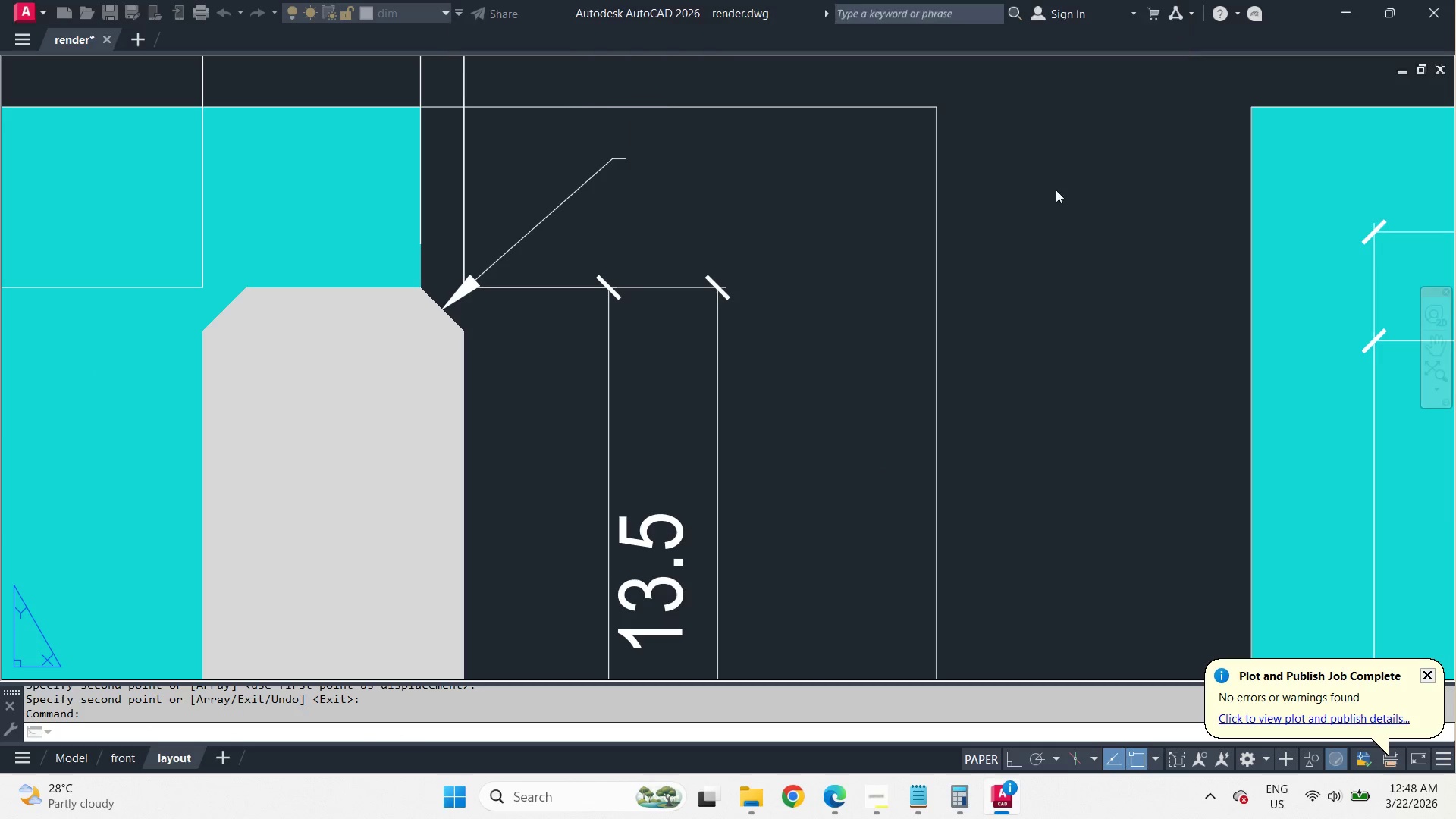 
left_click([1056, 190])
 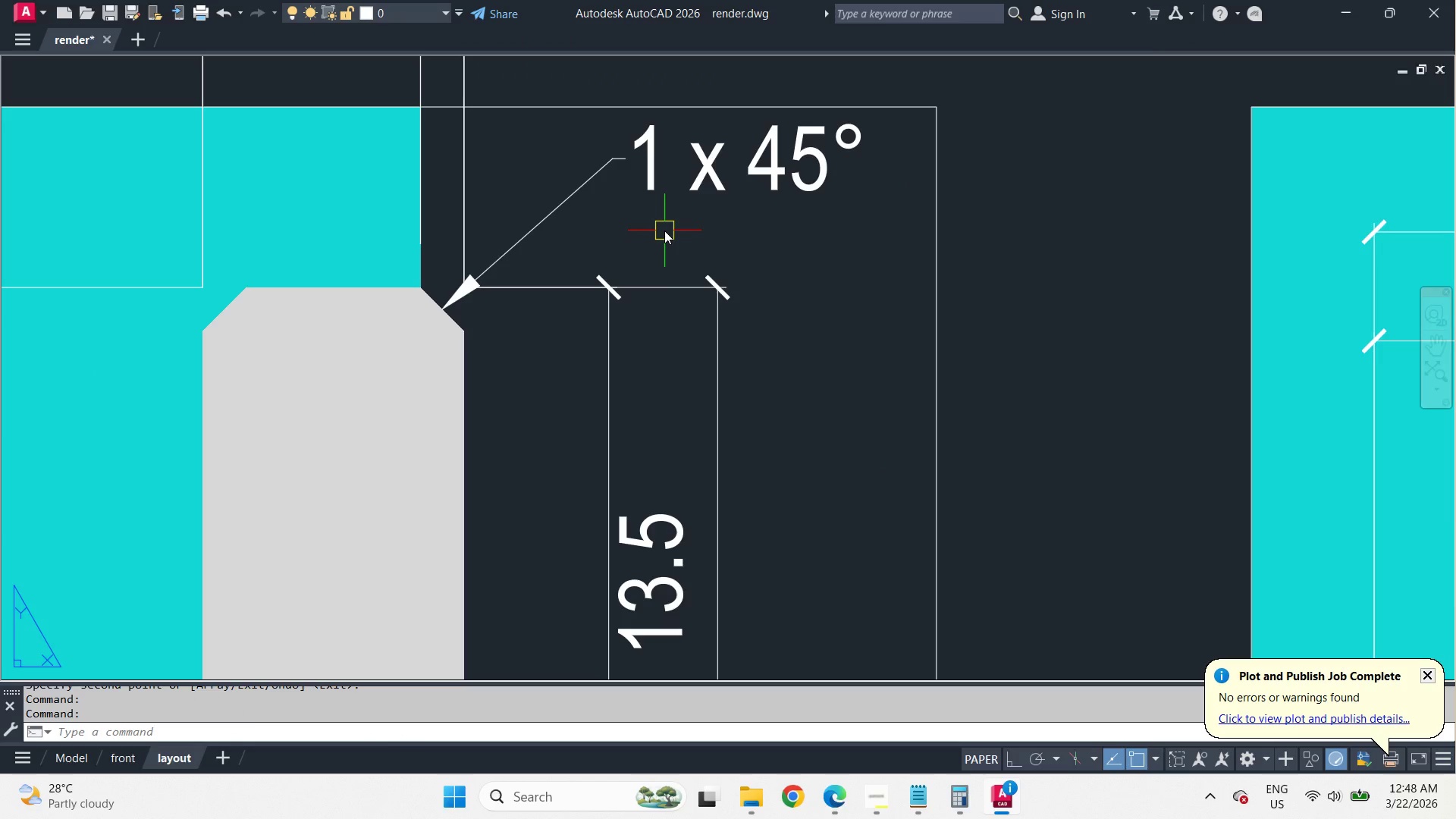 
key(S)
 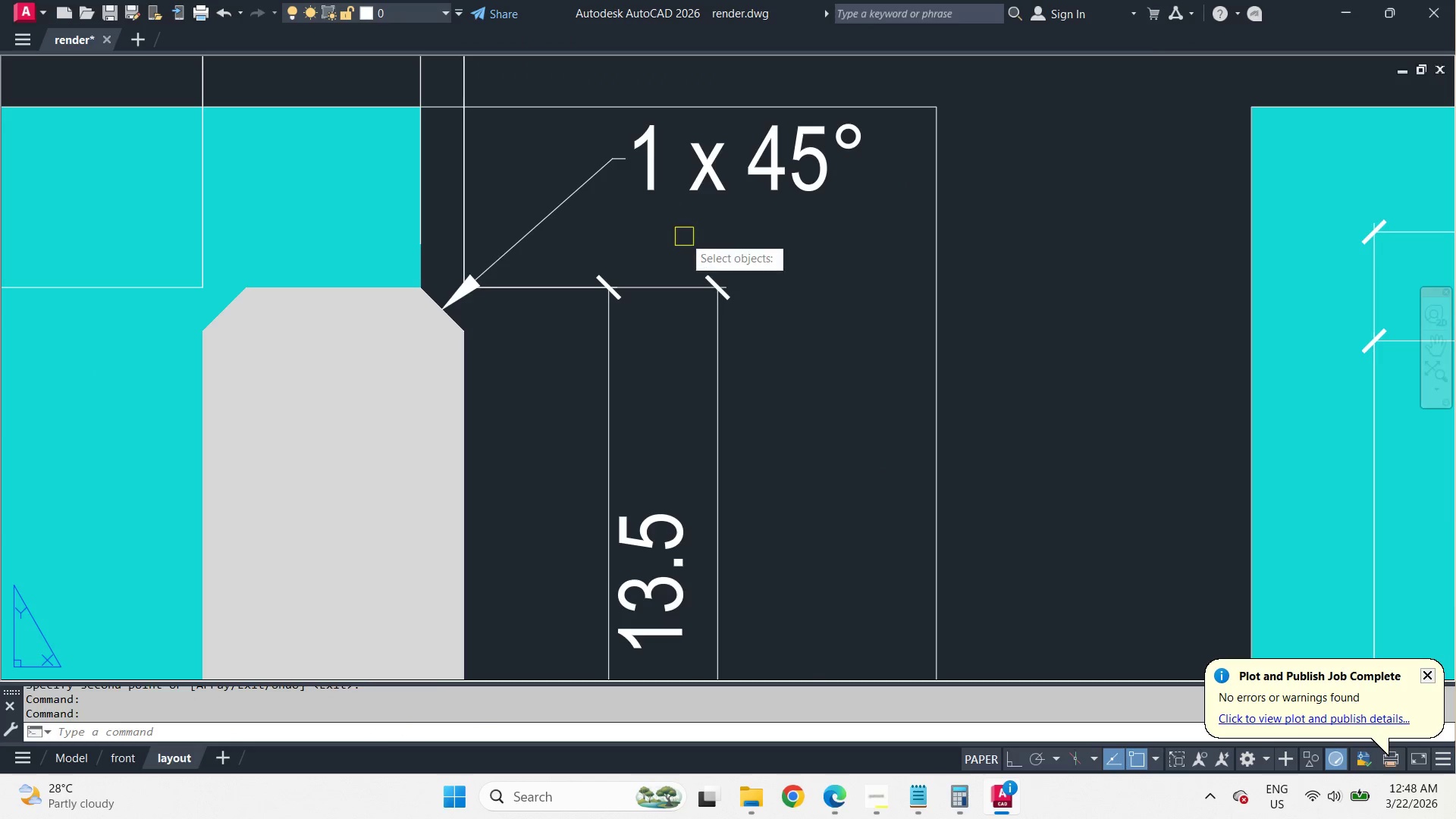 
key(Space)
 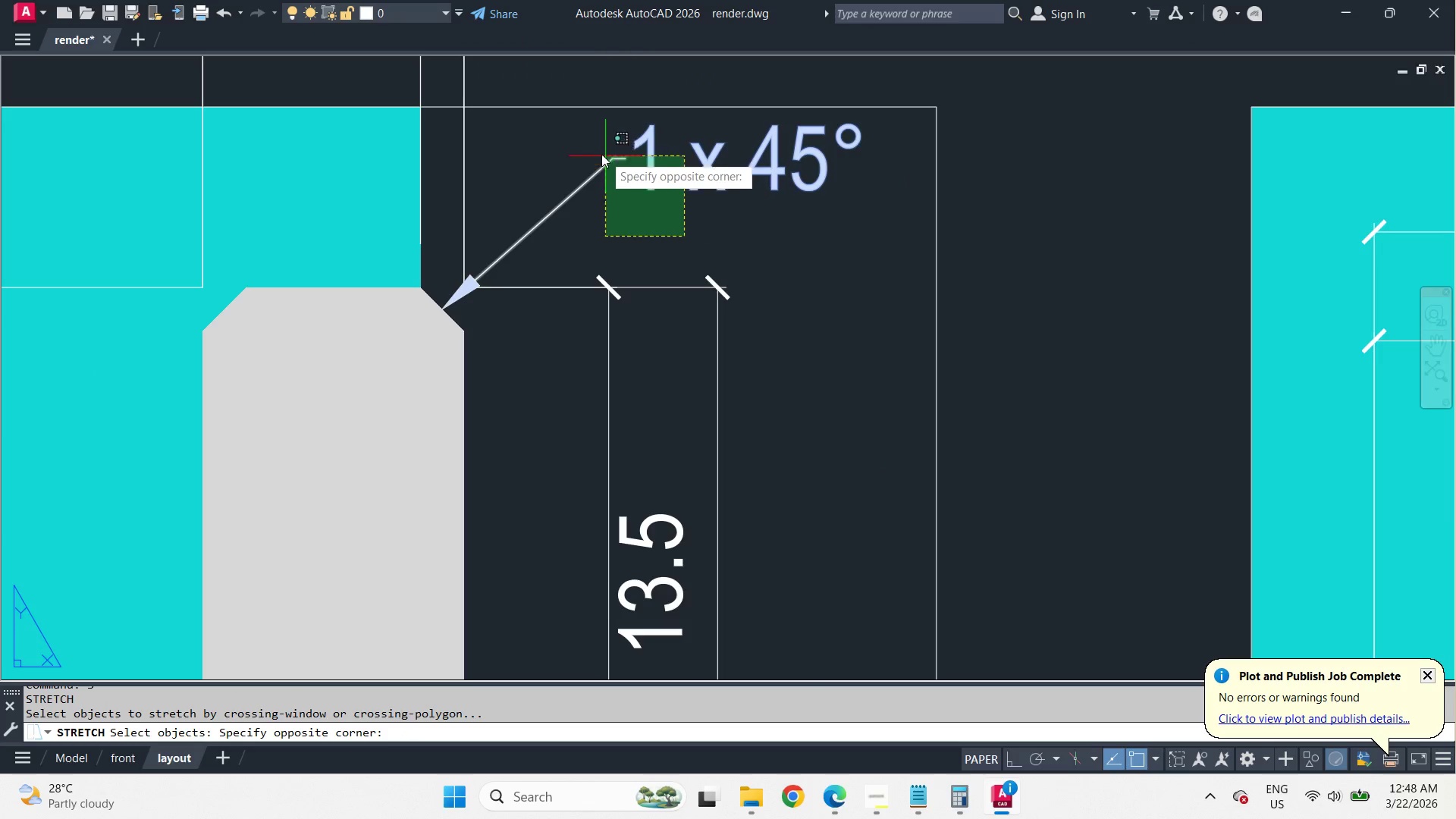 
left_click([590, 146])
 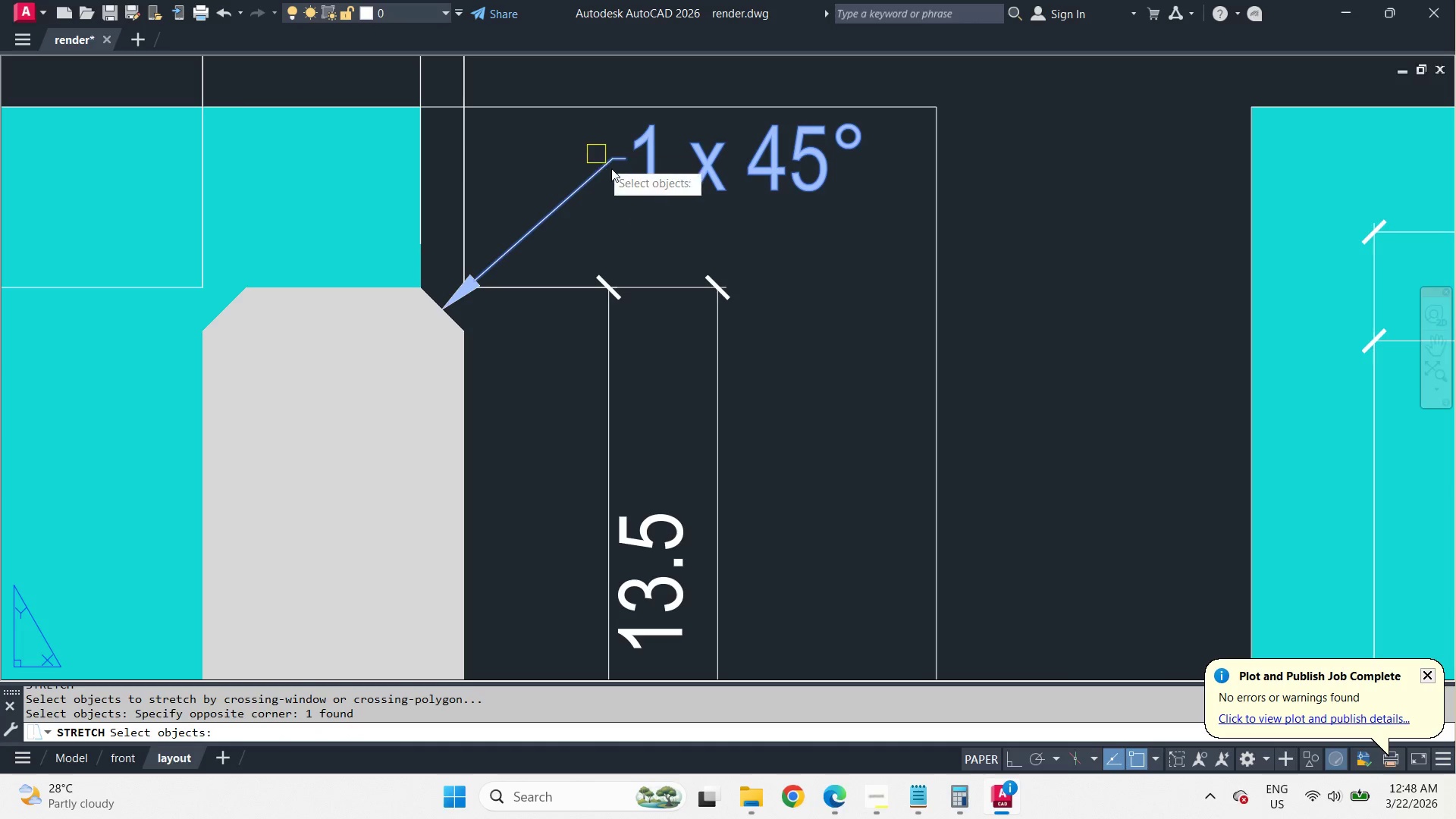 
key(Space)
 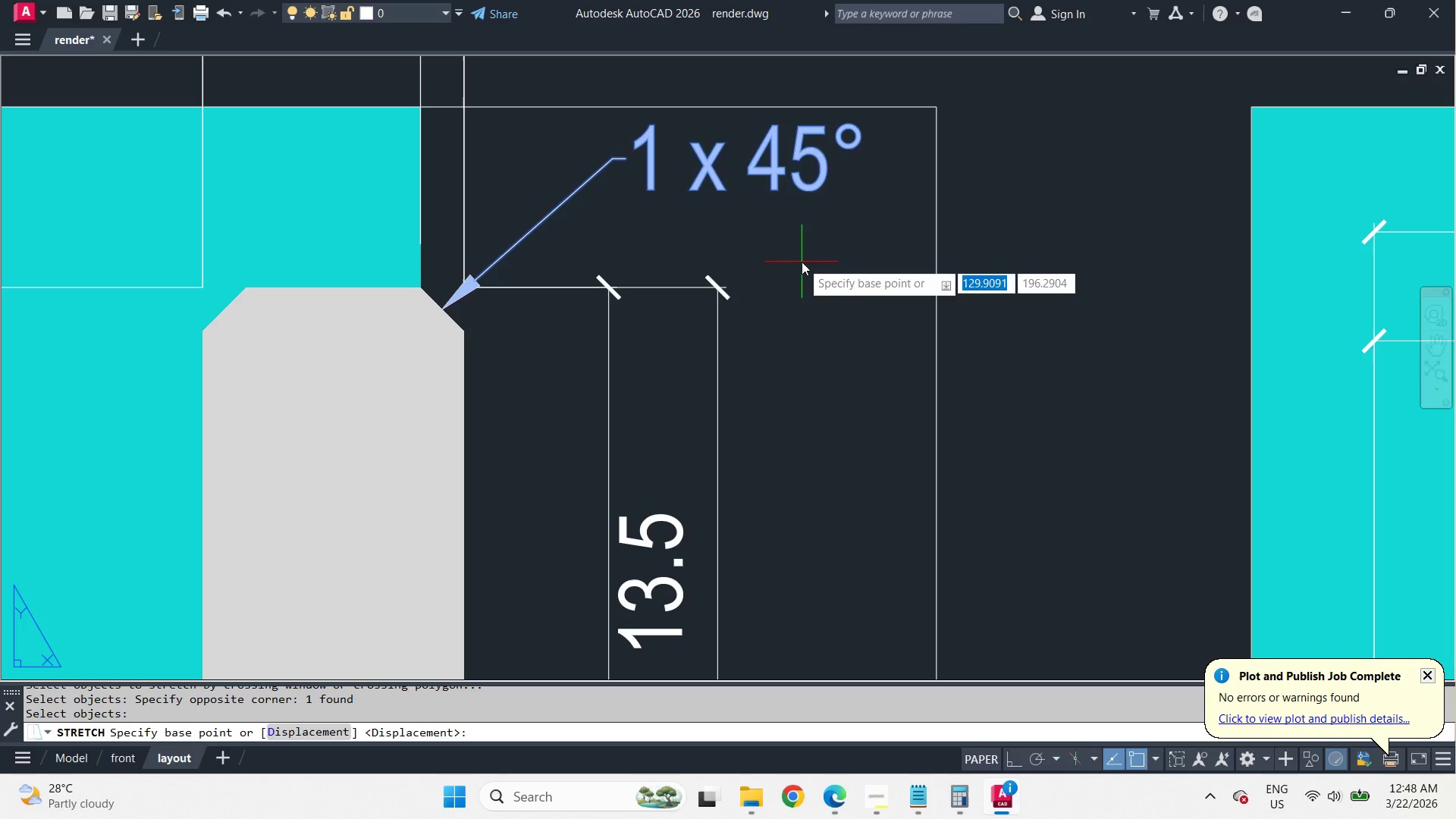 
left_click([802, 262])
 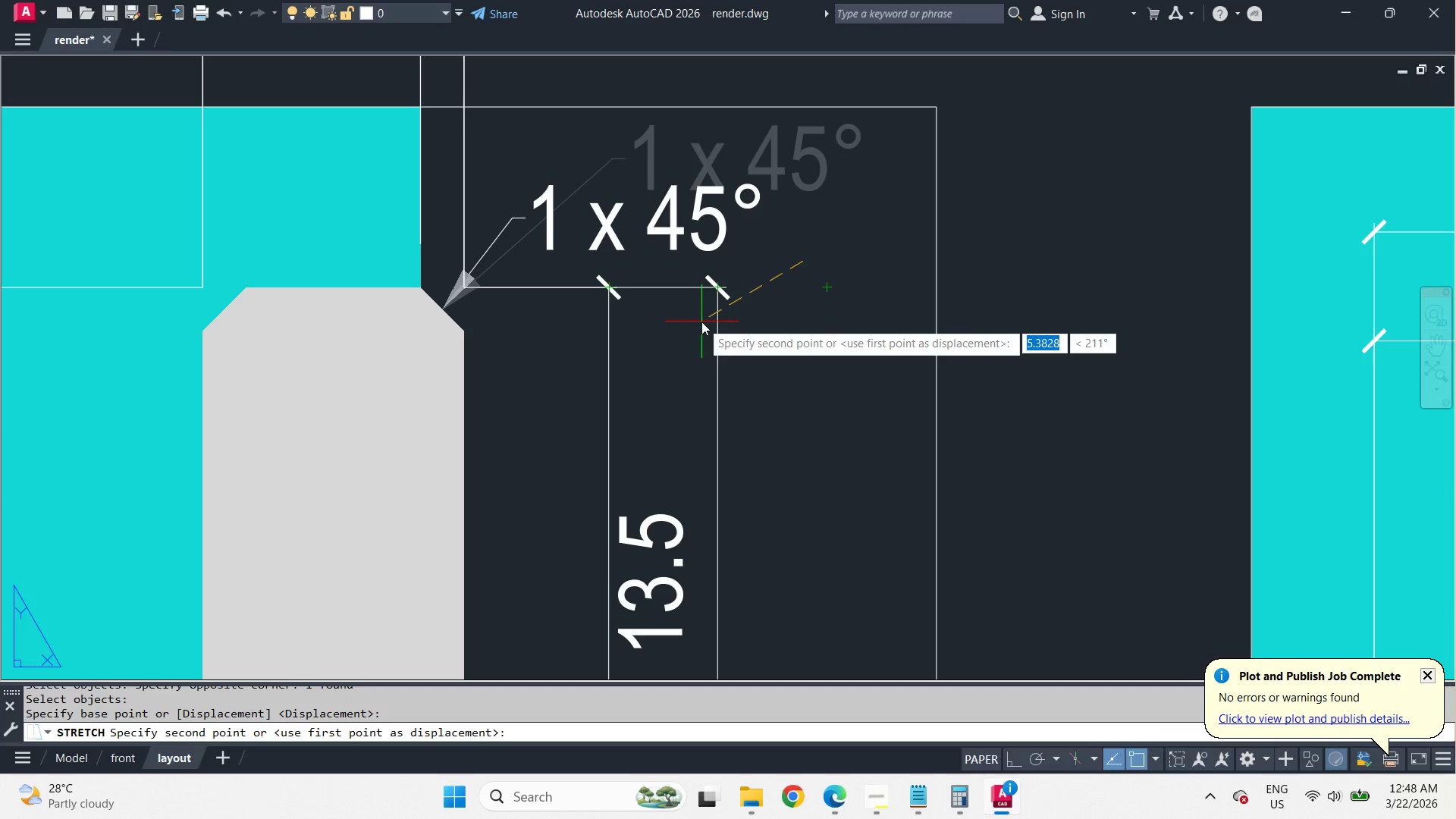 
left_click([708, 309])
 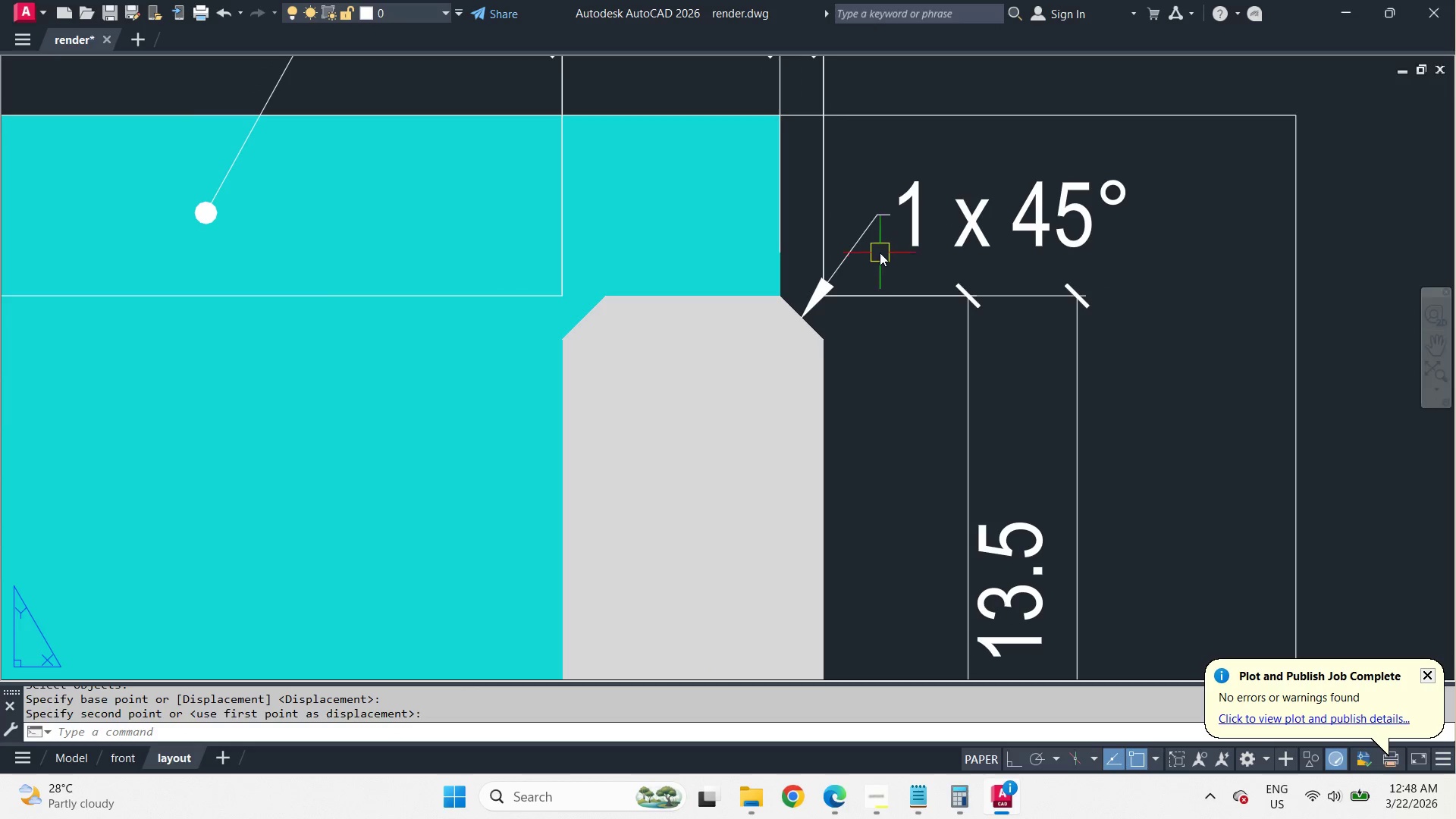 
left_click([870, 243])
 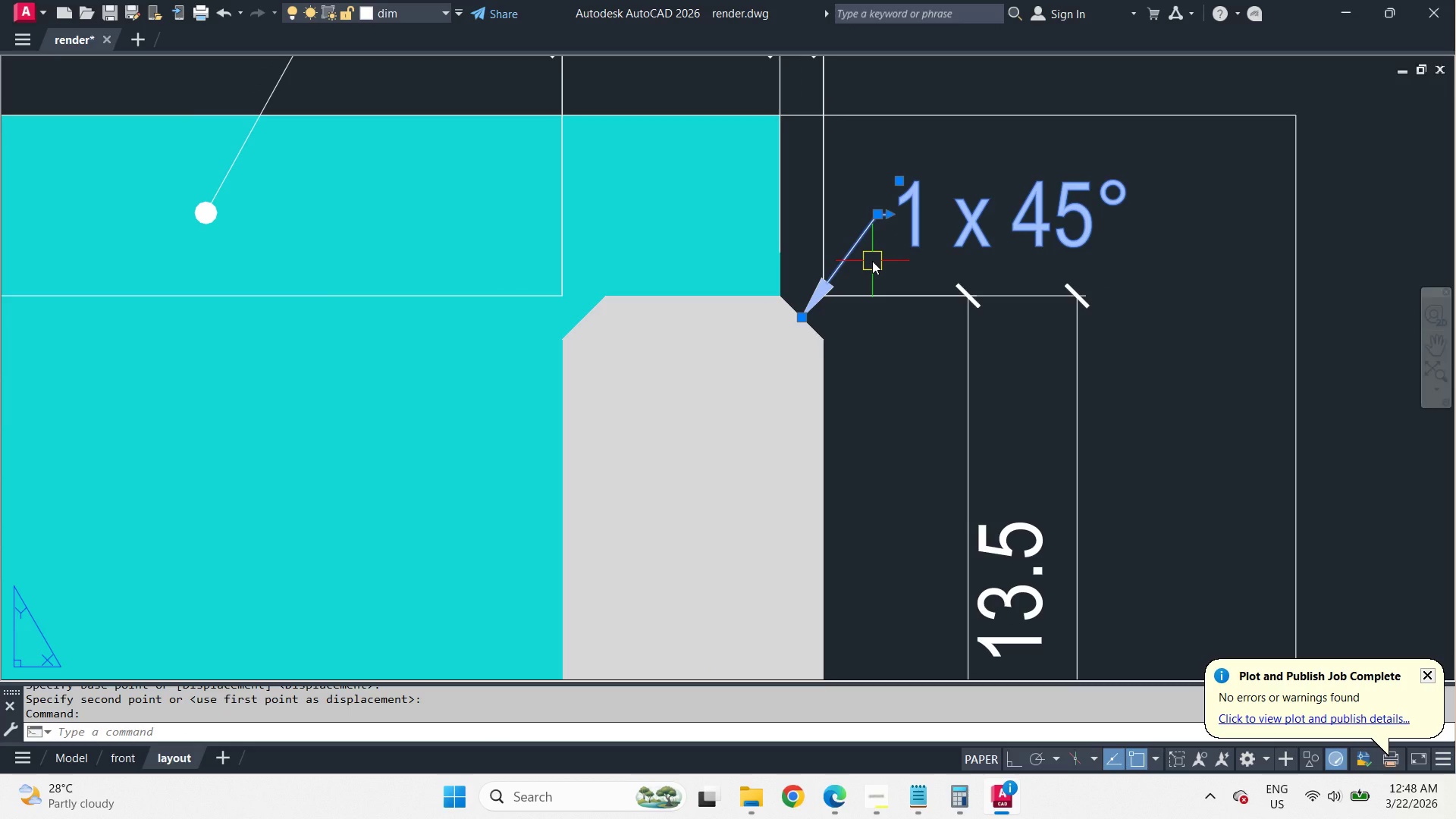 
key(M)
 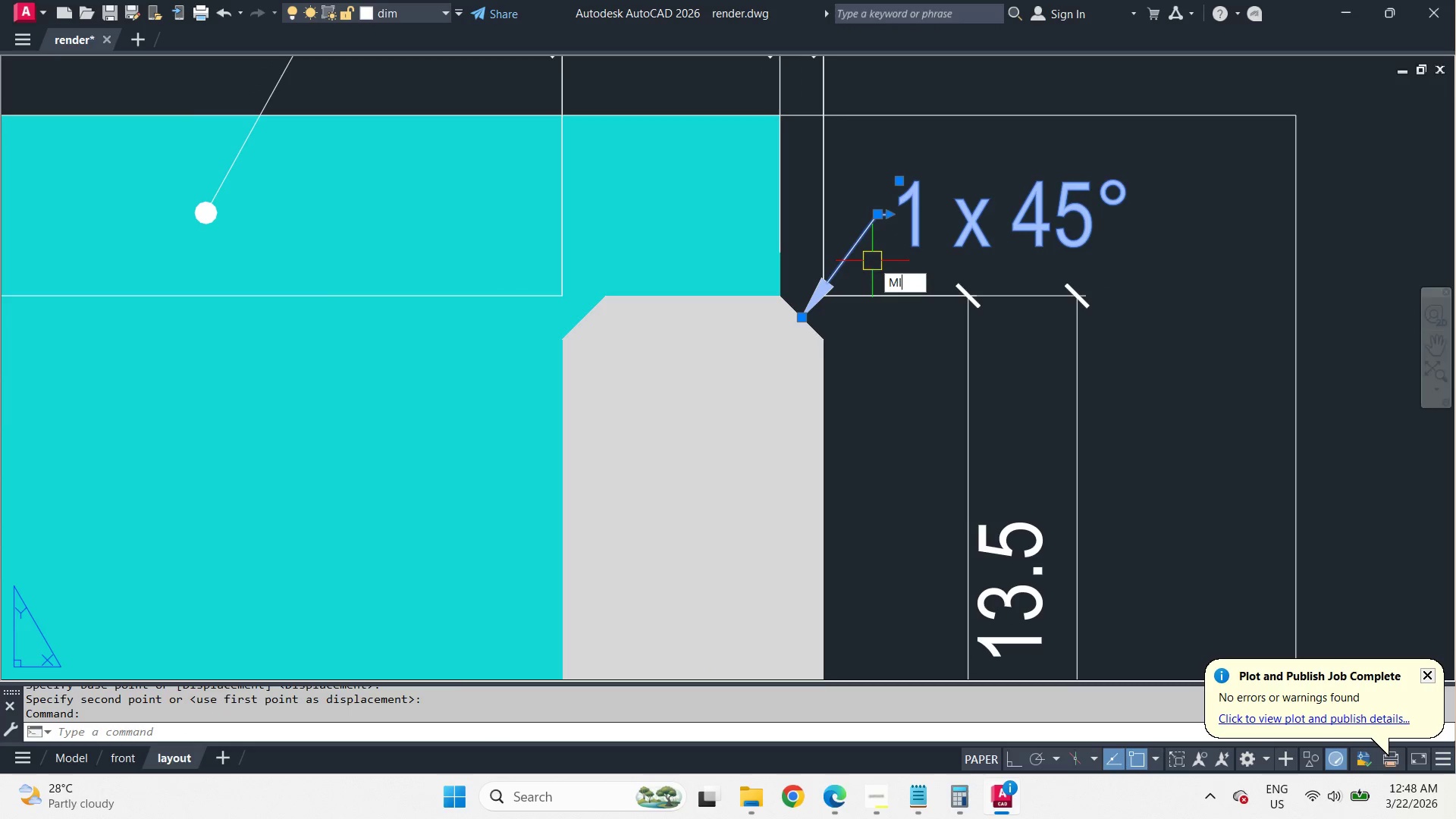 
key(I)
 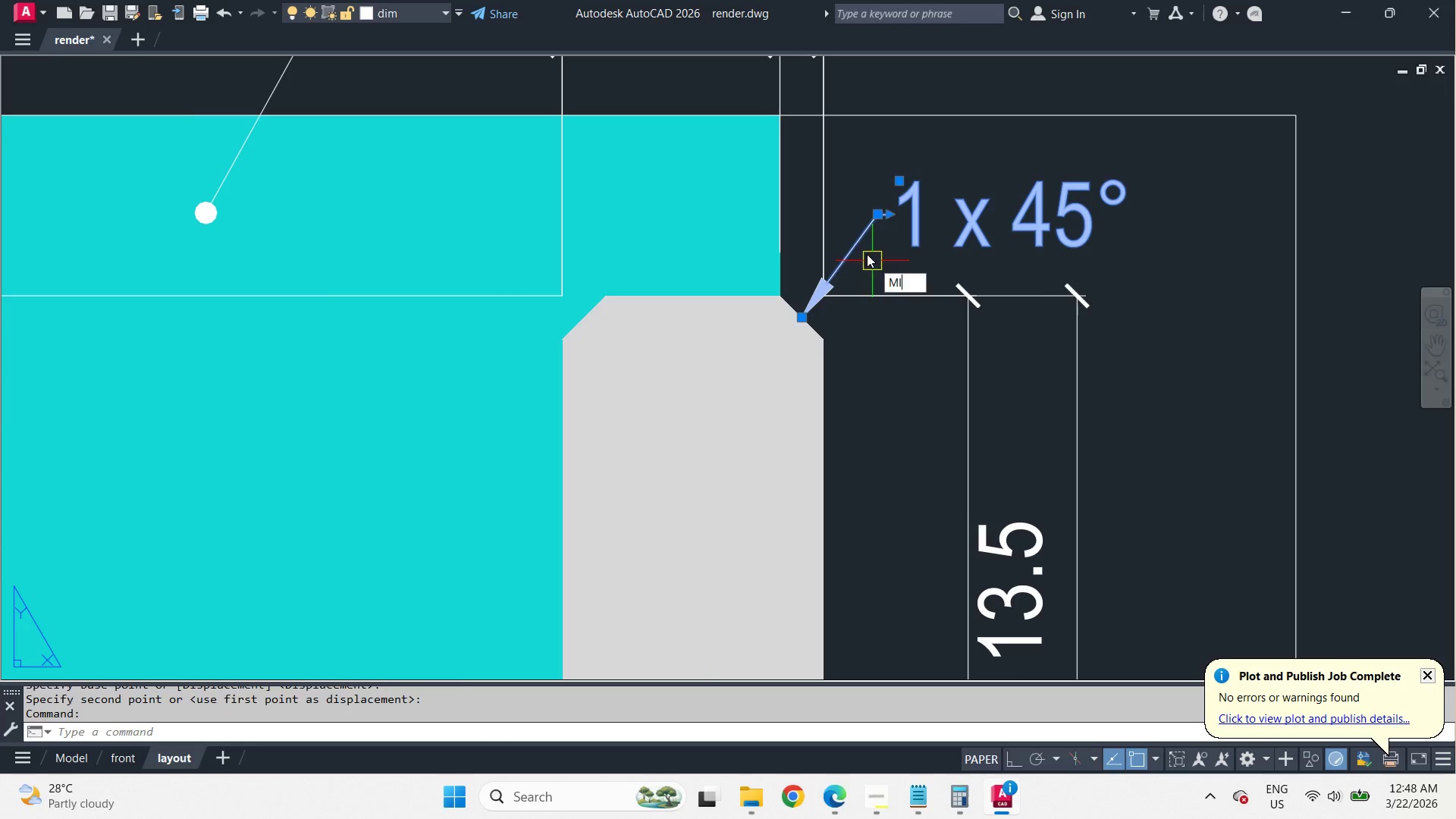 
key(Space)
 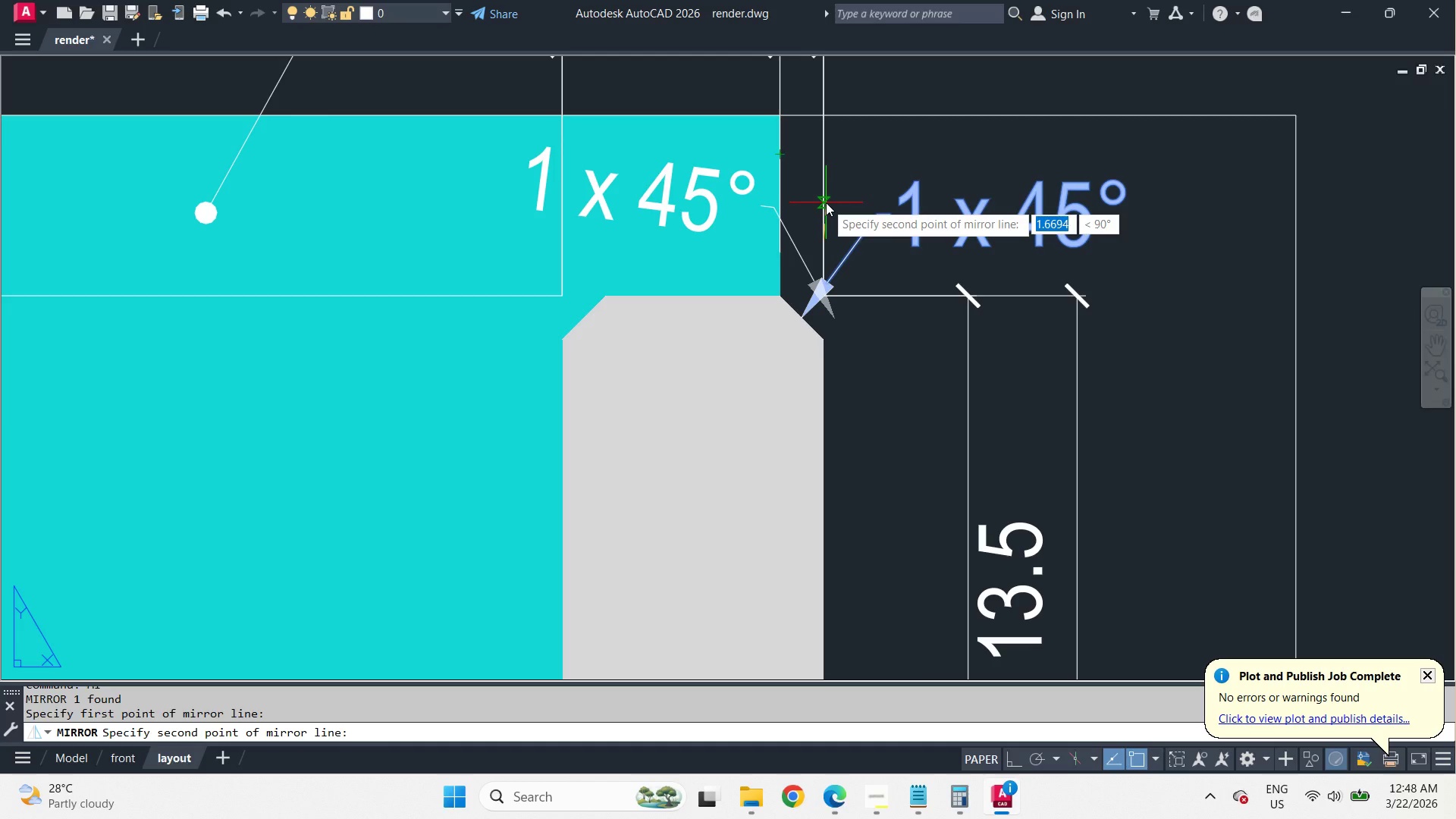 
left_click([826, 202])
 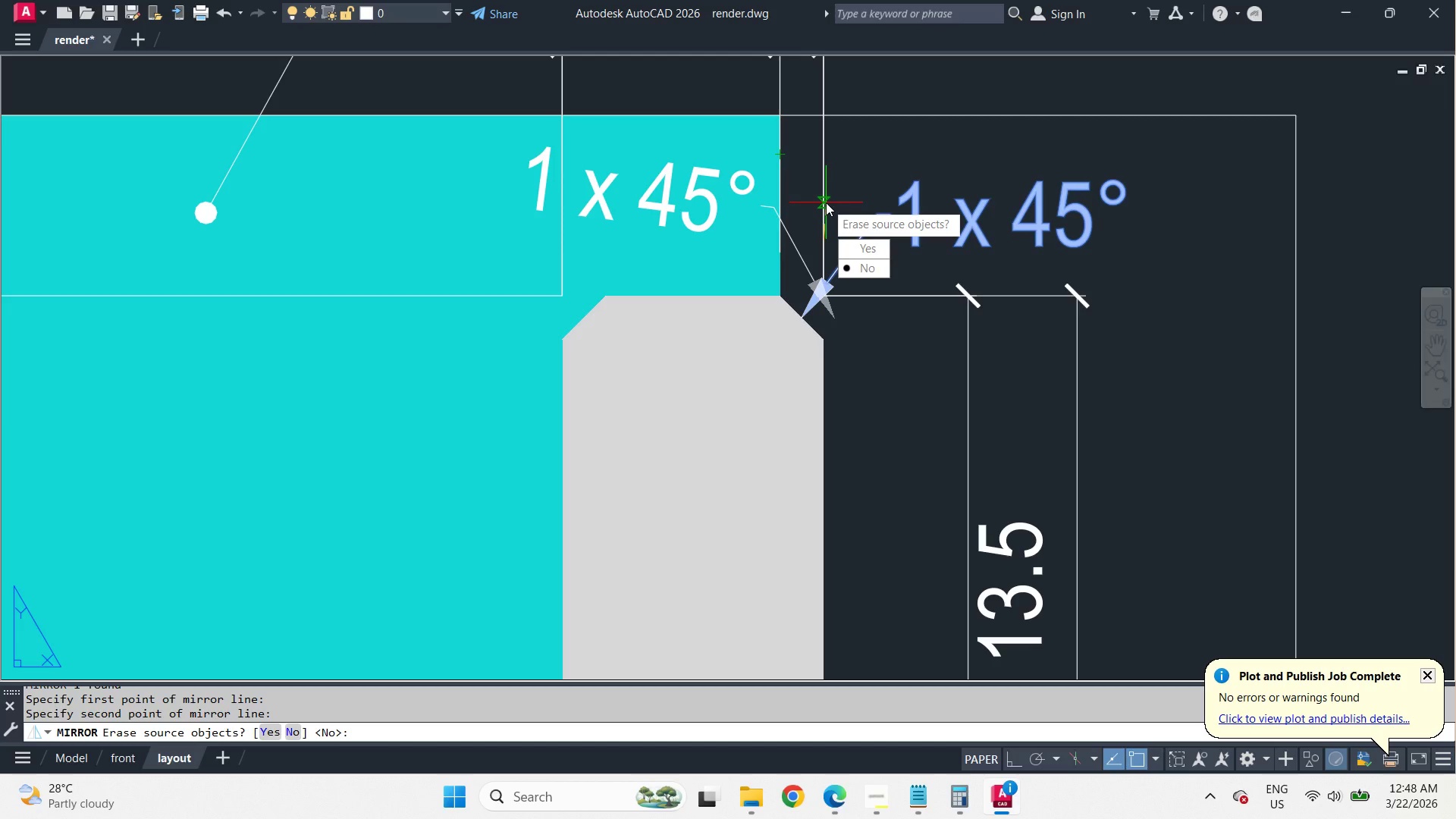 
key(Space)
 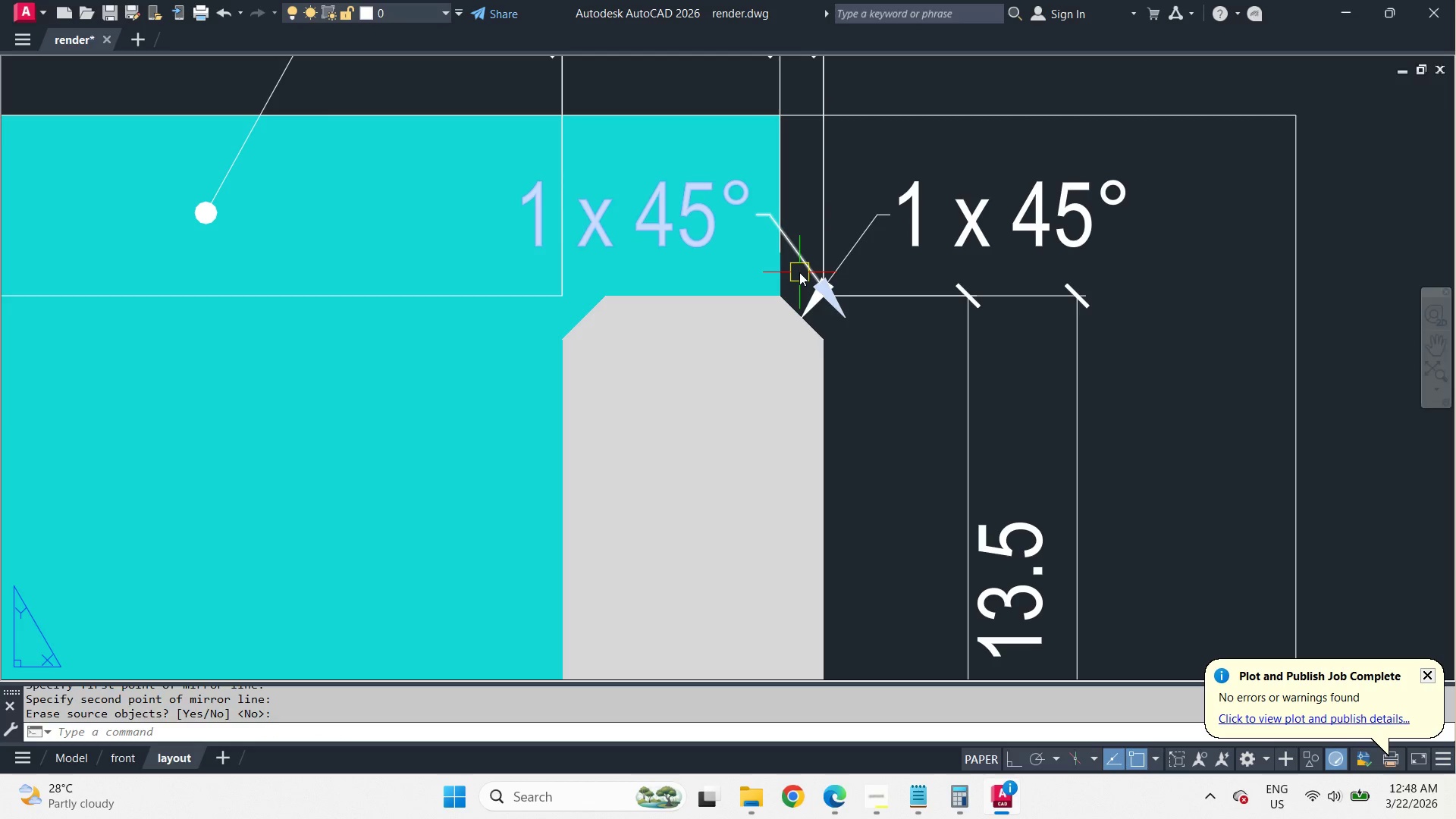 
left_click([799, 272])
 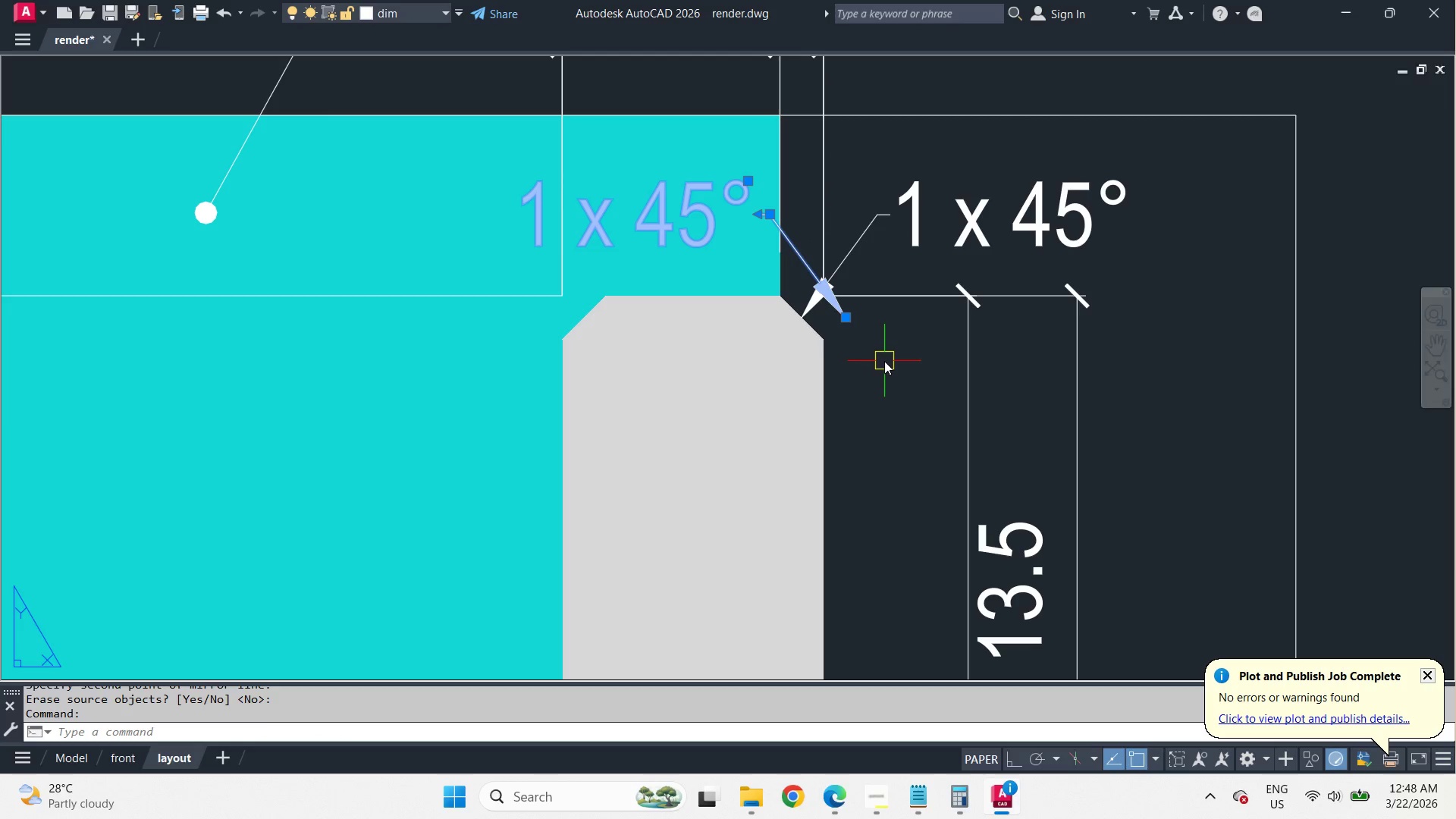 
key(M)
 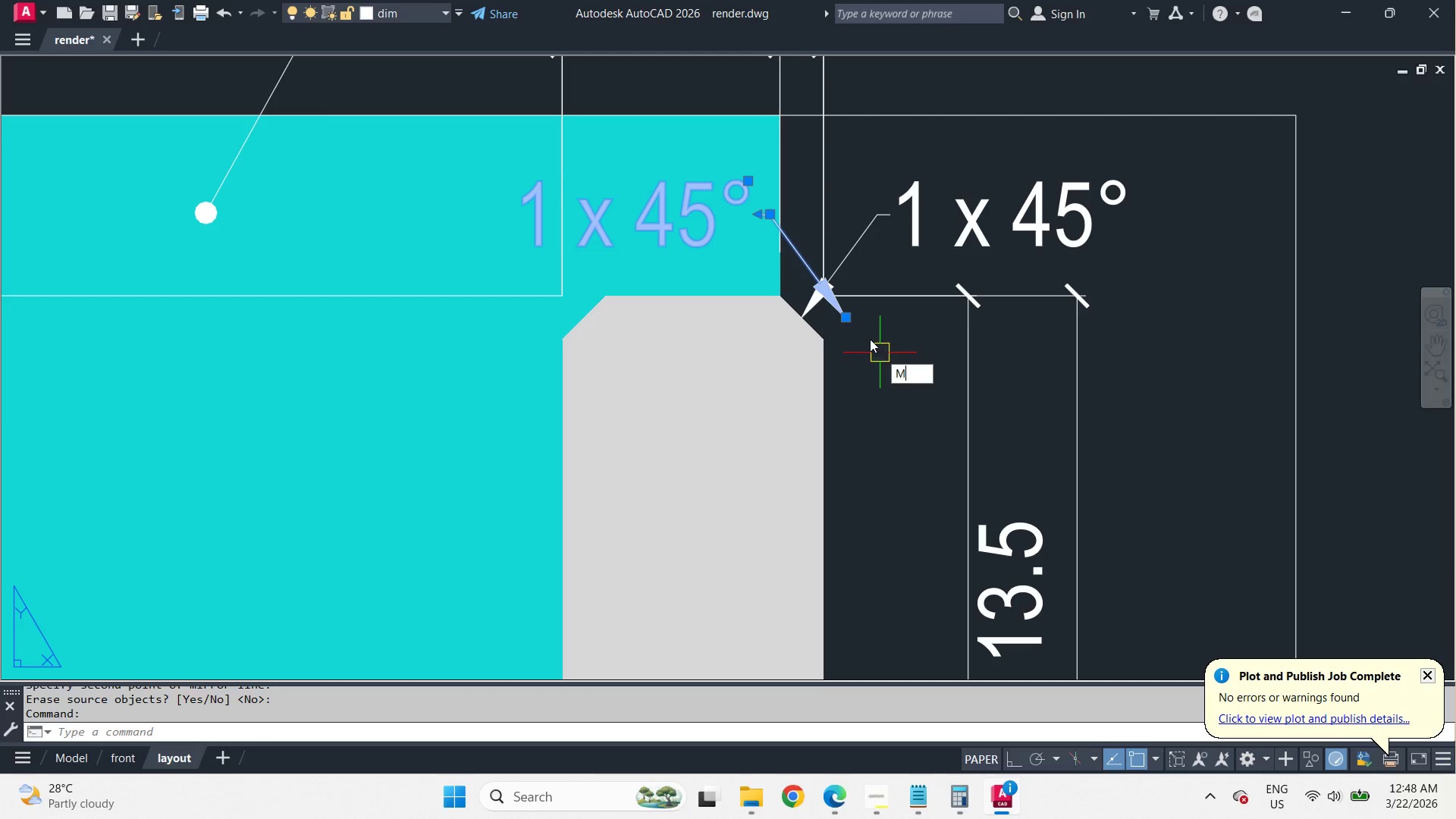 
key(Space)
 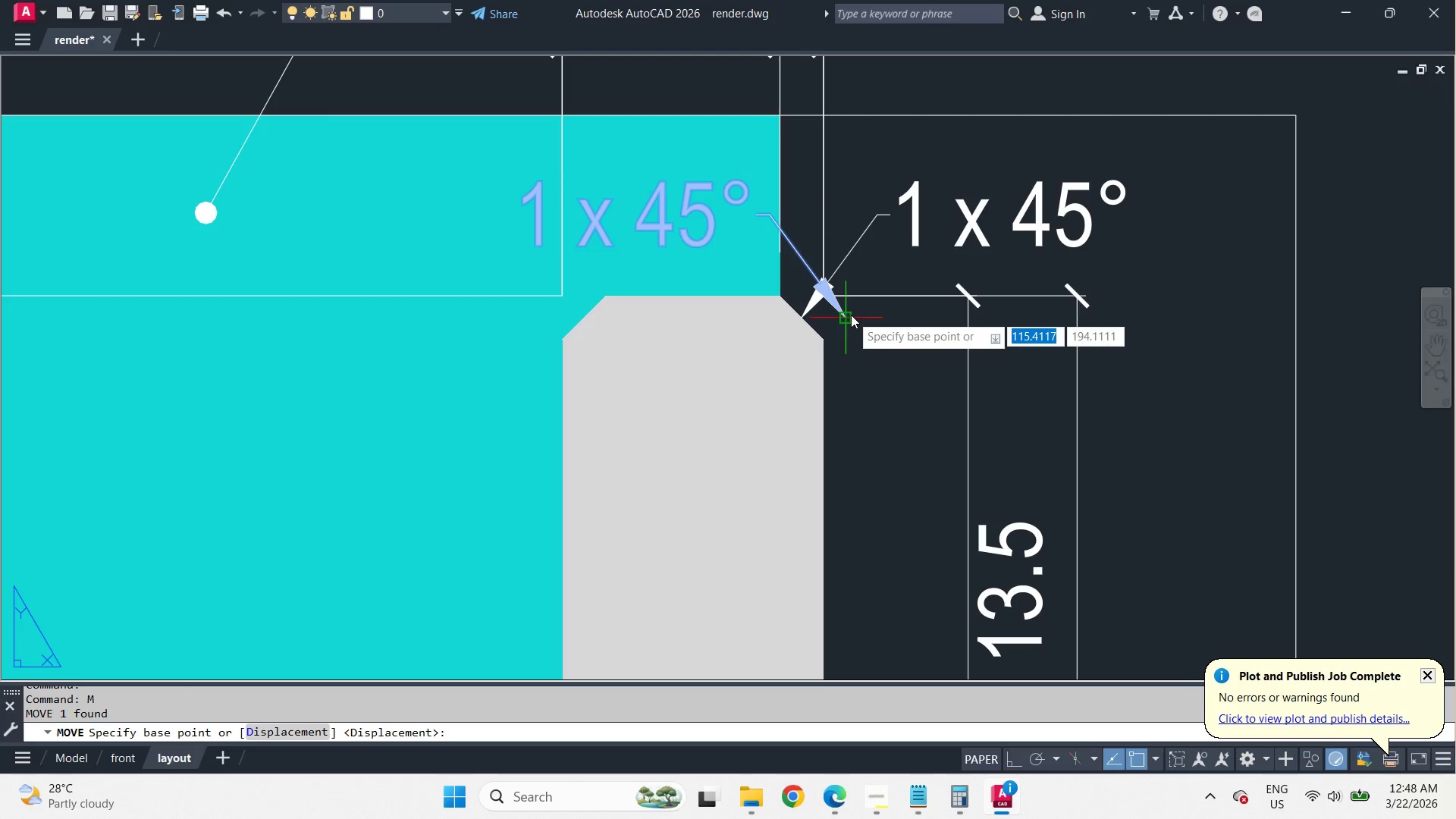 
left_click([851, 315])
 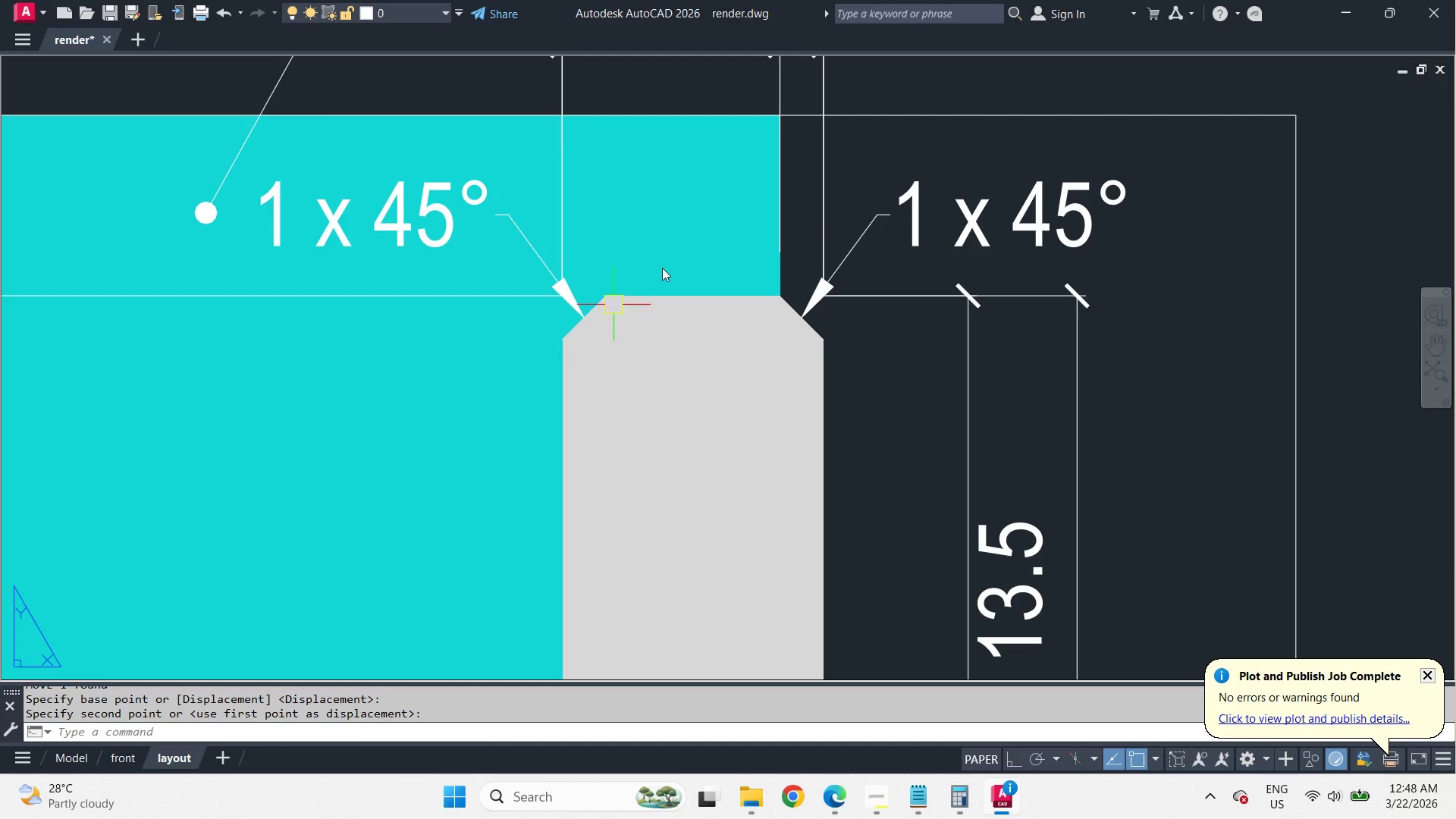 
scroll: coordinate [902, 195], scroll_direction: down, amount: 2.0
 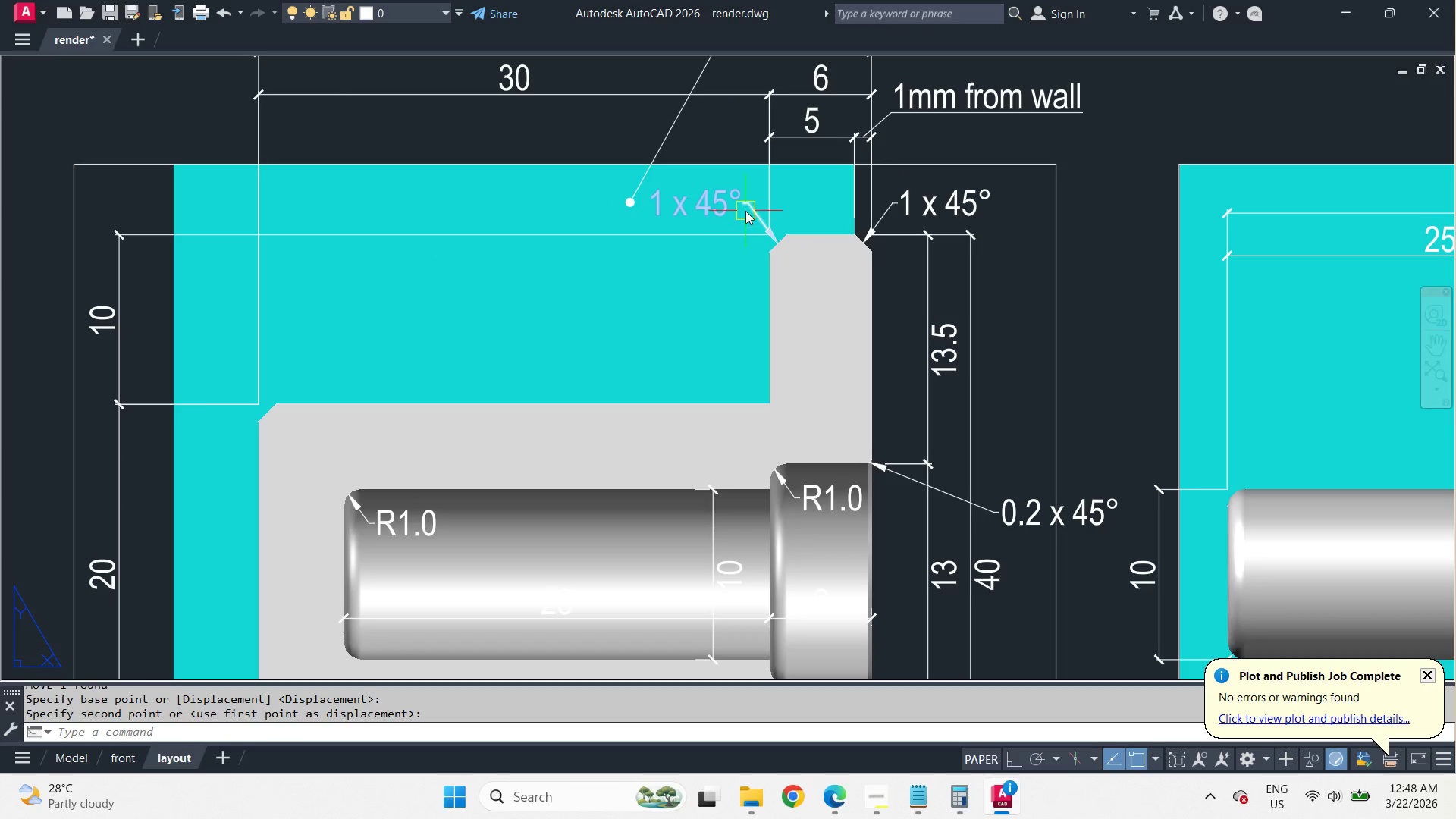 
left_click([745, 211])
 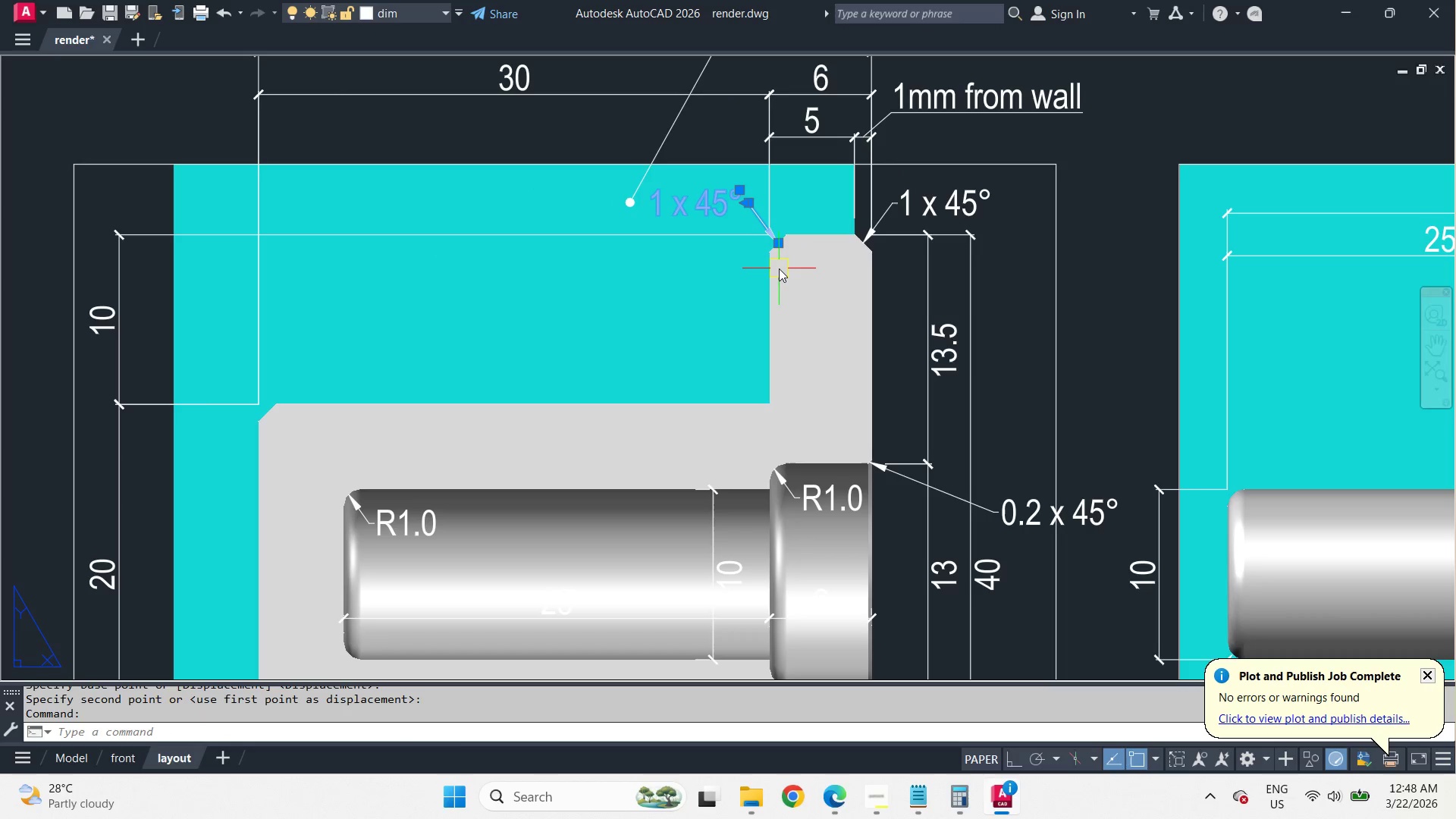 
type(CO )
 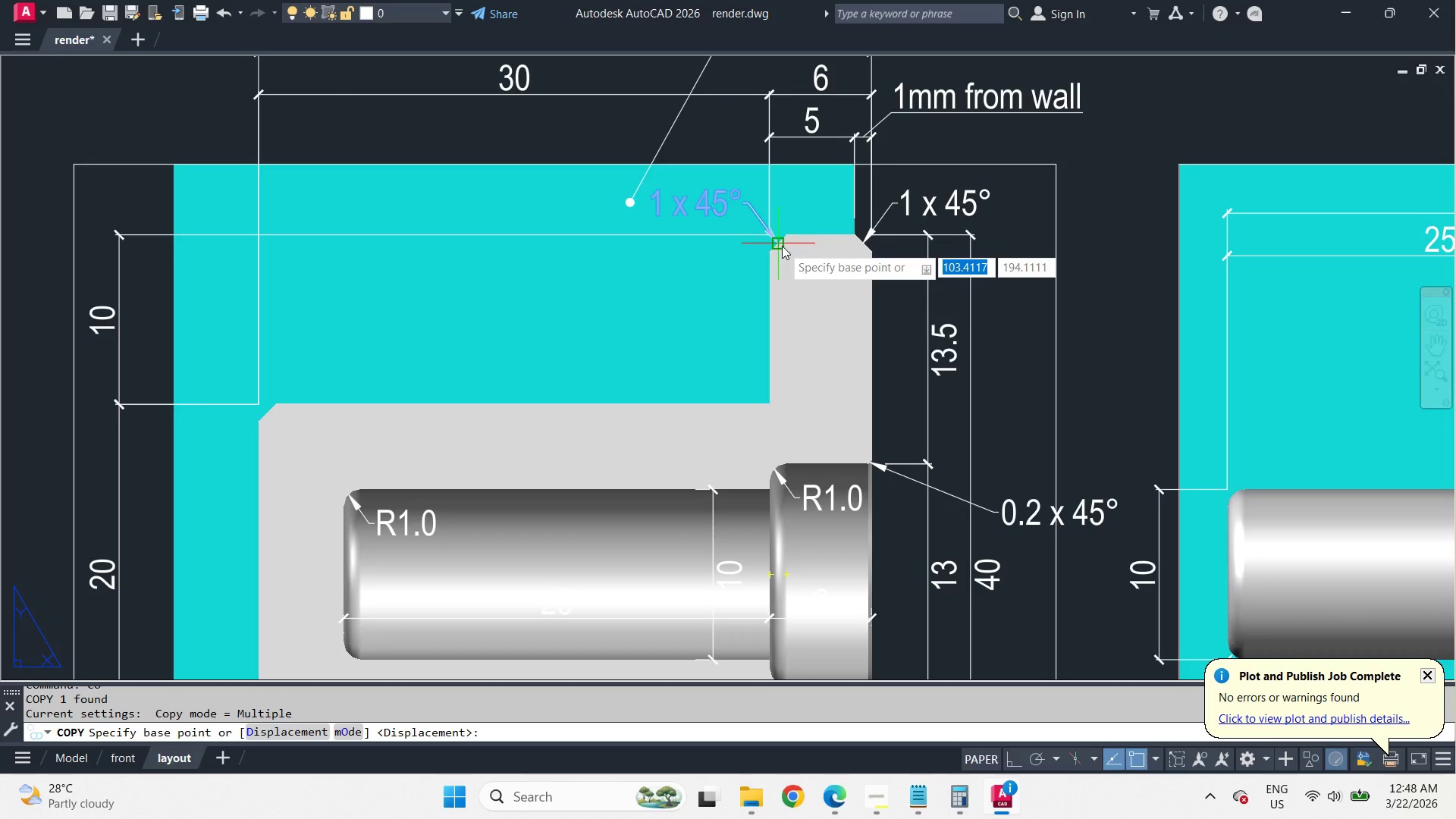 
left_click([782, 246])
 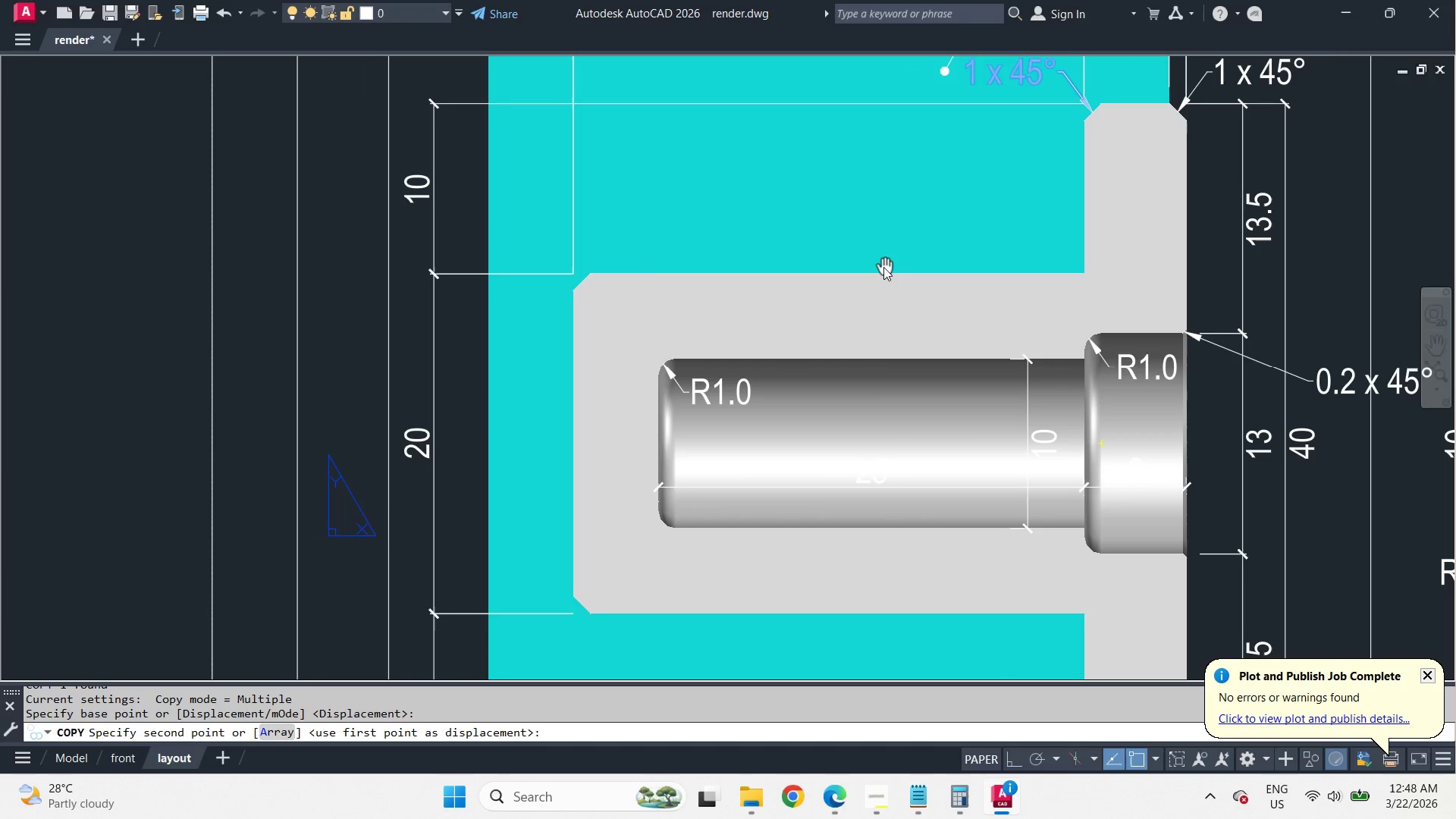 
scroll: coordinate [574, 295], scroll_direction: up, amount: 1.0
 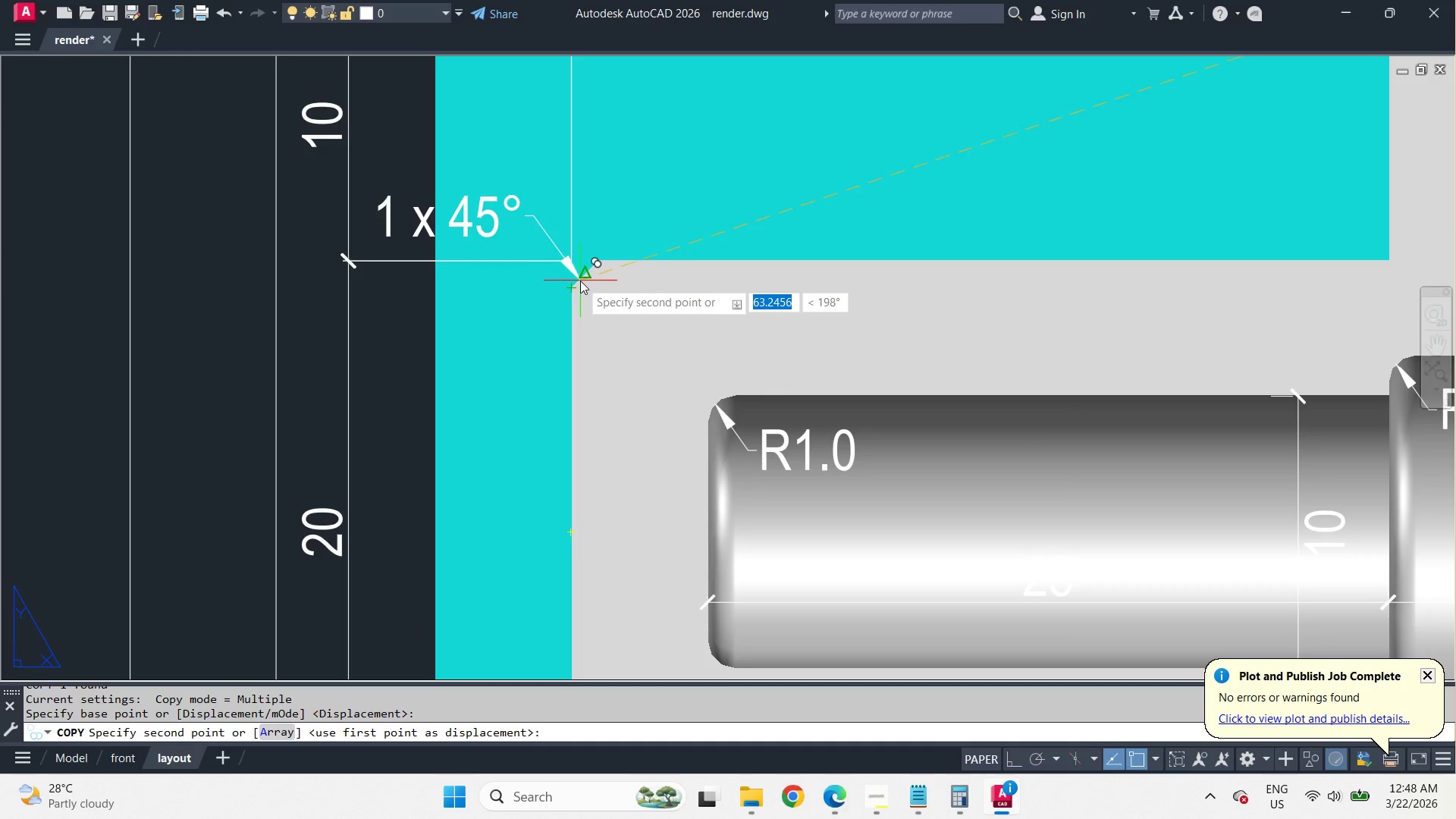 
left_click([580, 281])
 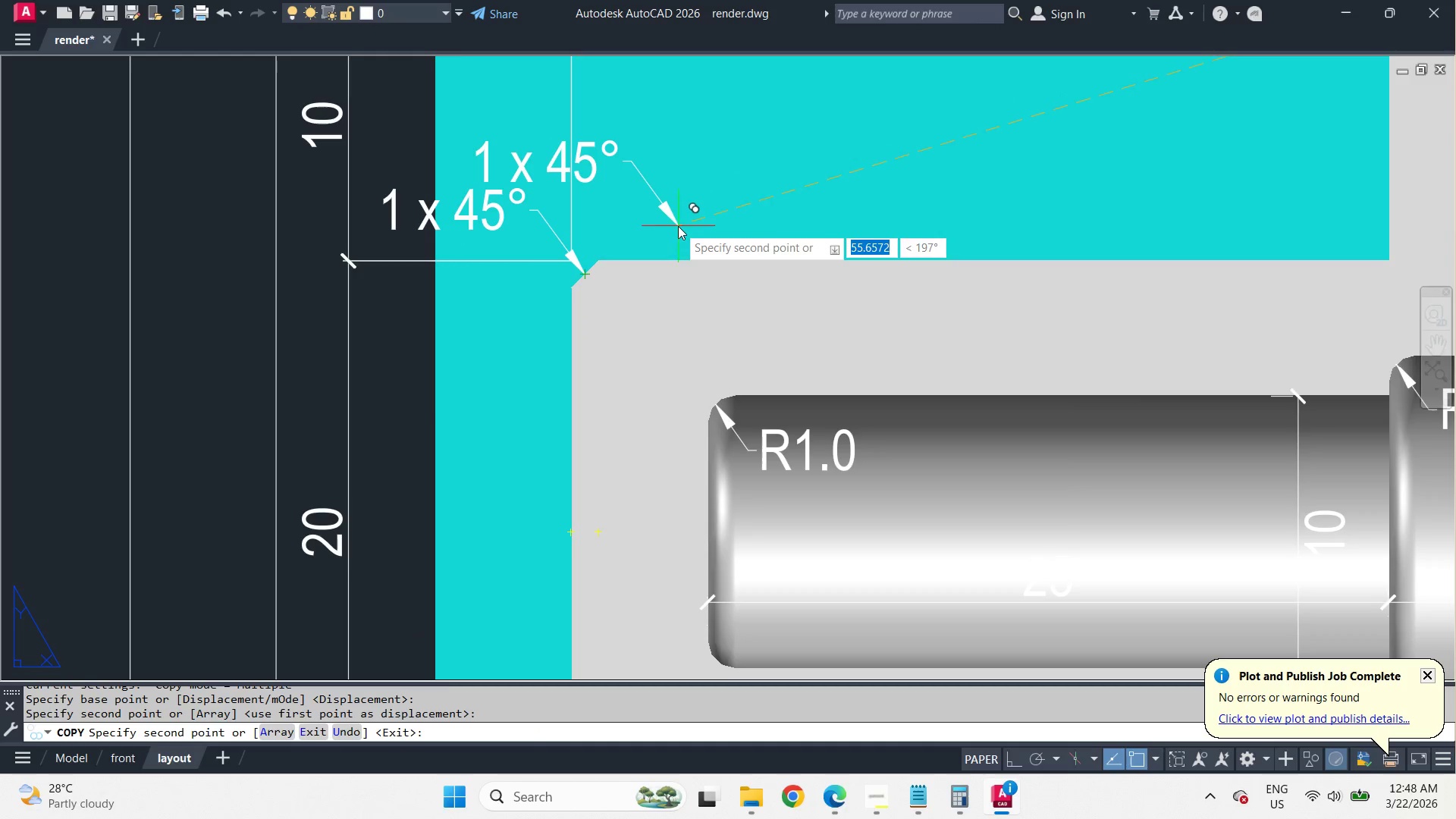 
scroll: coordinate [786, 228], scroll_direction: down, amount: 2.0
 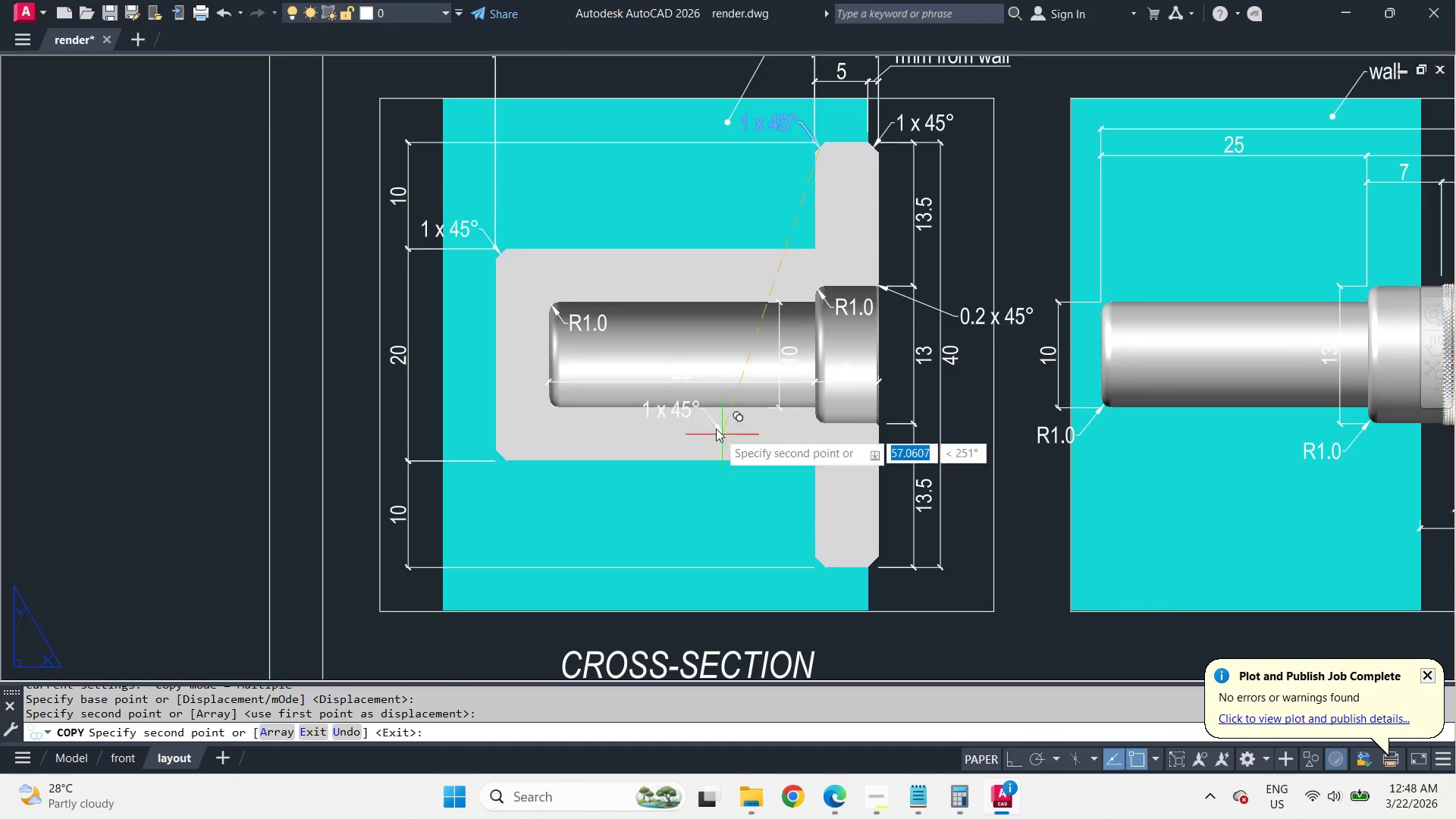 
key(Space)
 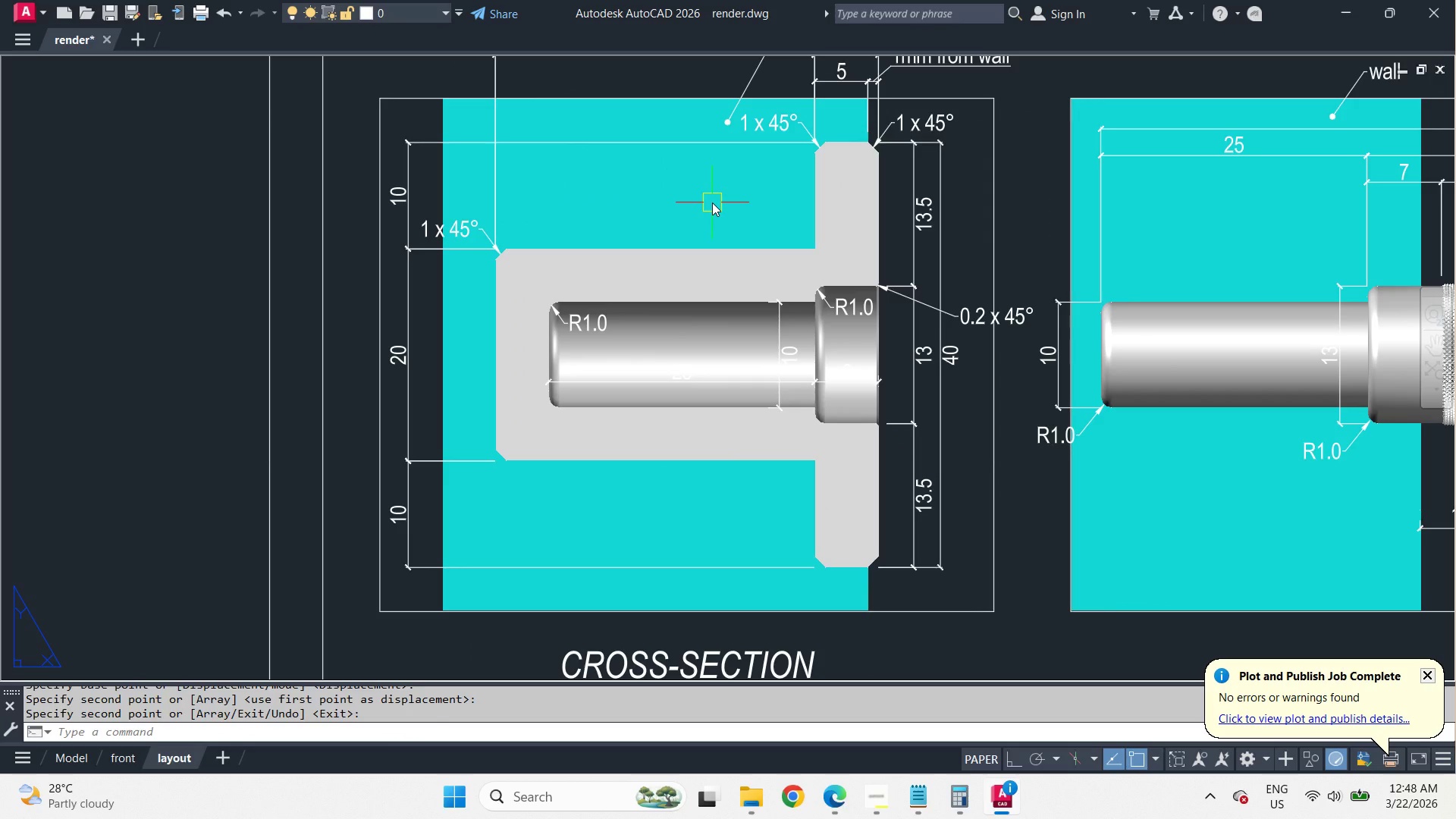 
key(Escape)
 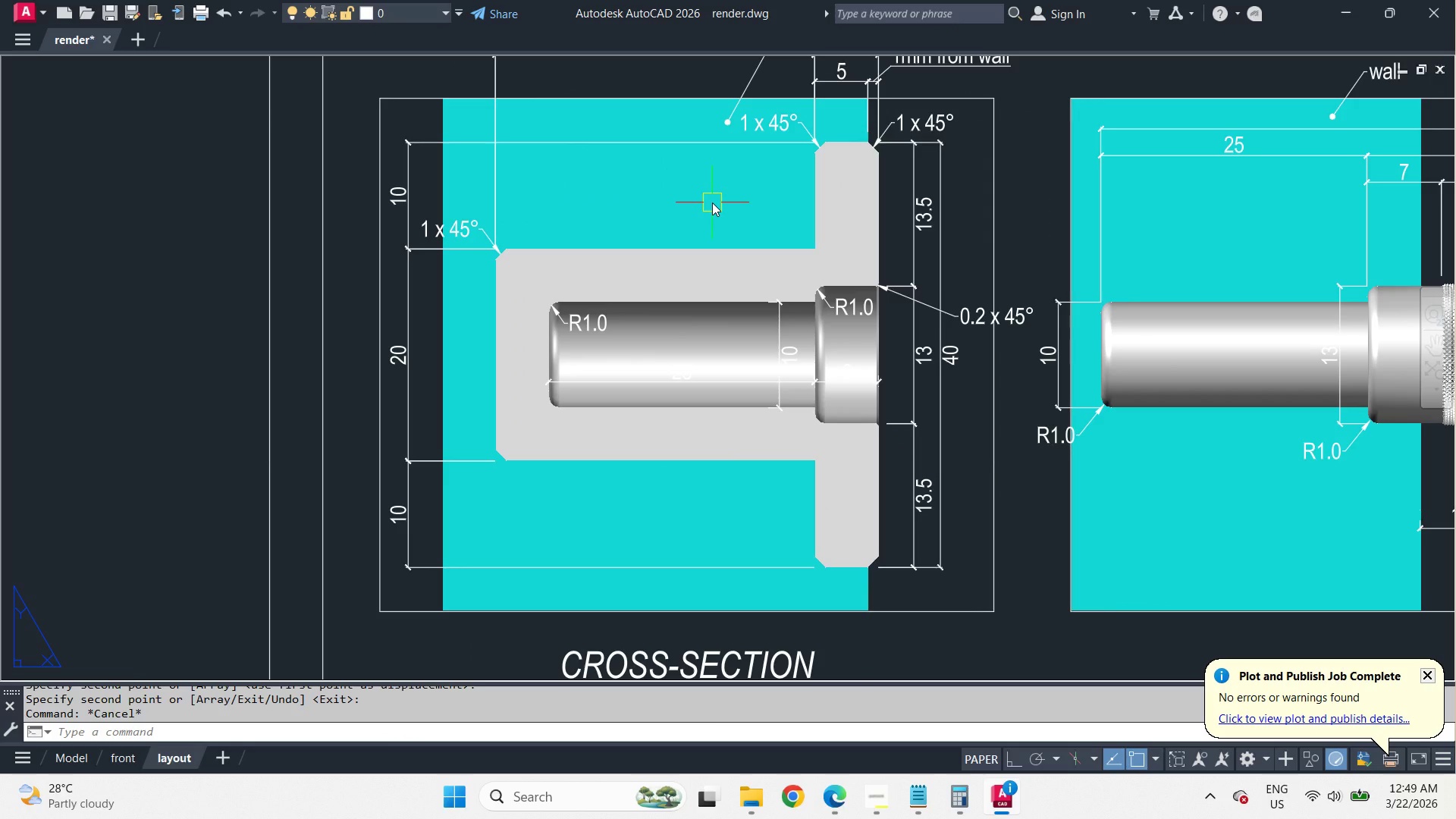 
wait(8.11)
 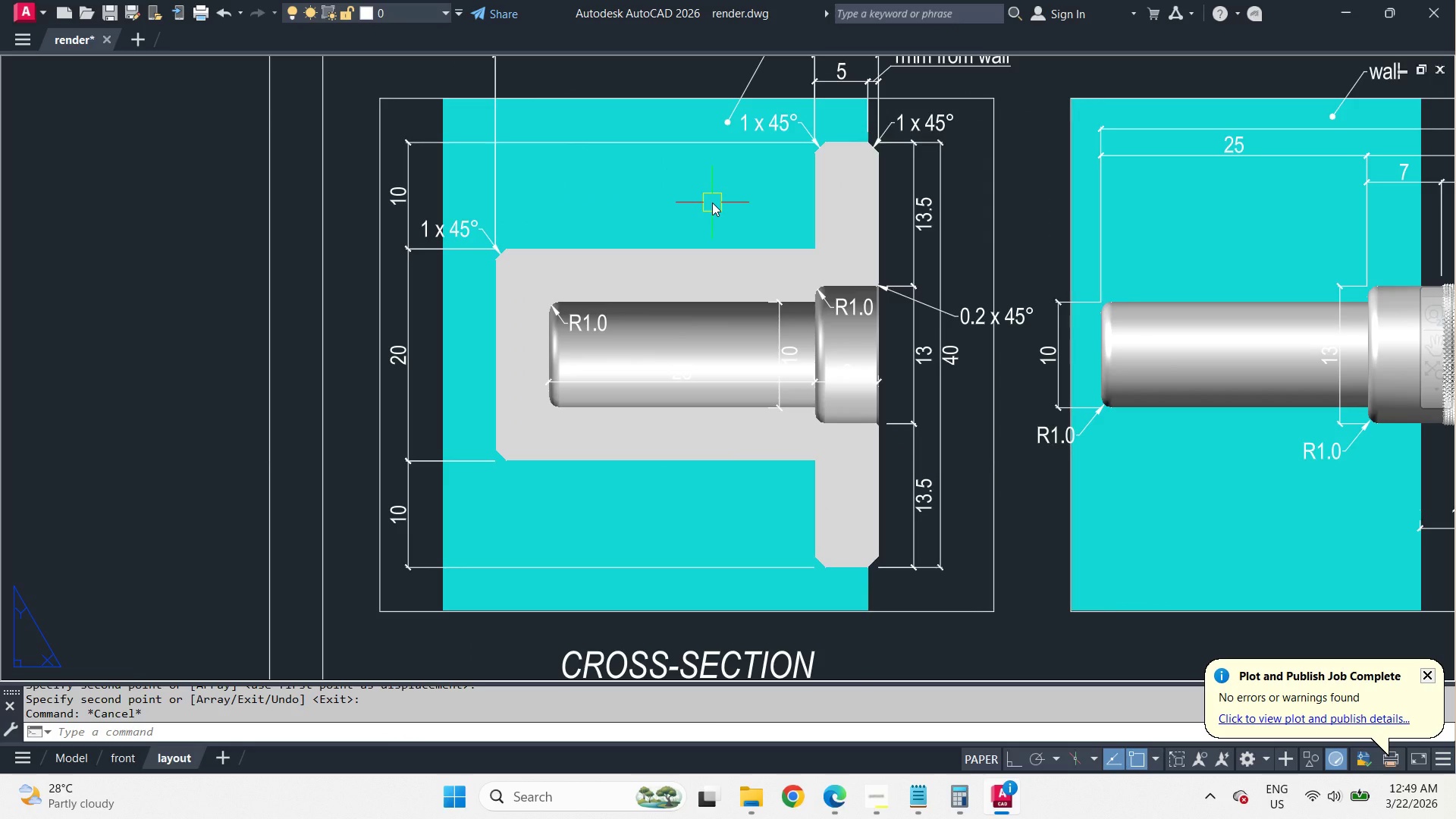 
scroll: coordinate [712, 202], scroll_direction: down, amount: 2.0
 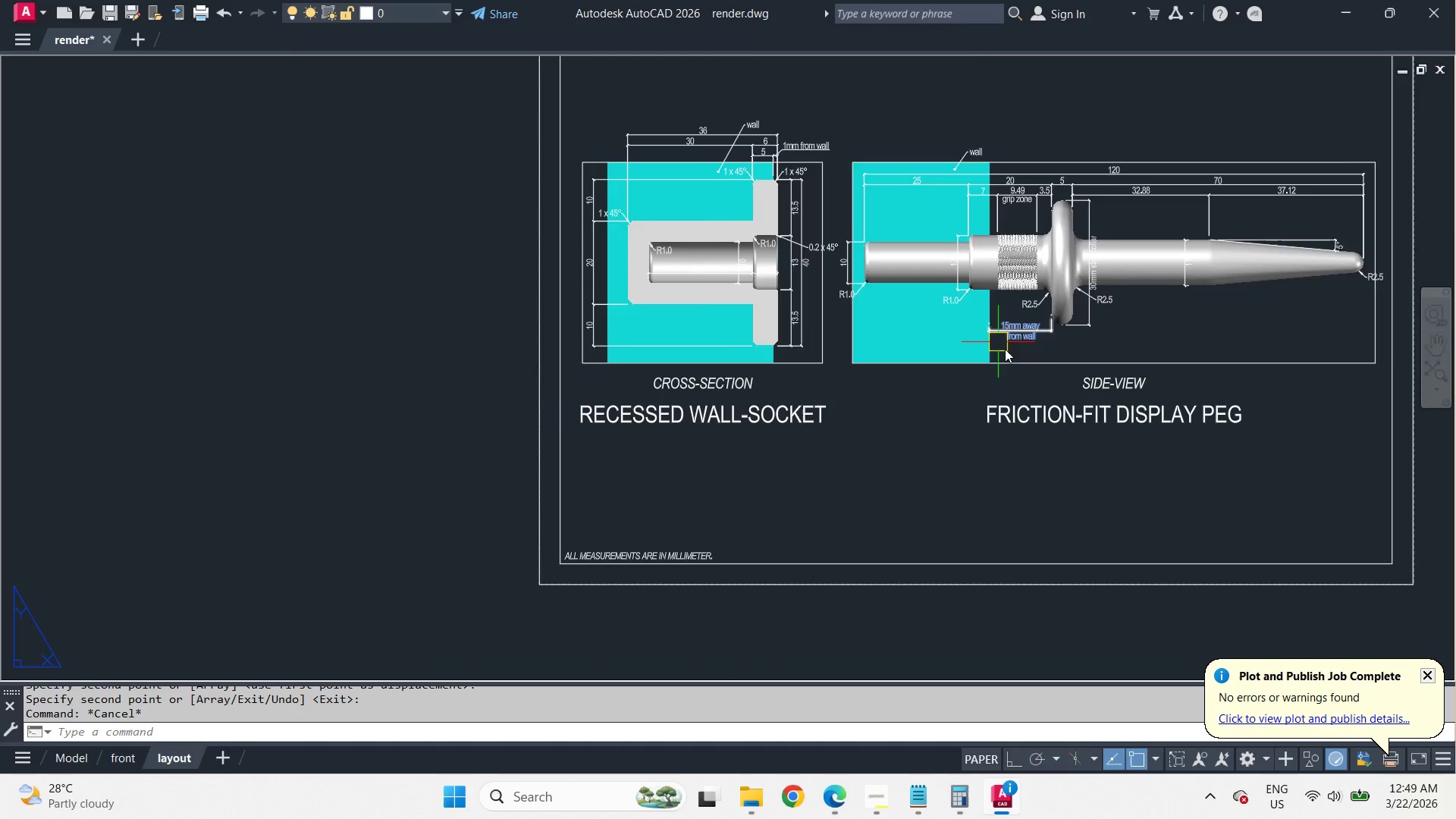 
scroll: coordinate [1016, 359], scroll_direction: up, amount: 2.0
 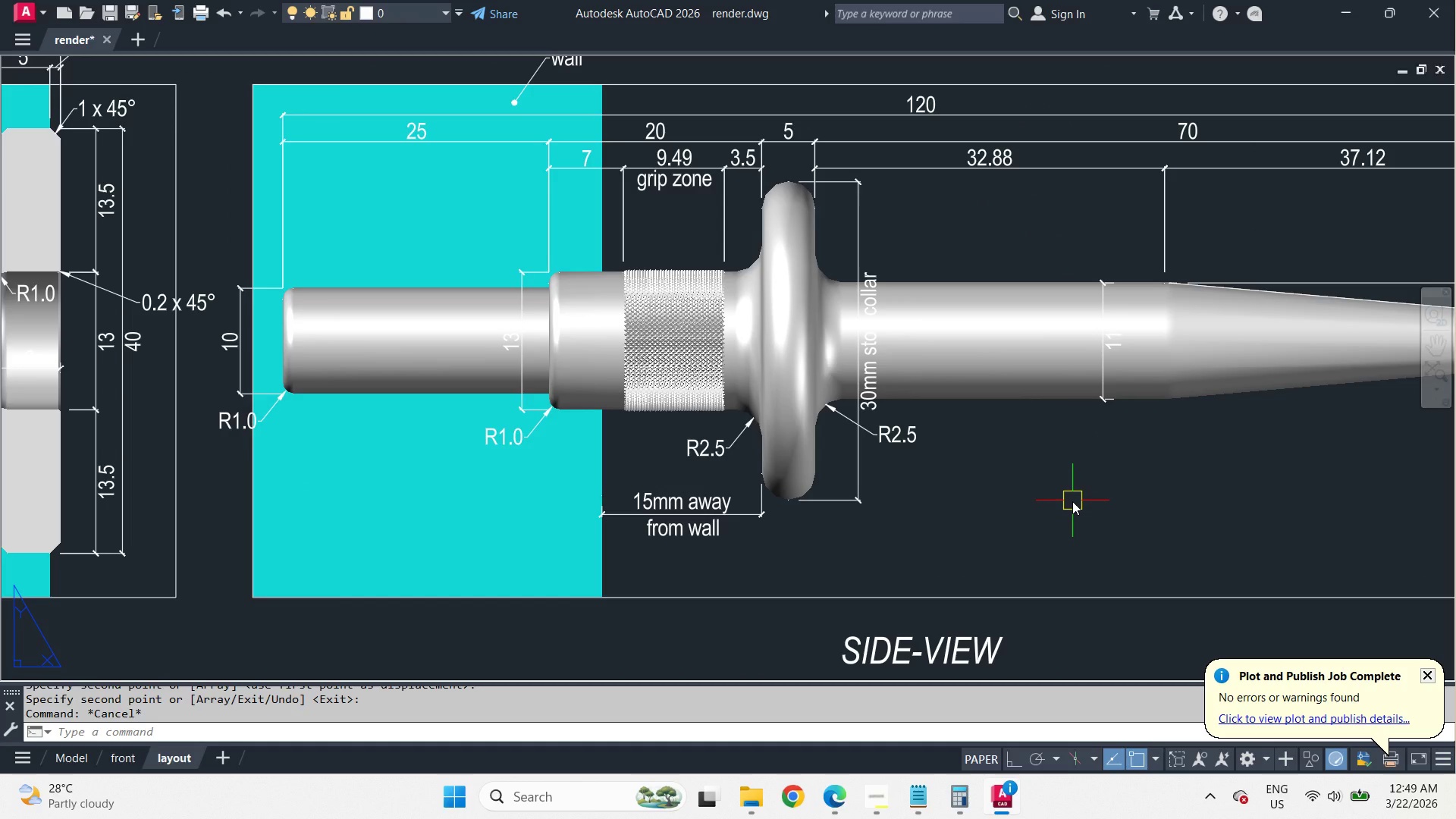 
wait(5.83)
 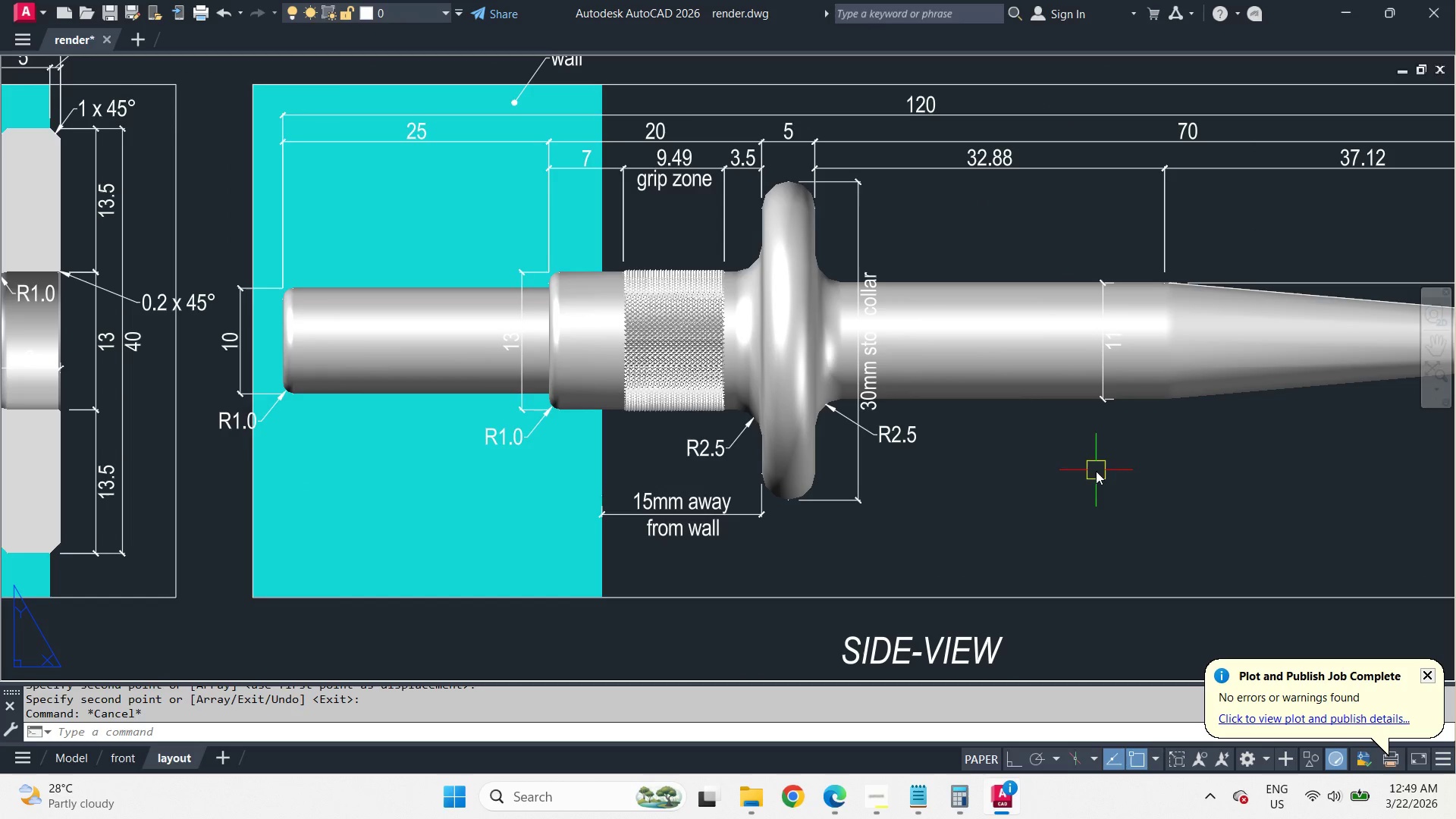 
scroll: coordinate [815, 312], scroll_direction: up, amount: 5.0
 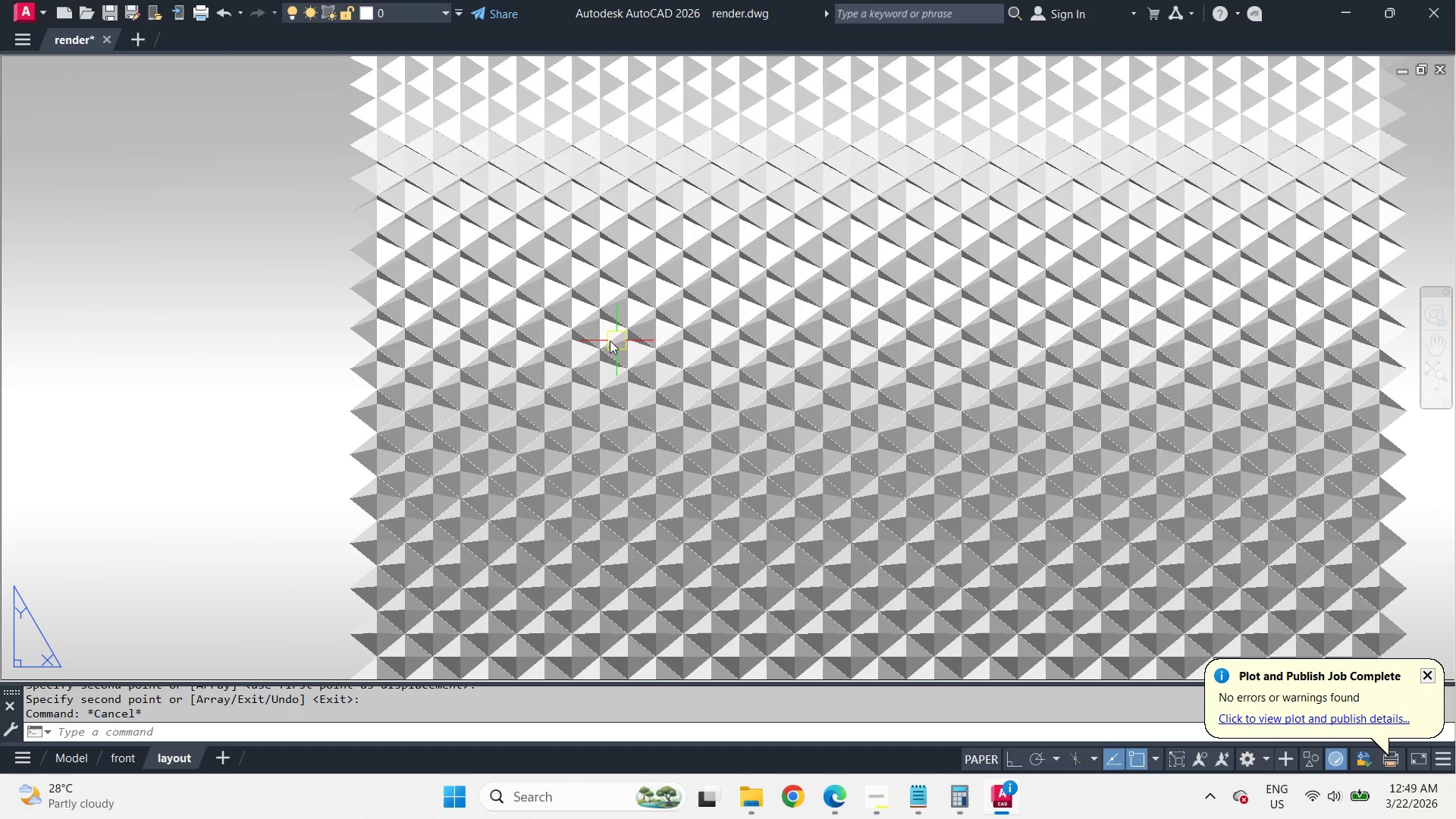 
scroll: coordinate [956, 413], scroll_direction: down, amount: 7.0
 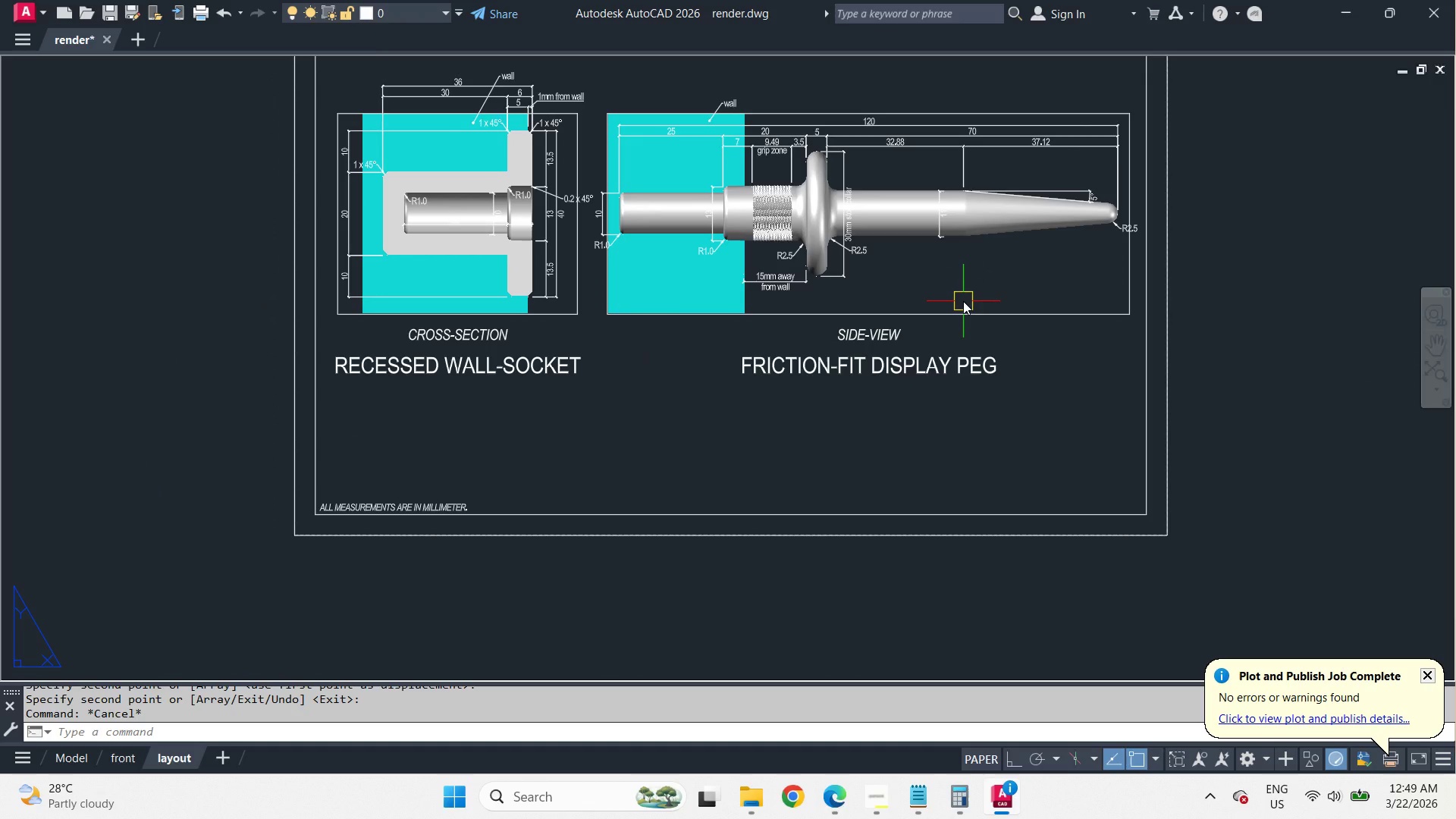 
key(Z)
 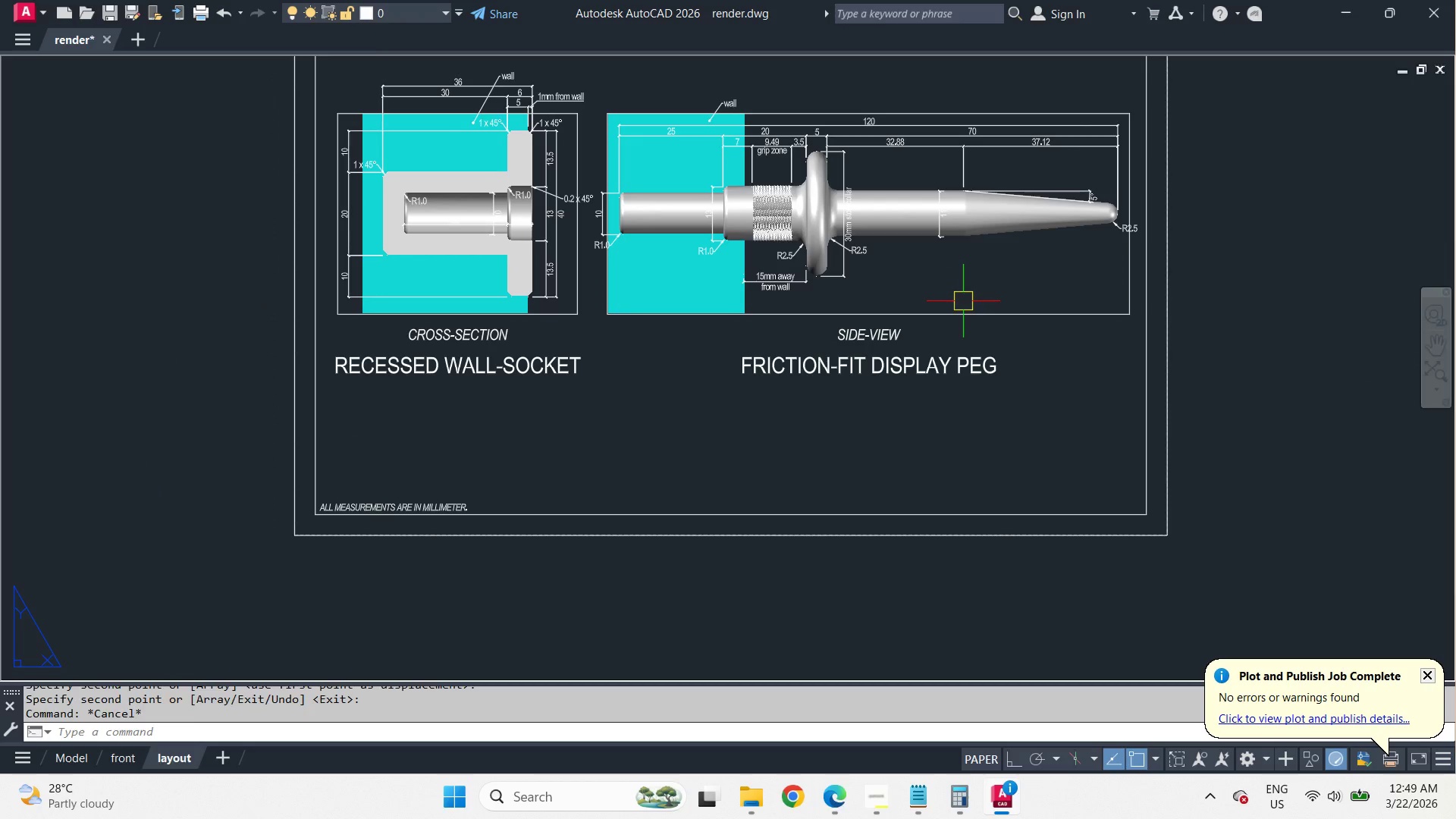 
key(Space)
 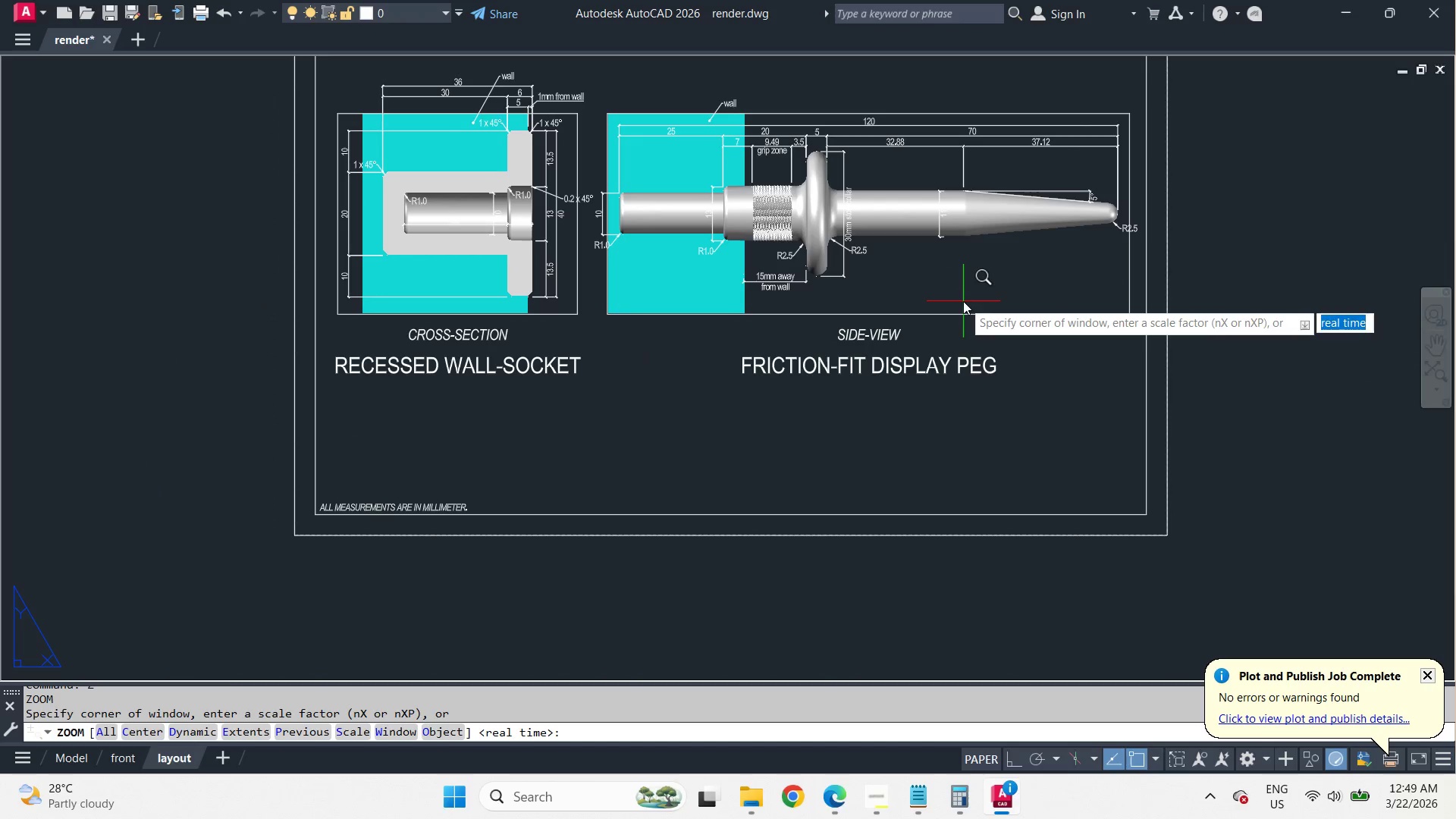 
key(E)
 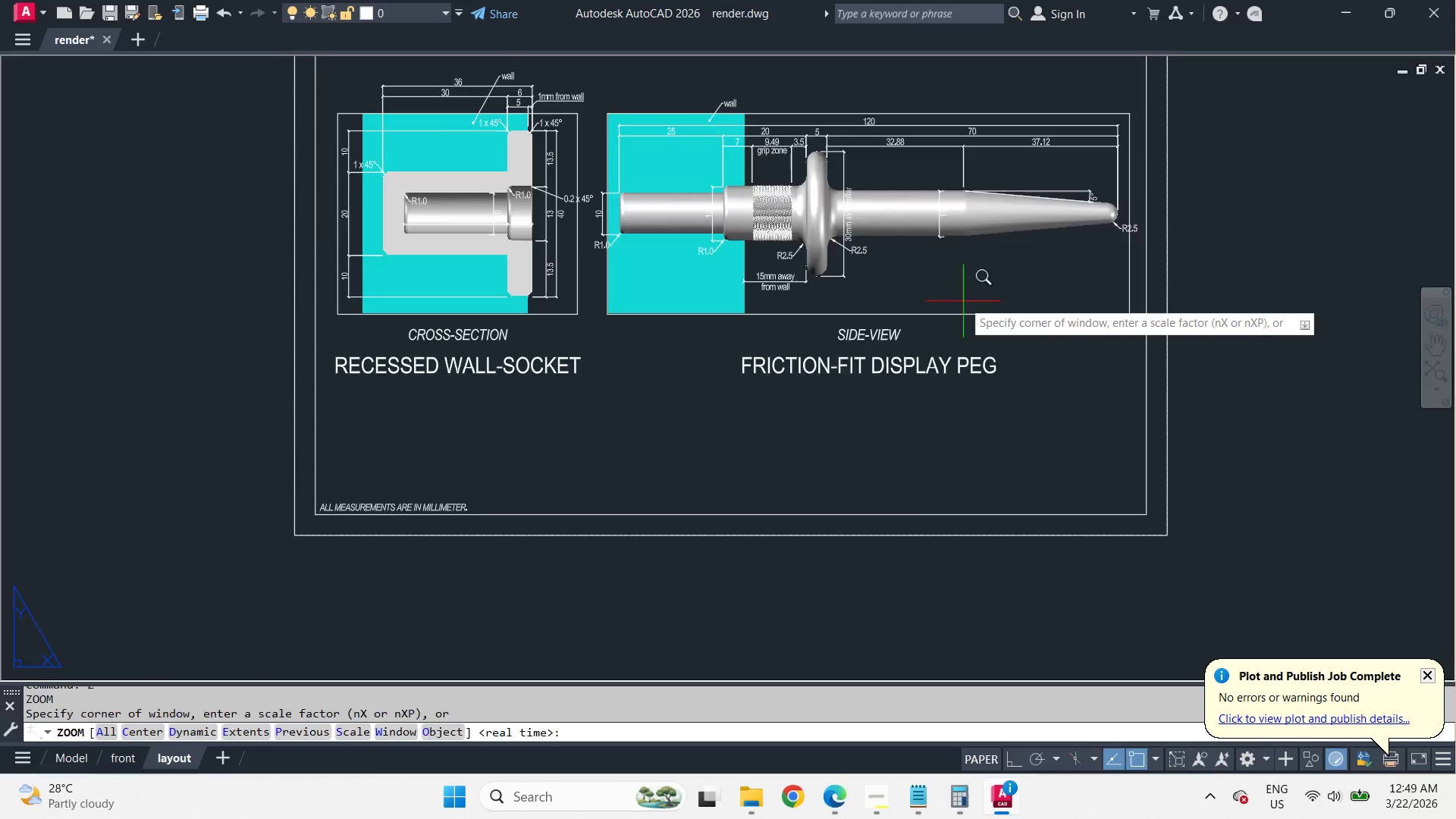 
key(Space)
 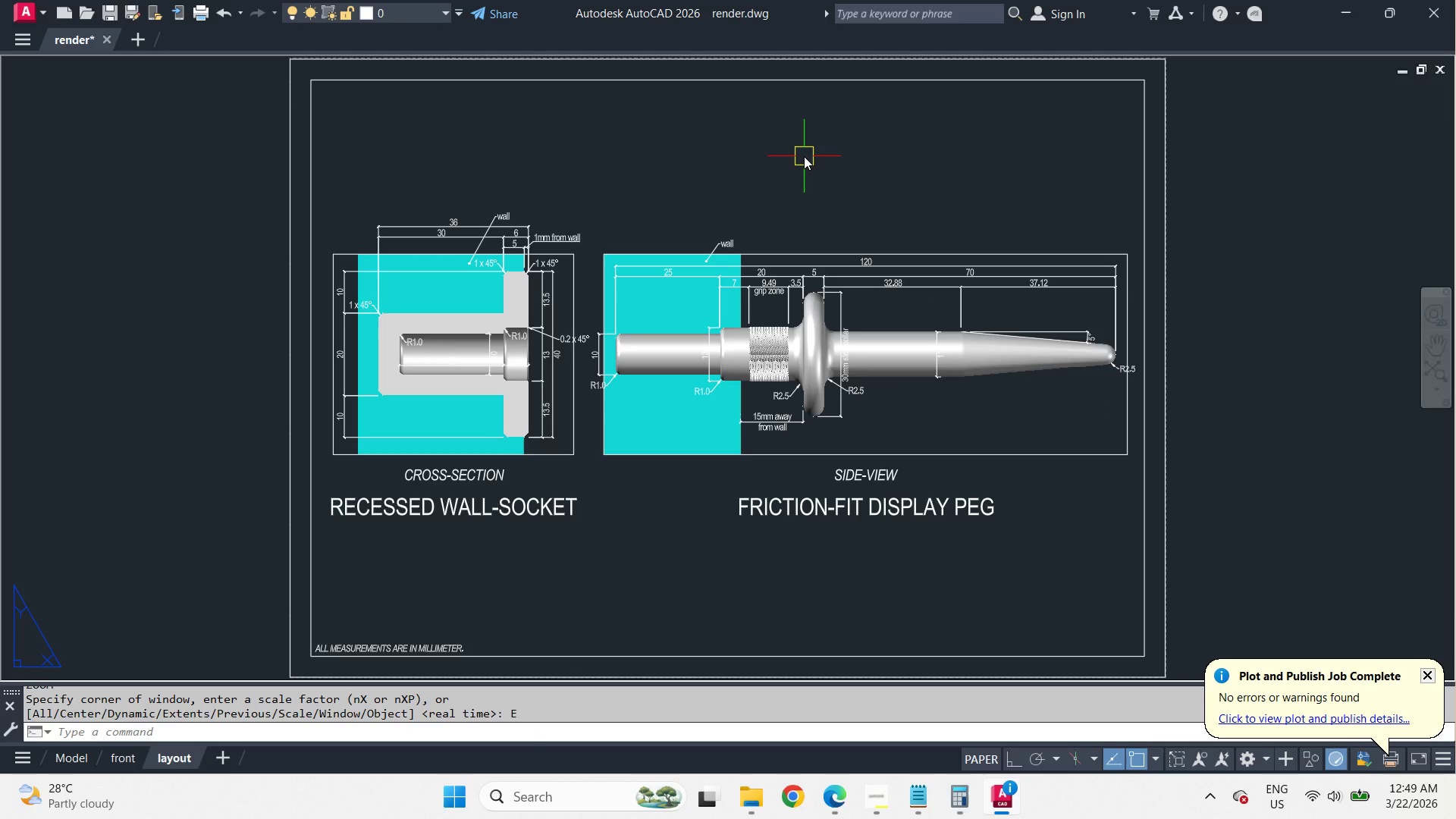 
key(Control+S)
 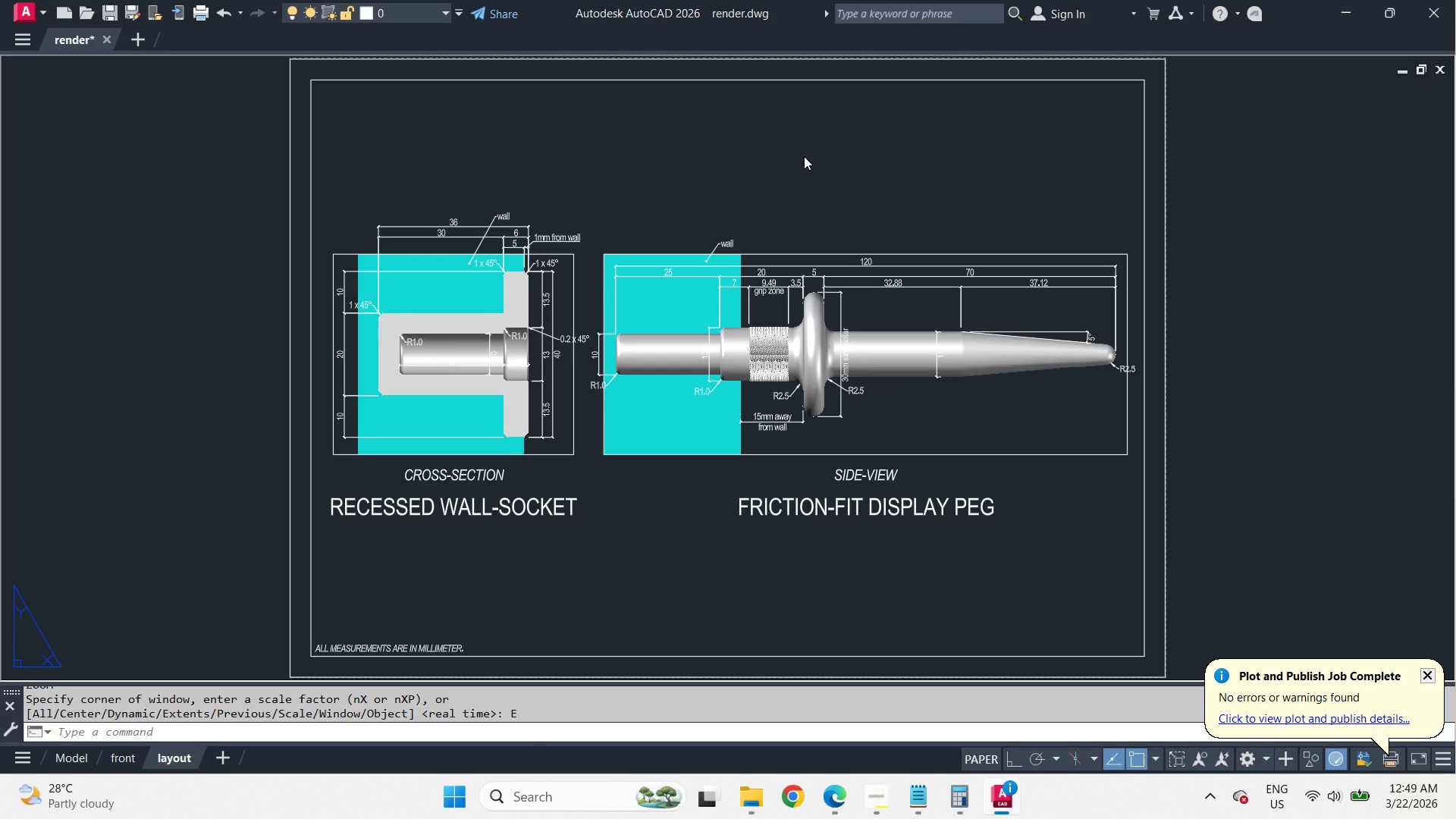 
key(Control+P)
 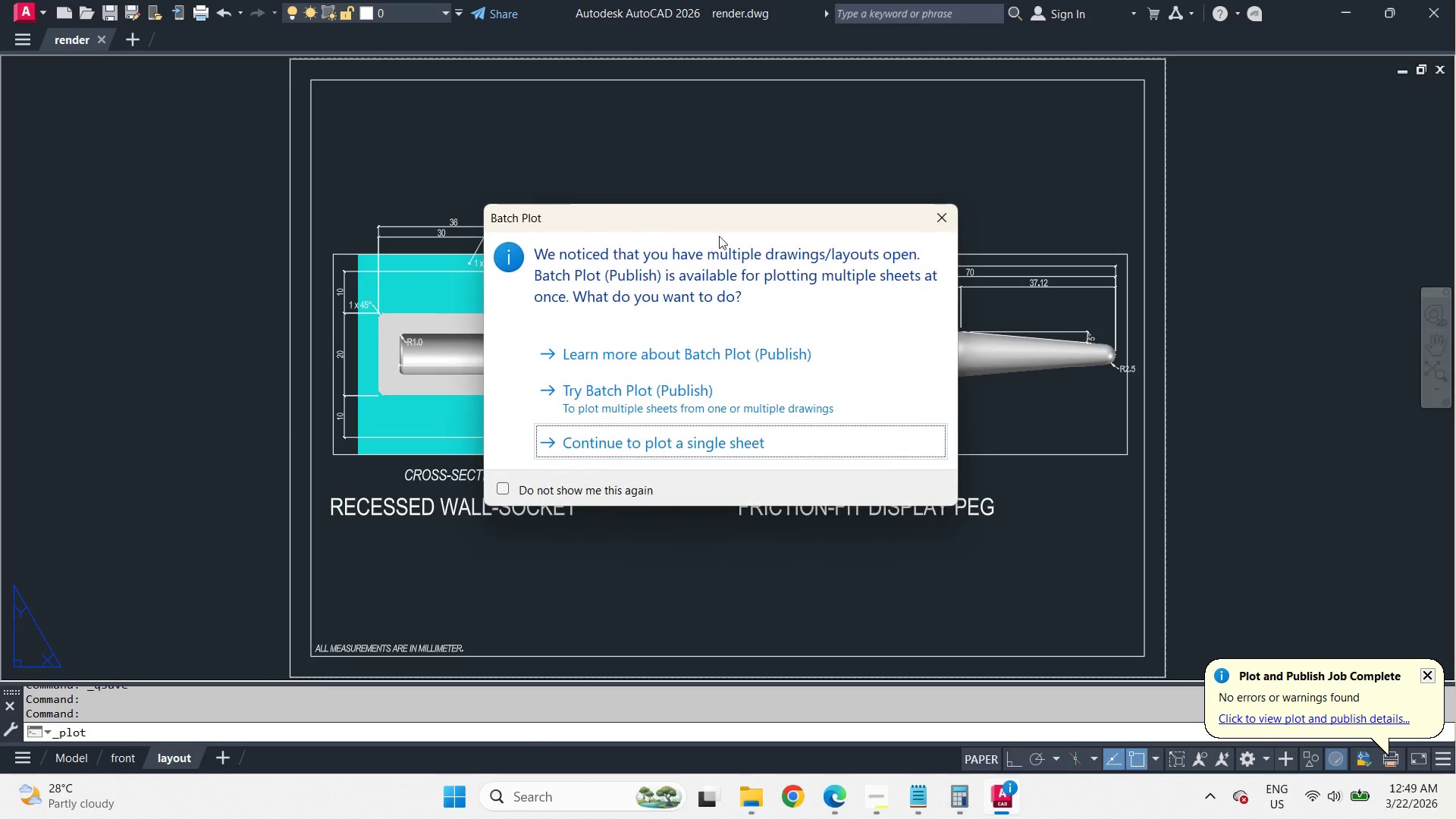 
left_click([736, 450])
 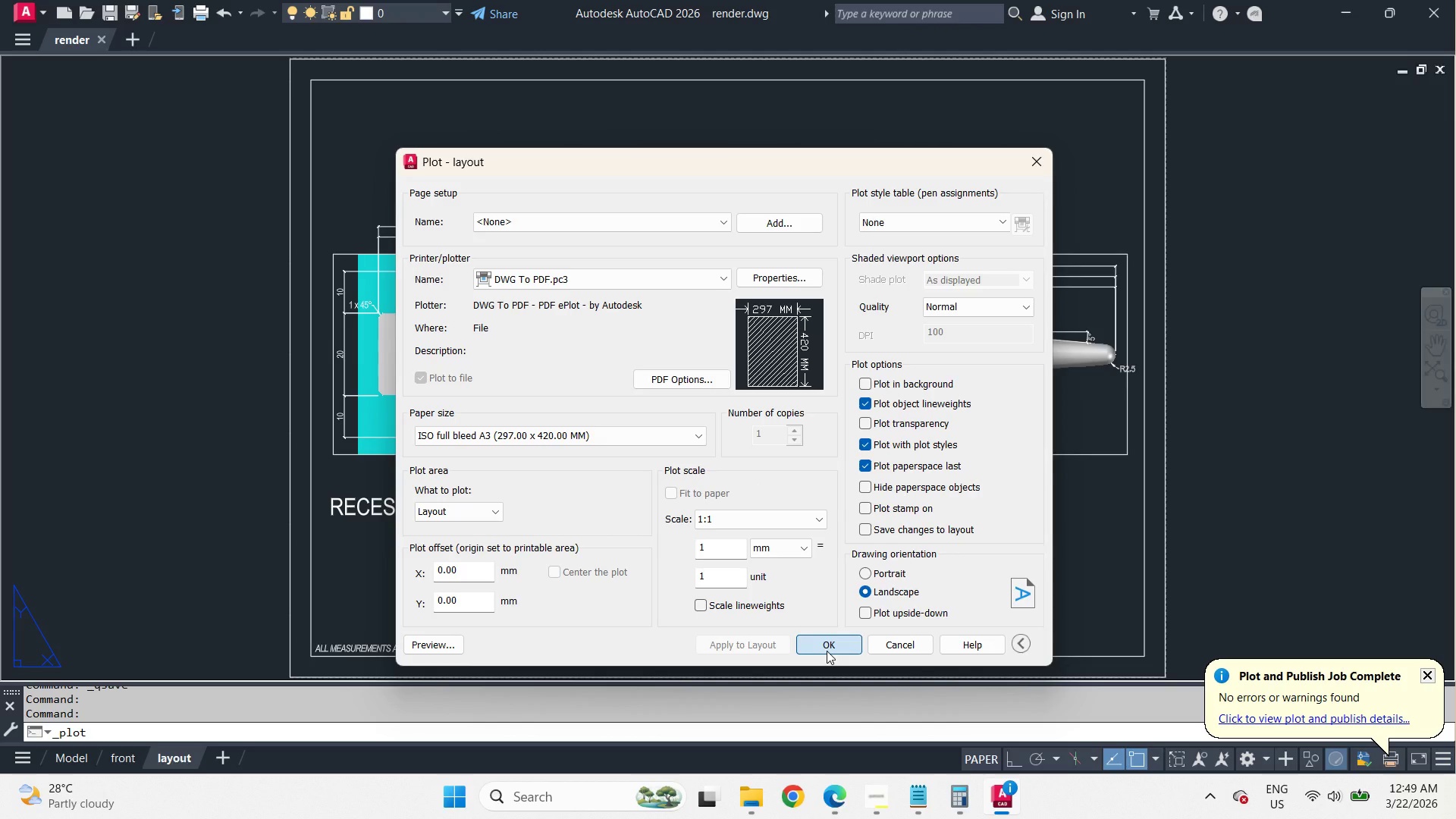 
left_click([827, 651])
 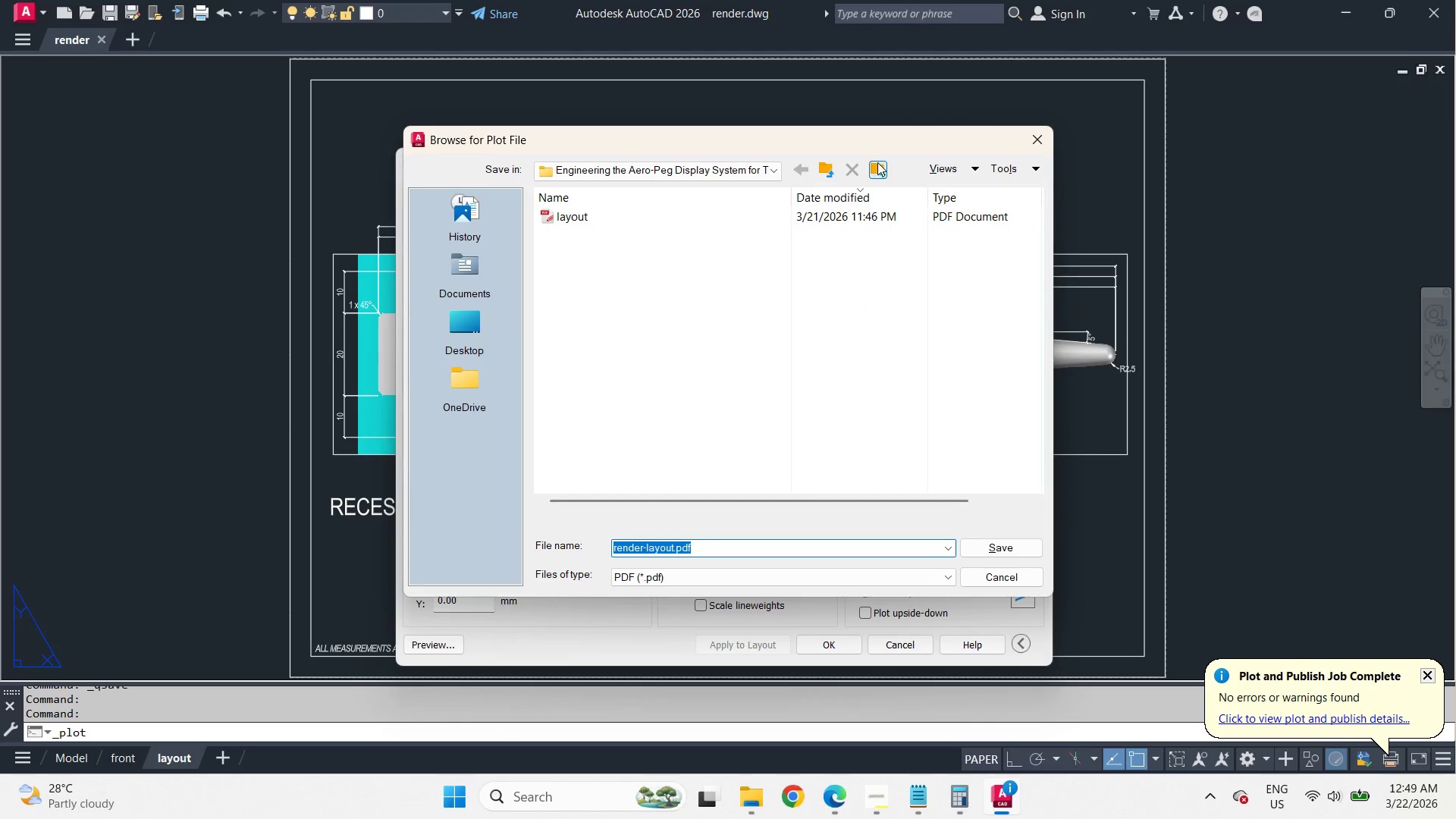 
left_click([773, 171])
 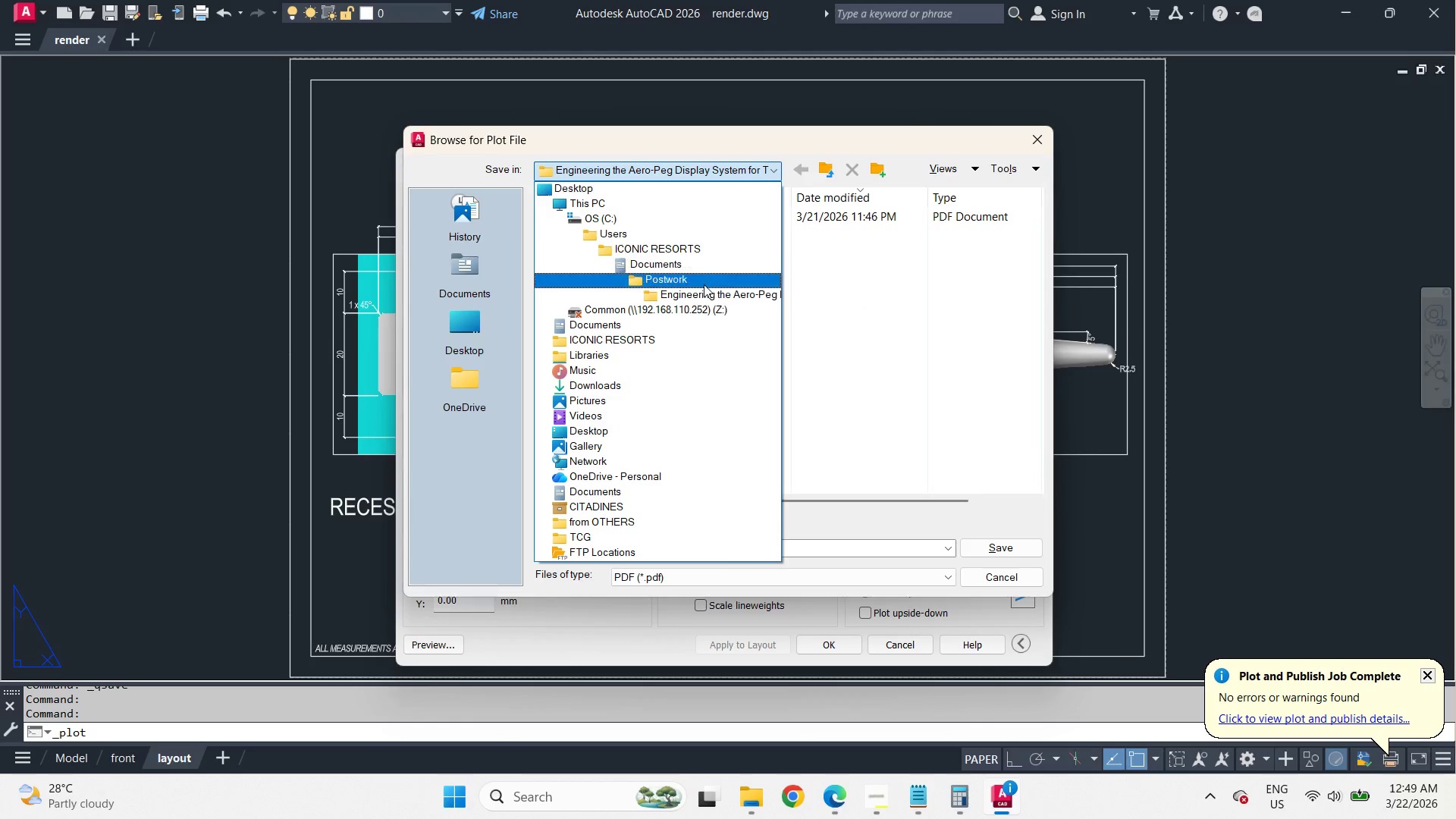 
left_click([704, 284])
 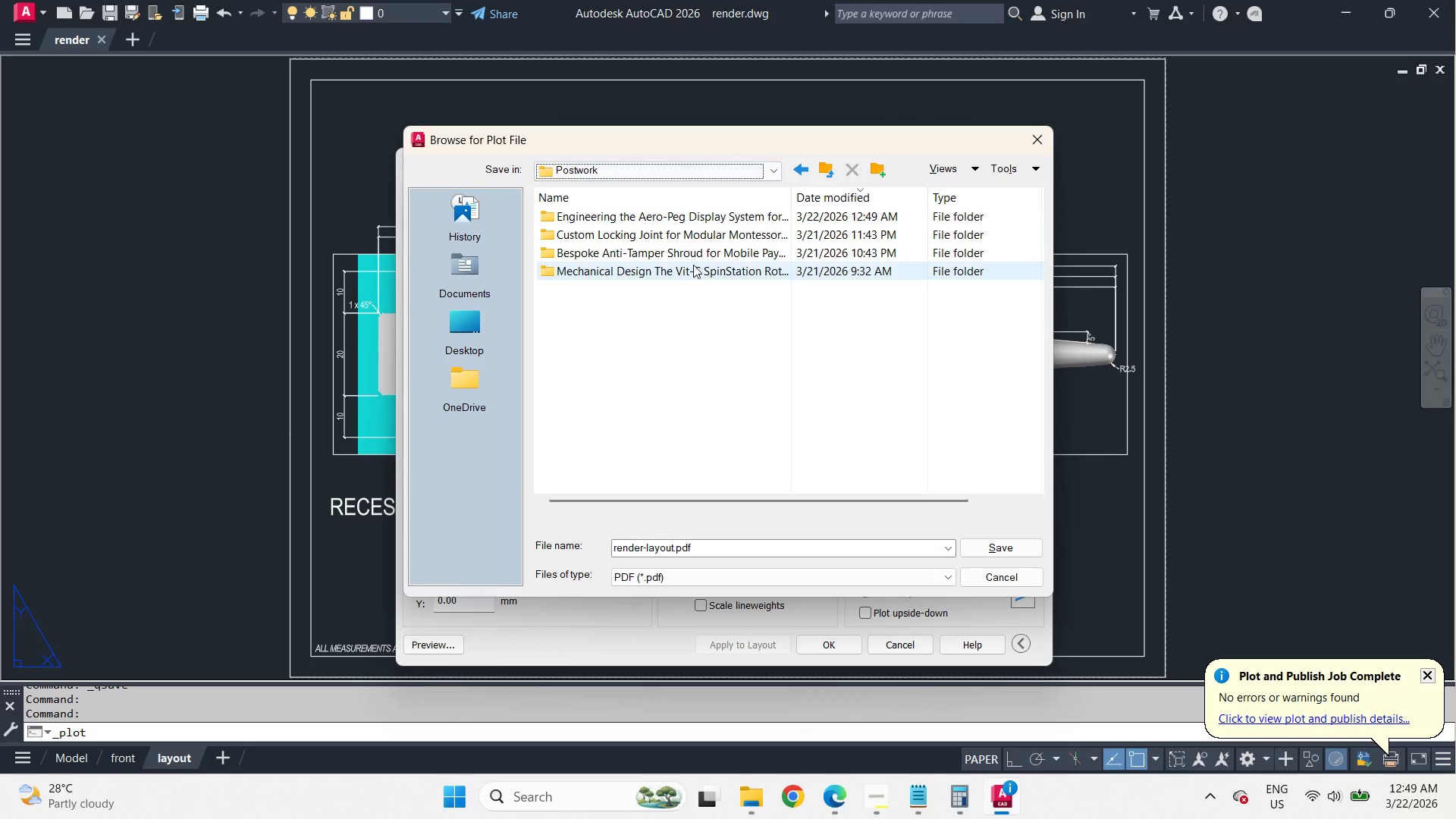 
mouse_move([685, 263])
 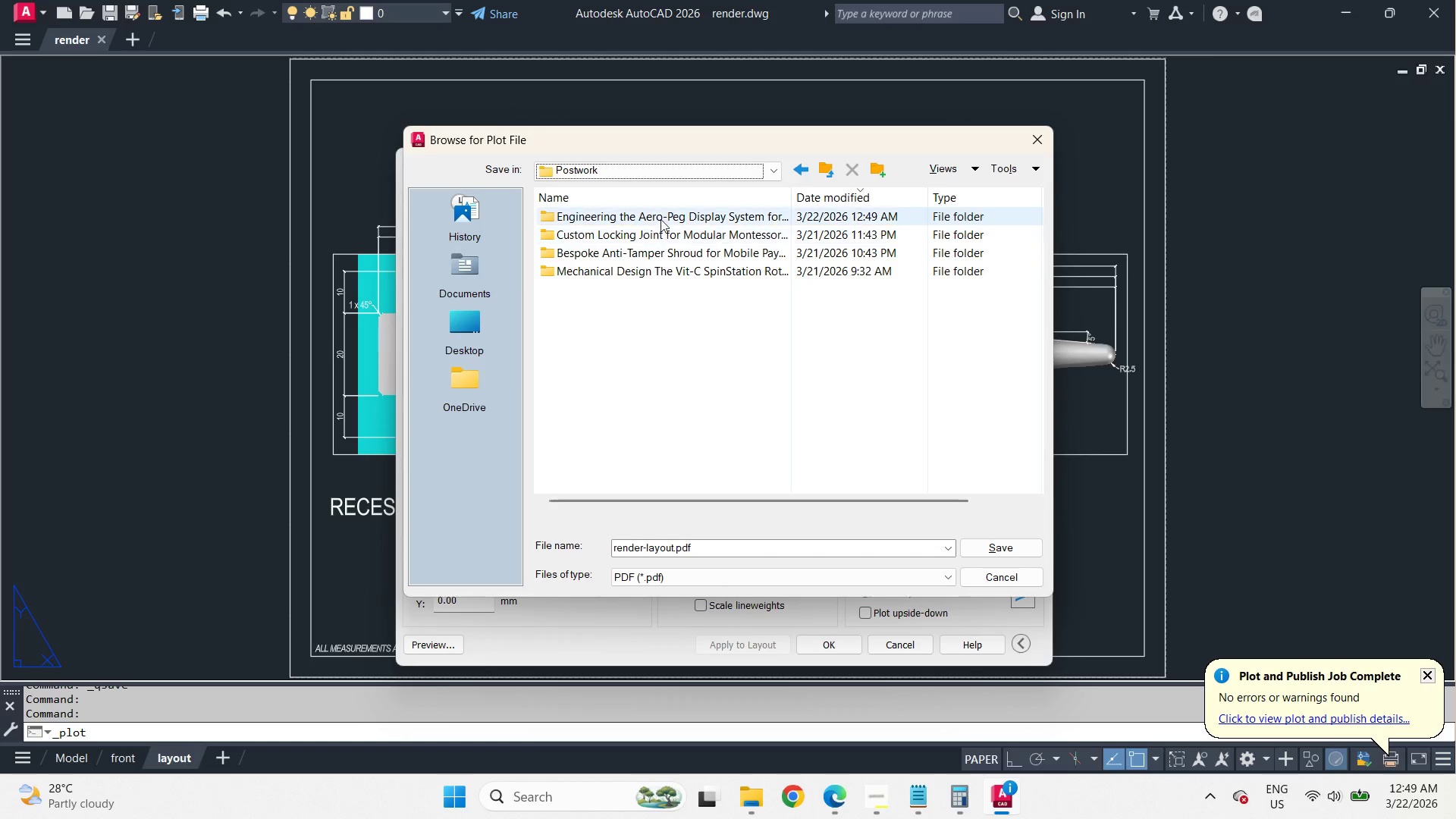 
double_click([660, 216])
 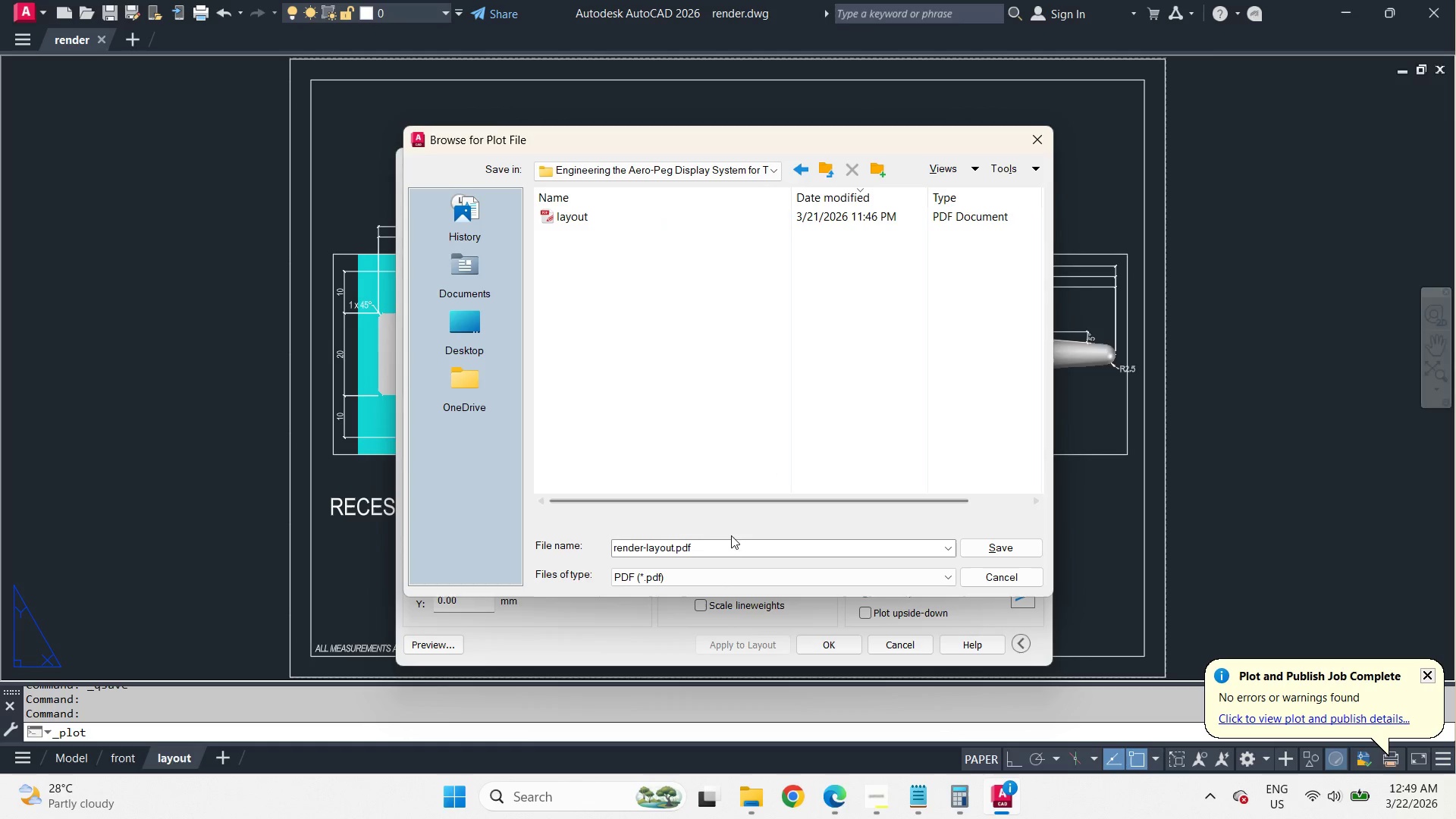 
left_click([718, 543])
 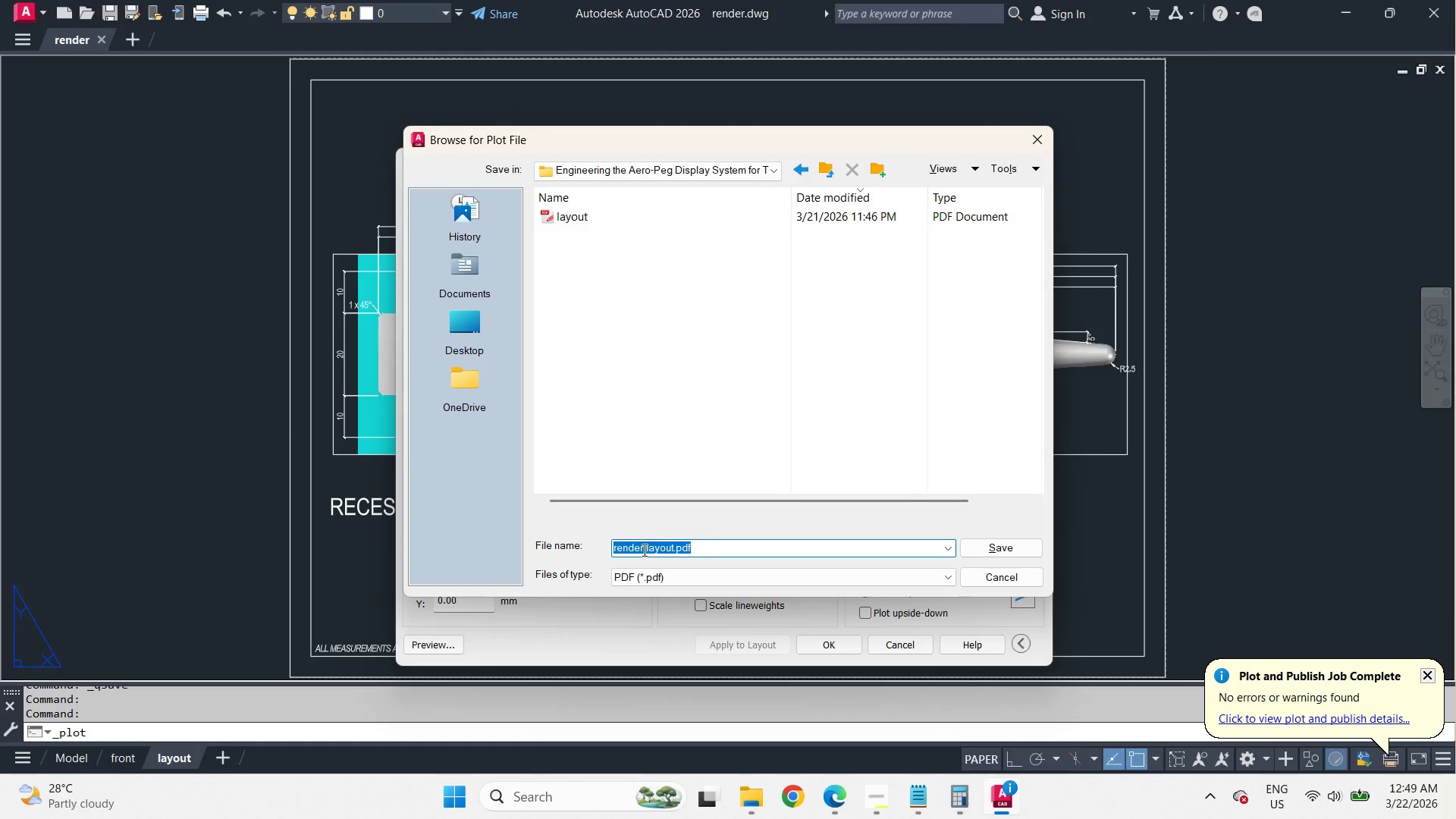 
left_click_drag(start_coordinate=[643, 550], to_coordinate=[579, 547])
 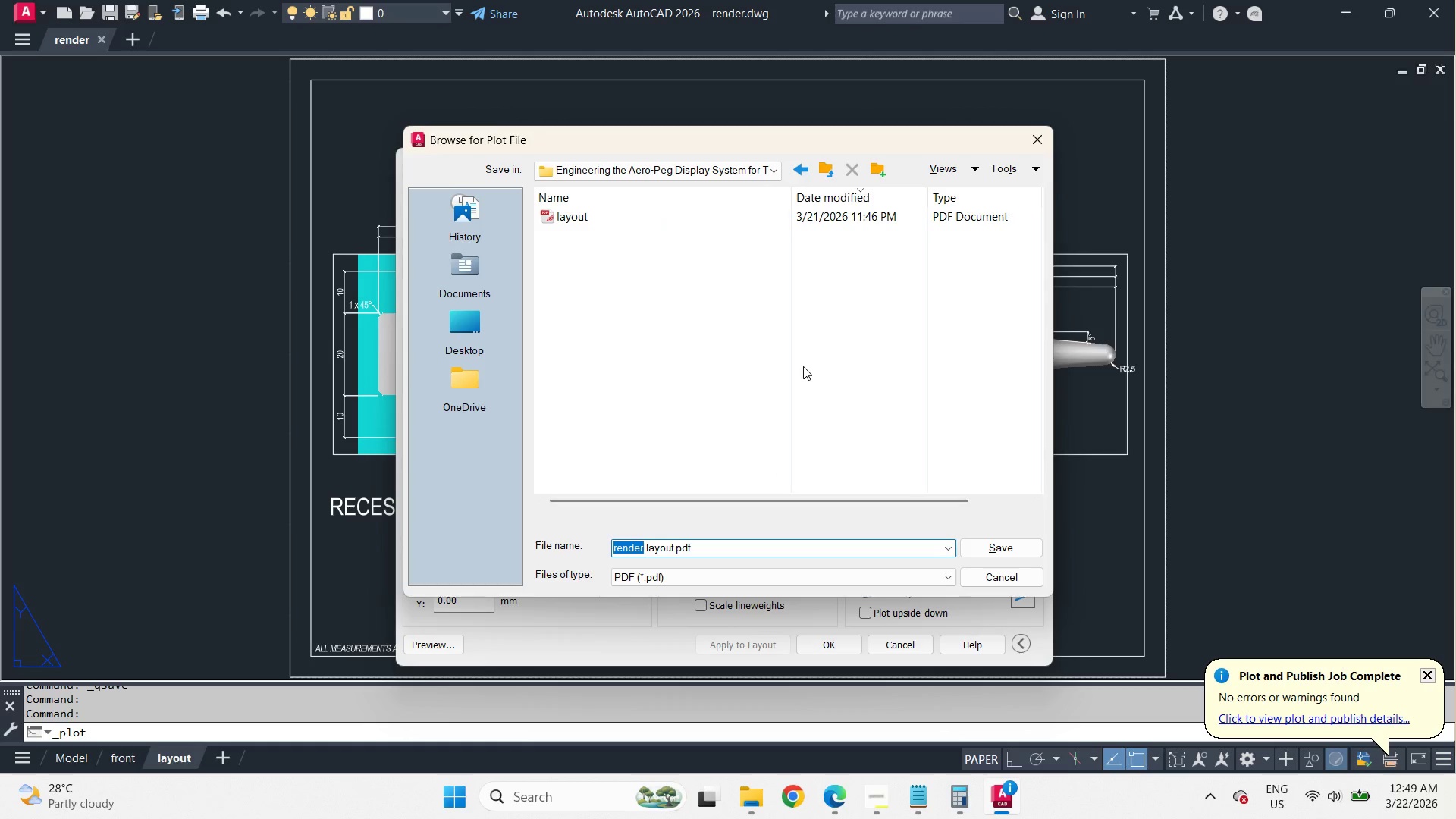 
key(Backspace)
 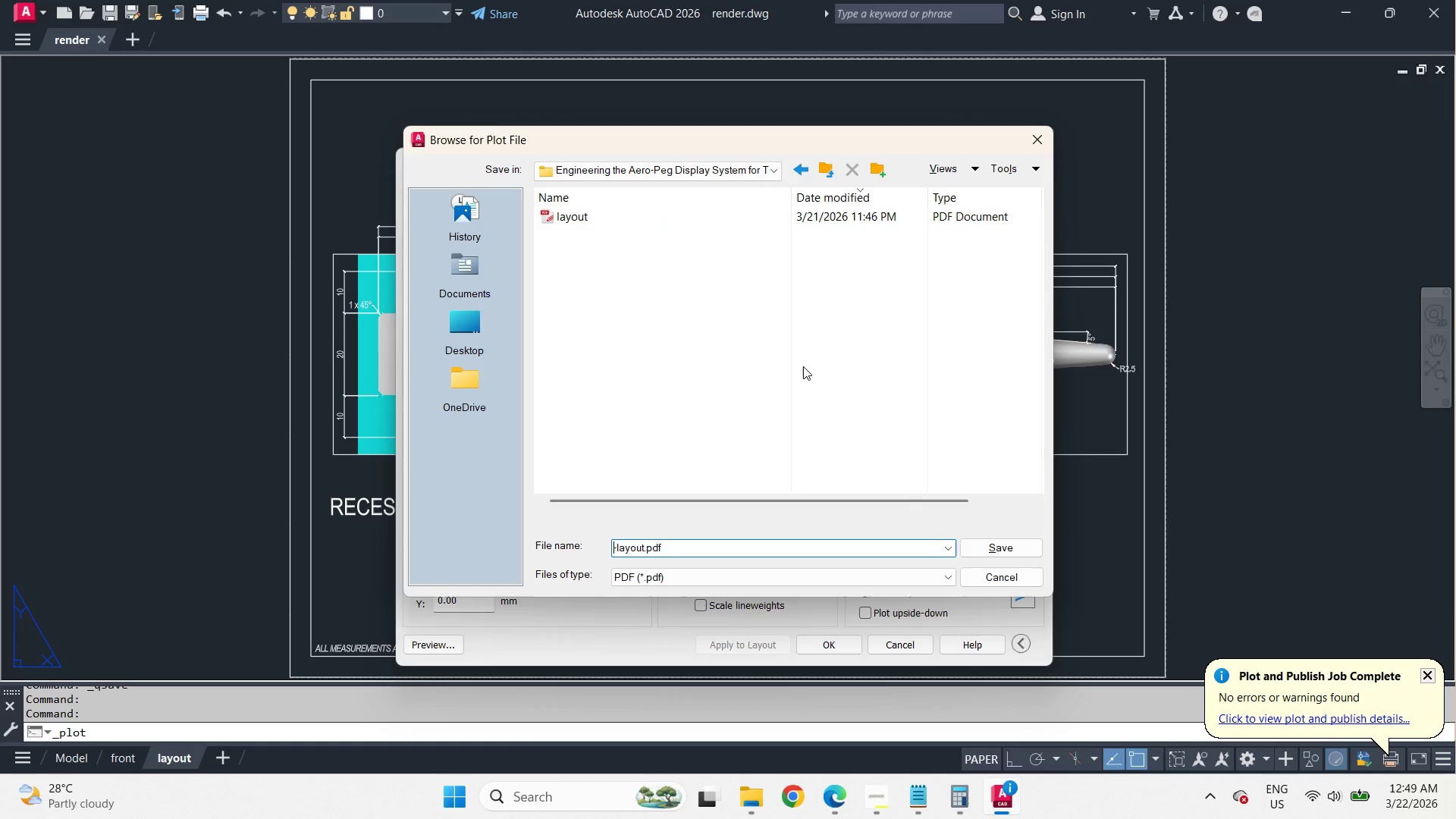 
key(Backspace)
 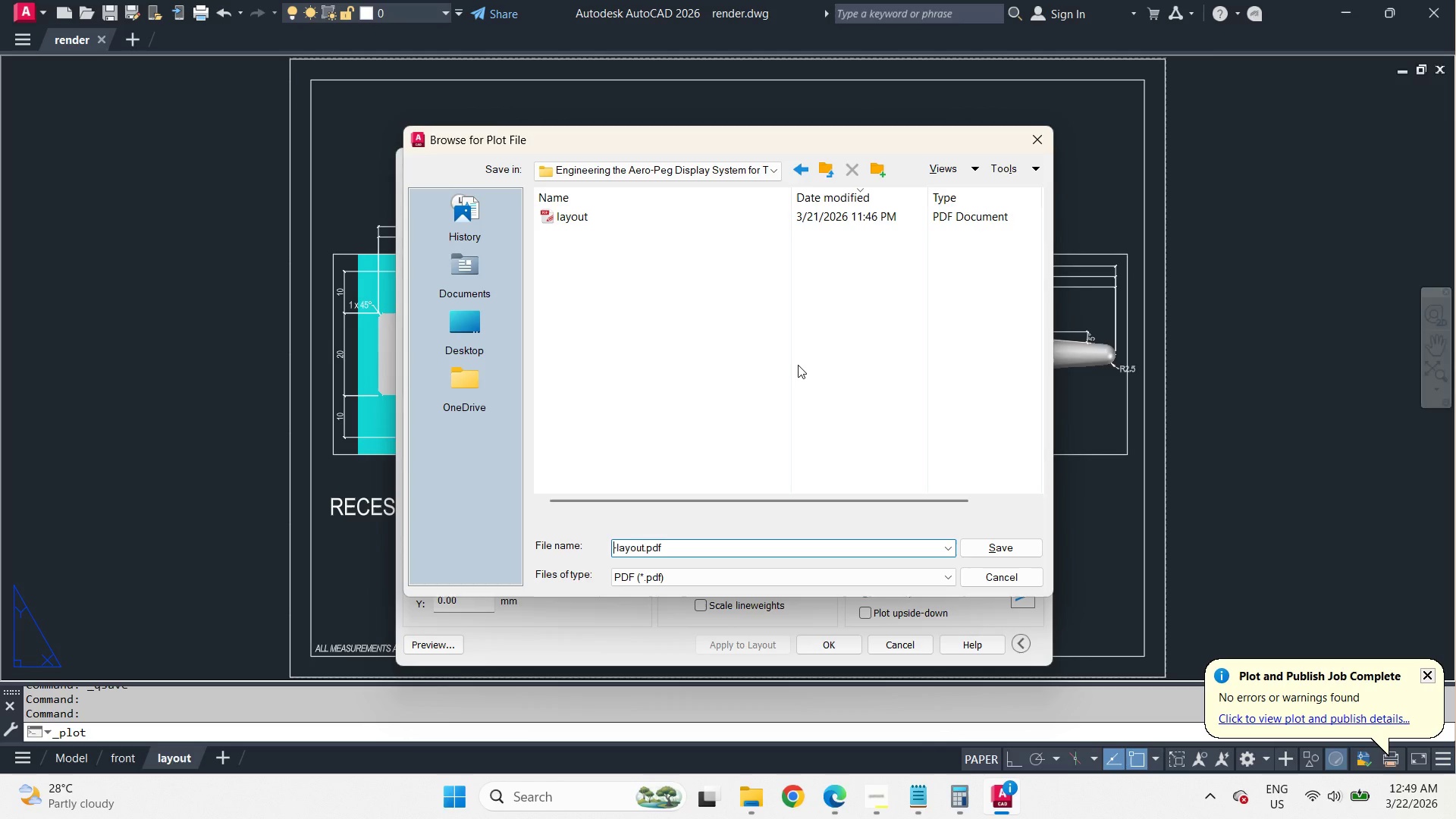 
key(Delete)
 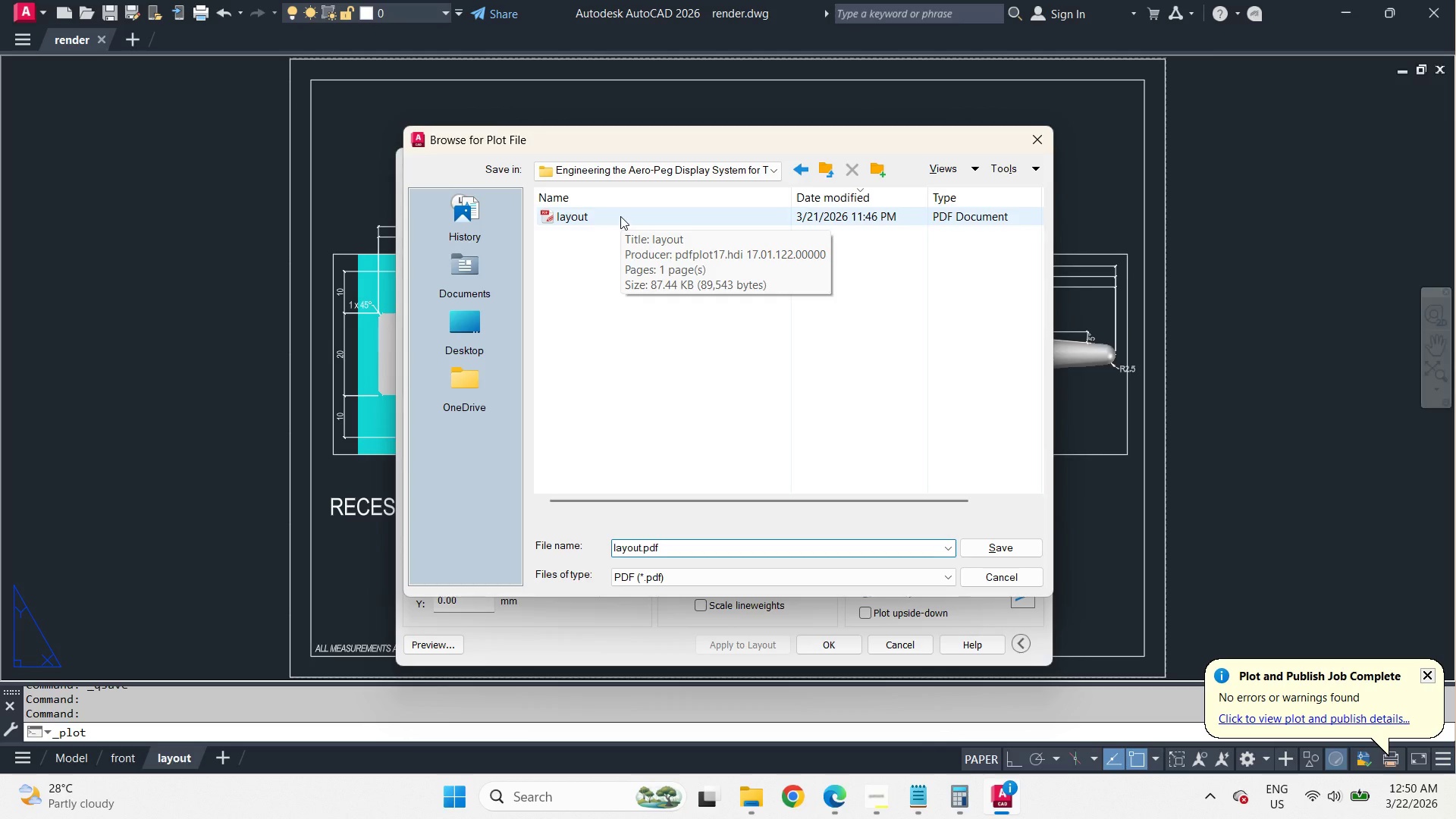 
double_click([620, 216])
 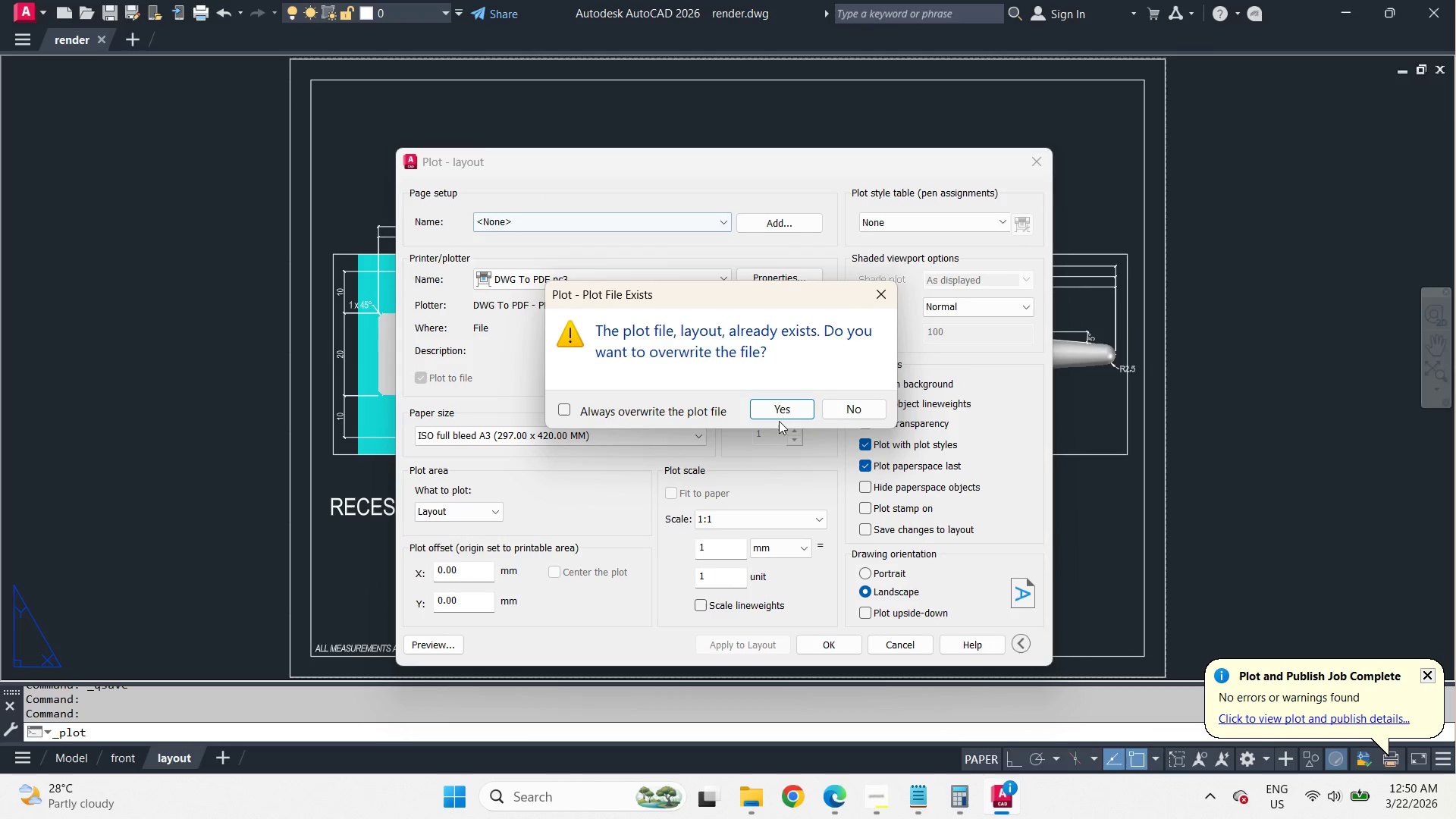 
left_click([778, 408])
 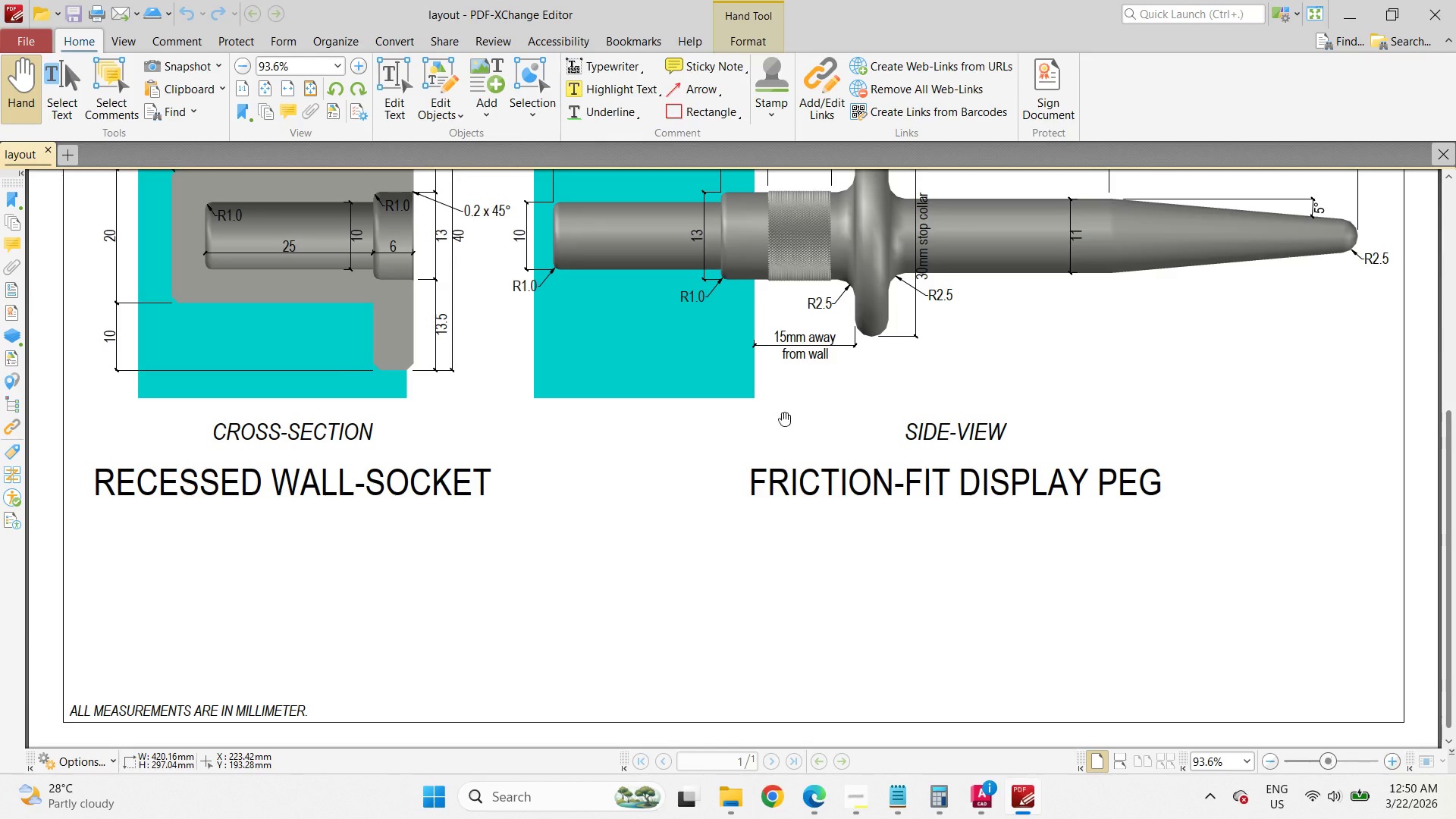 
hold_key(key=ControlLeft, duration=1.03)
scroll: coordinate [792, 432], scroll_direction: down, amount: 2.0
 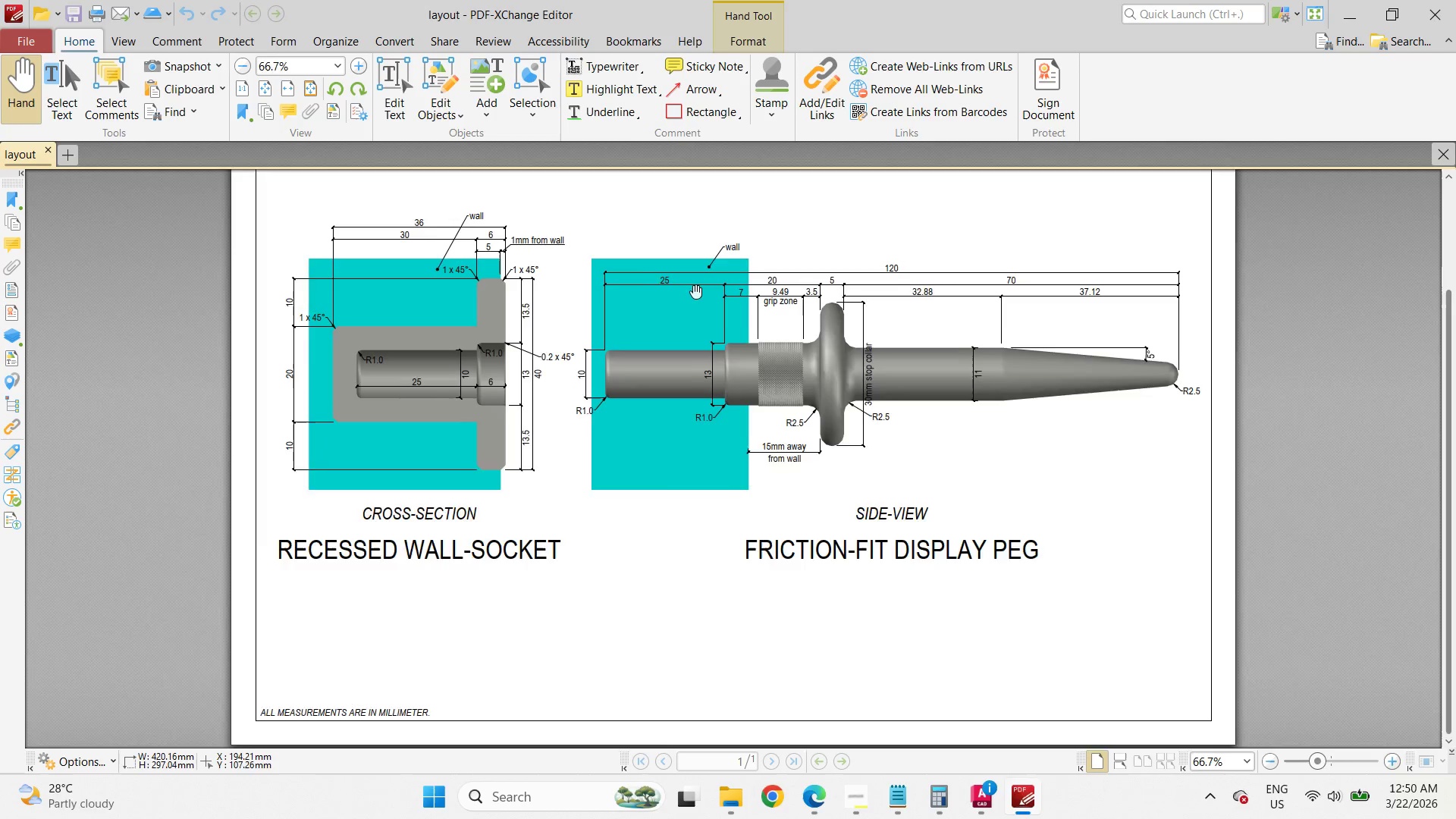 
scroll: coordinate [695, 291], scroll_direction: up, amount: 1.0
 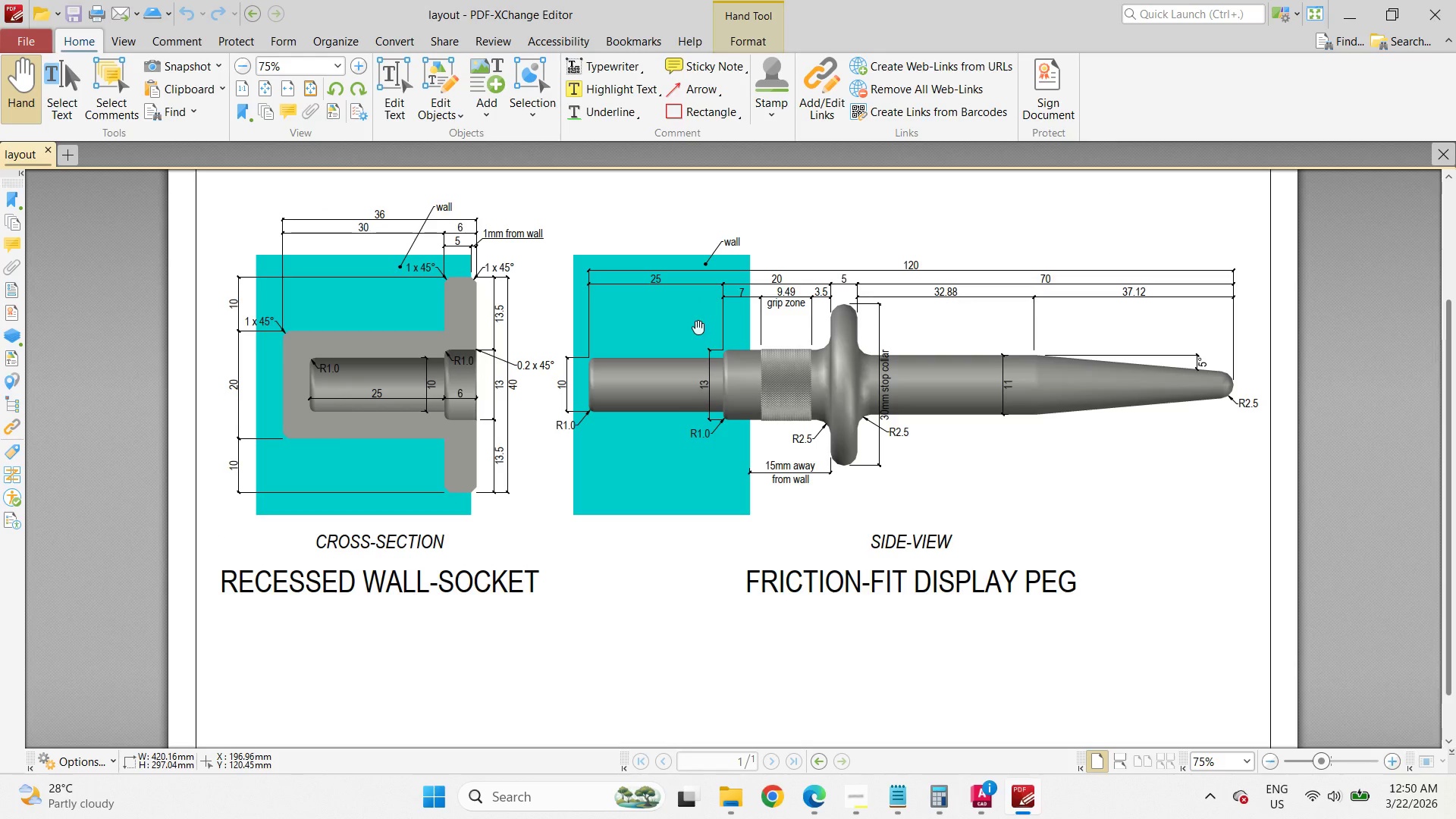 
hold_key(key=ControlLeft, duration=3.09)
scroll: coordinate [511, 313], scroll_direction: up, amount: 3.0
 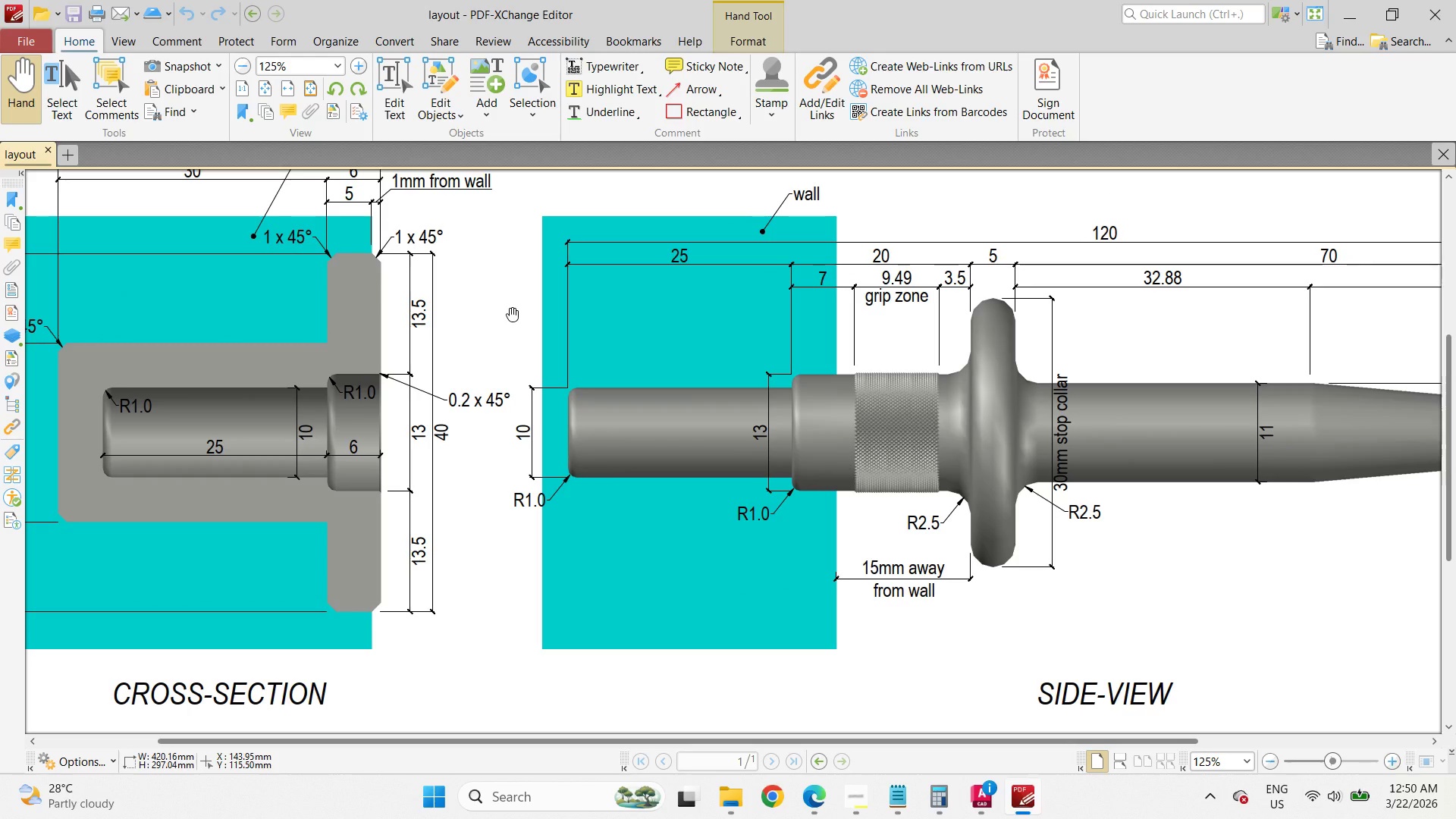 
scroll: coordinate [512, 314], scroll_direction: down, amount: 1.0
 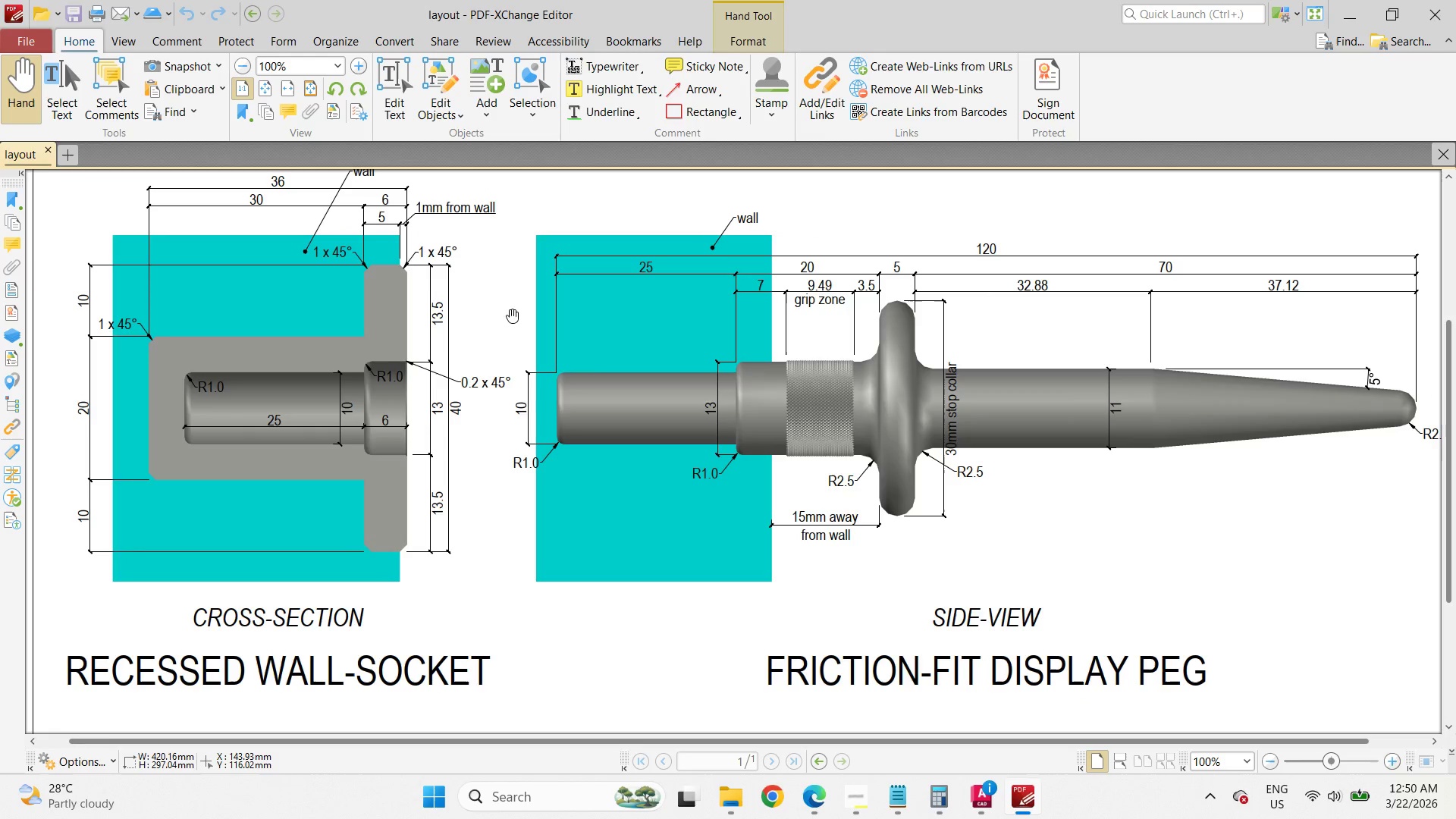 
left_click_drag(start_coordinate=[504, 315], to_coordinate=[585, 303])
 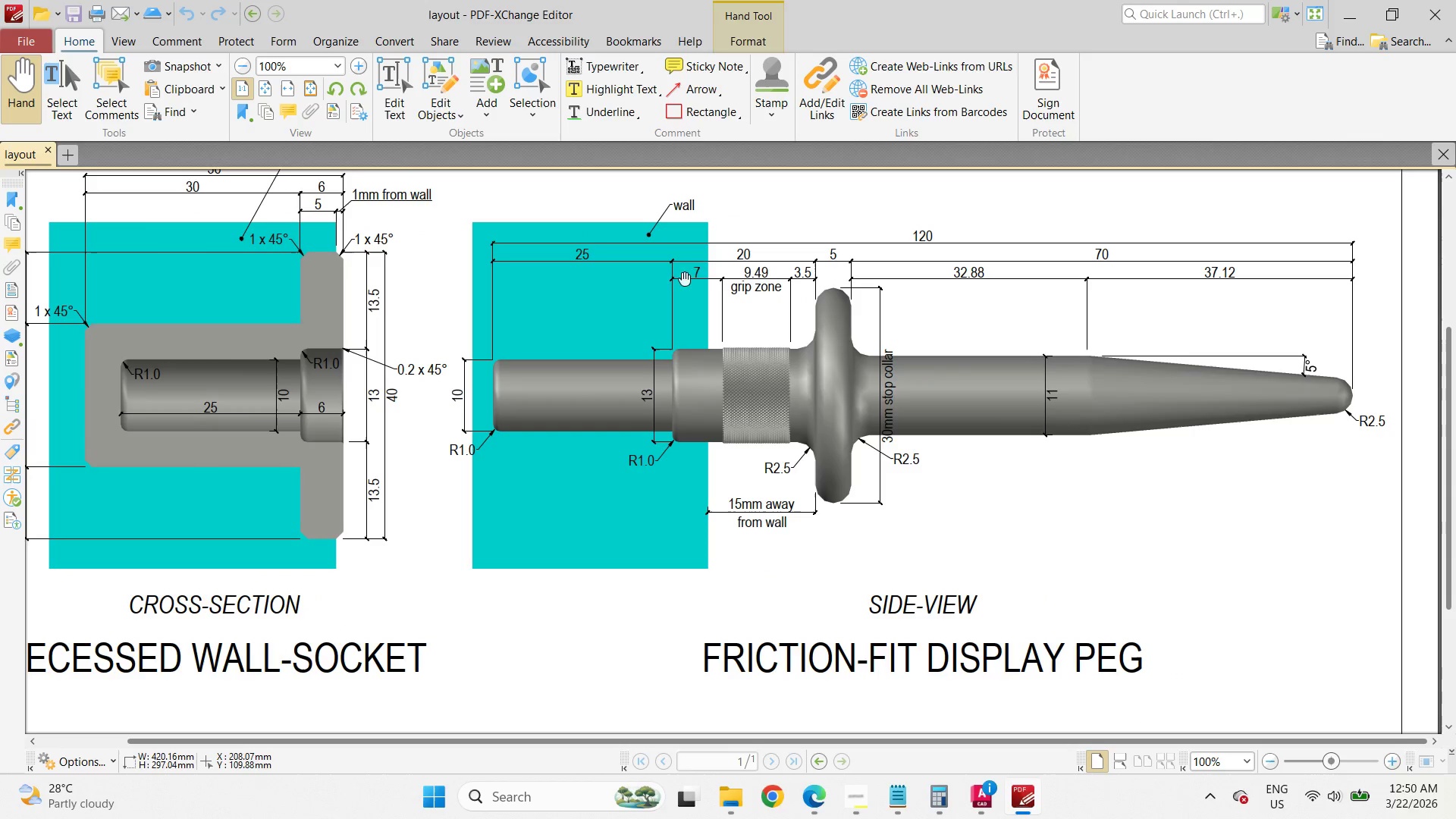 
hold_key(key=ControlLeft, duration=2.22)
scroll: coordinate [696, 300], scroll_direction: up, amount: 3.0
 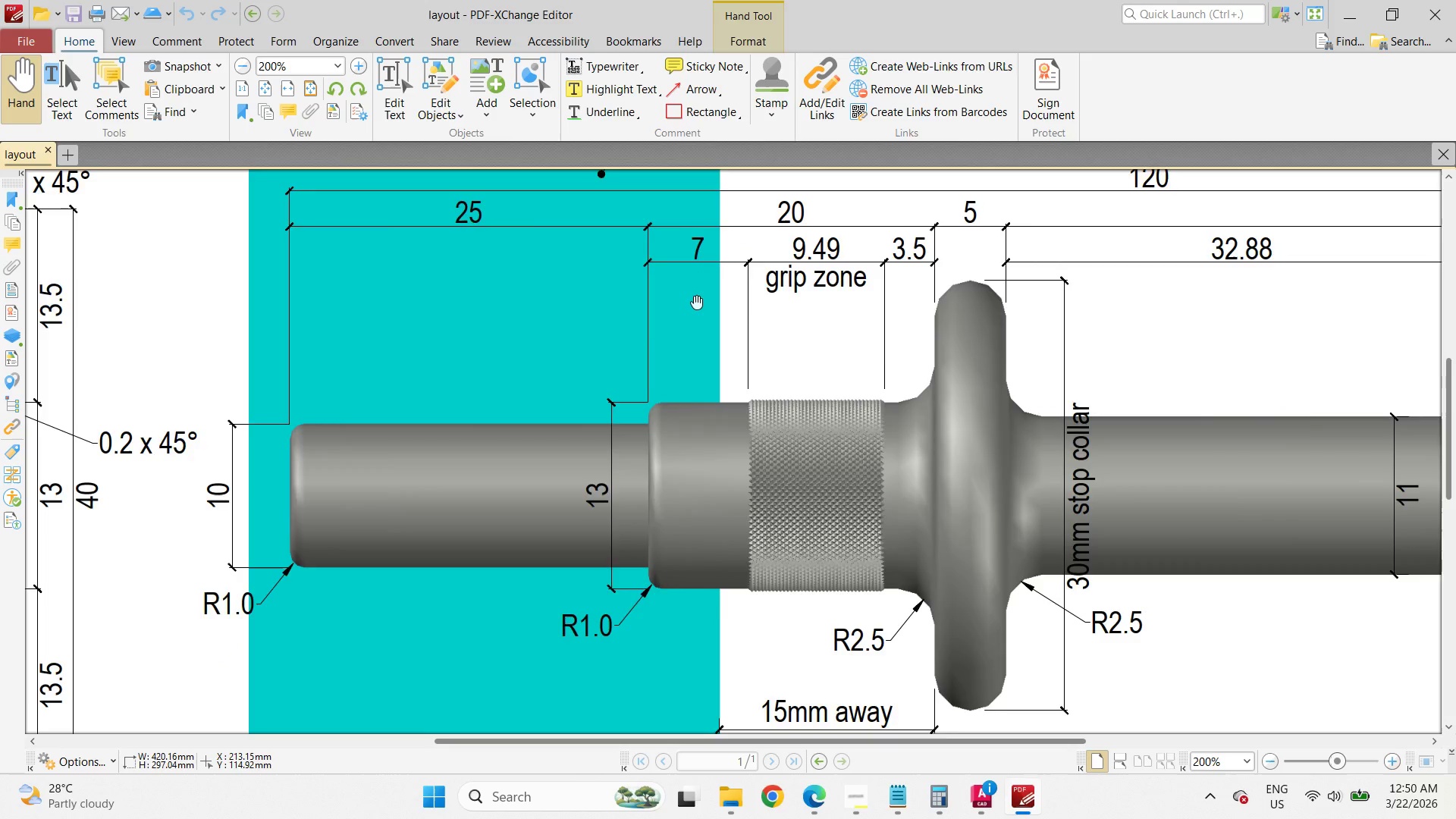 
scroll: coordinate [696, 302], scroll_direction: down, amount: 2.0
 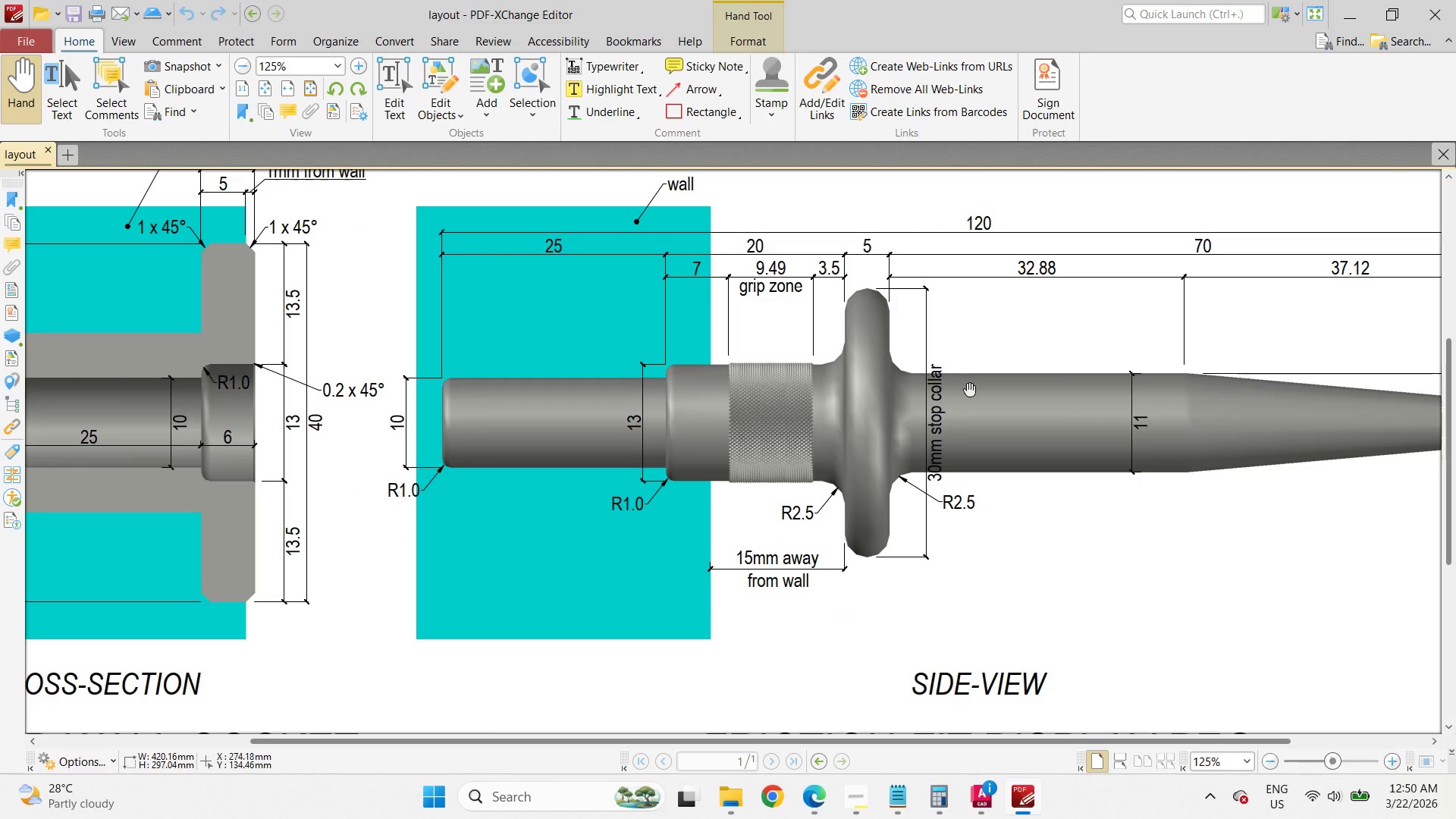 
left_click_drag(start_coordinate=[971, 391], to_coordinate=[1207, 251])
 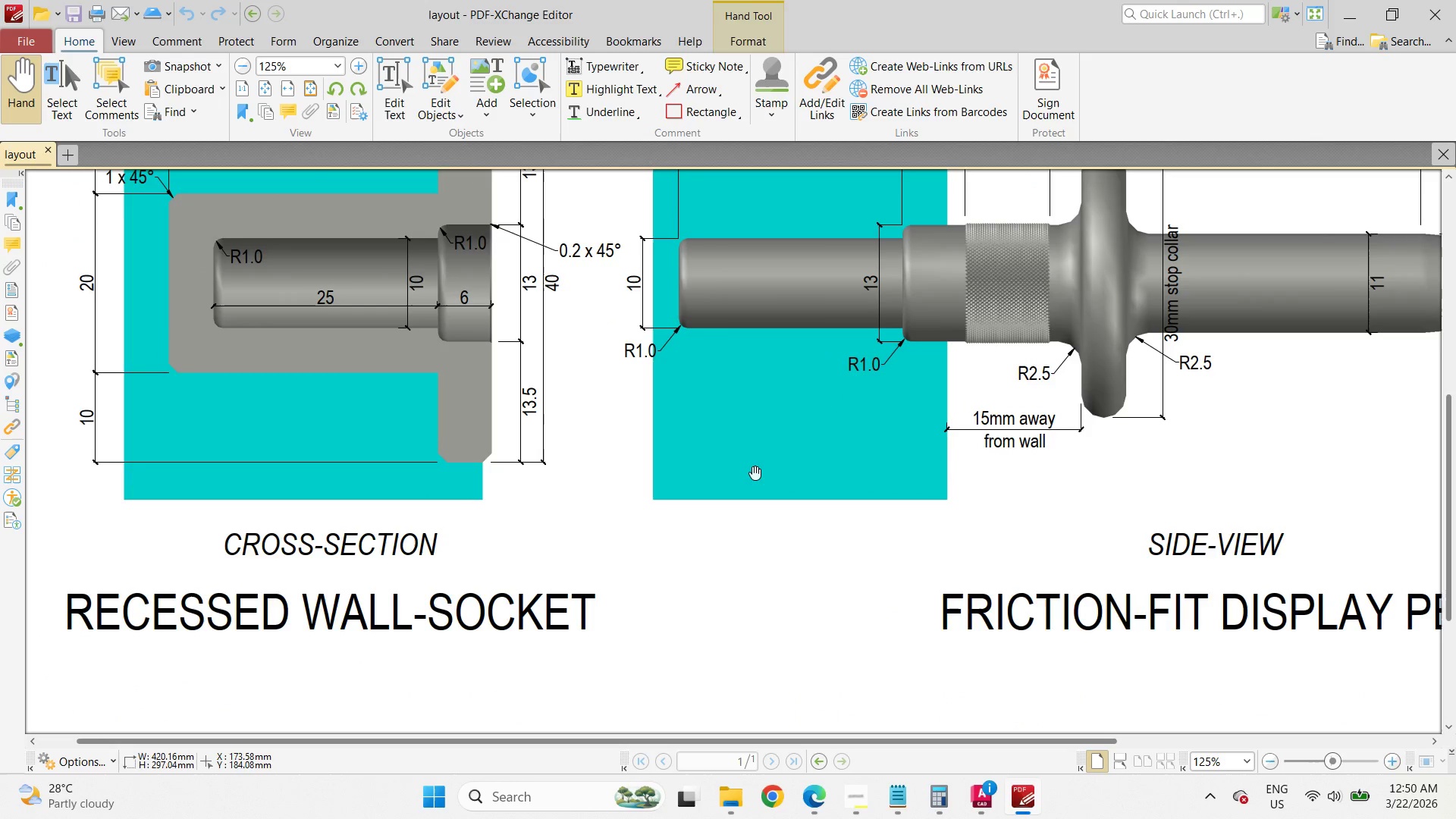 
hold_key(key=ControlLeft, duration=1.58)
scroll: coordinate [749, 473], scroll_direction: down, amount: 2.0
 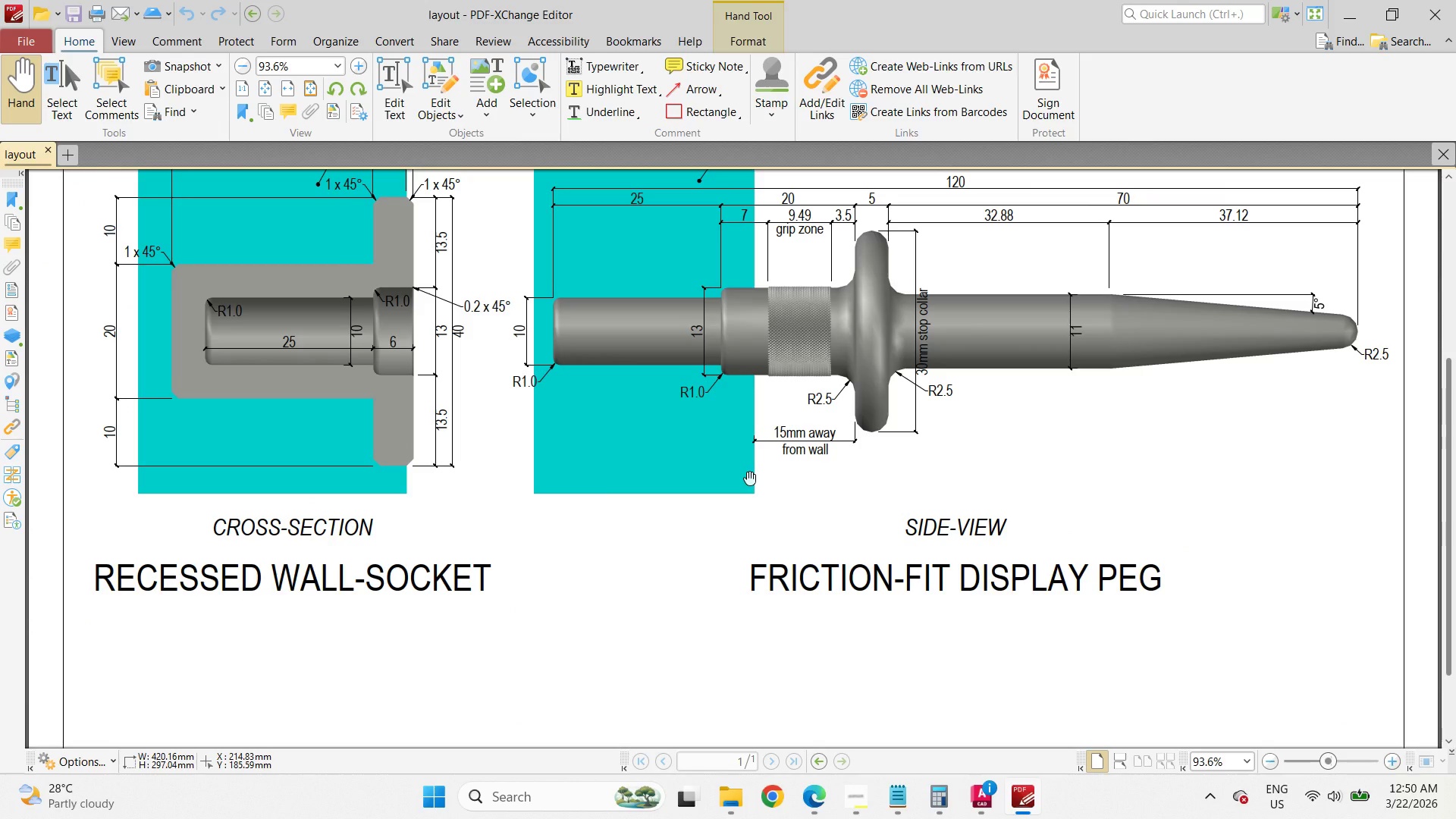 
wait(7.2)
 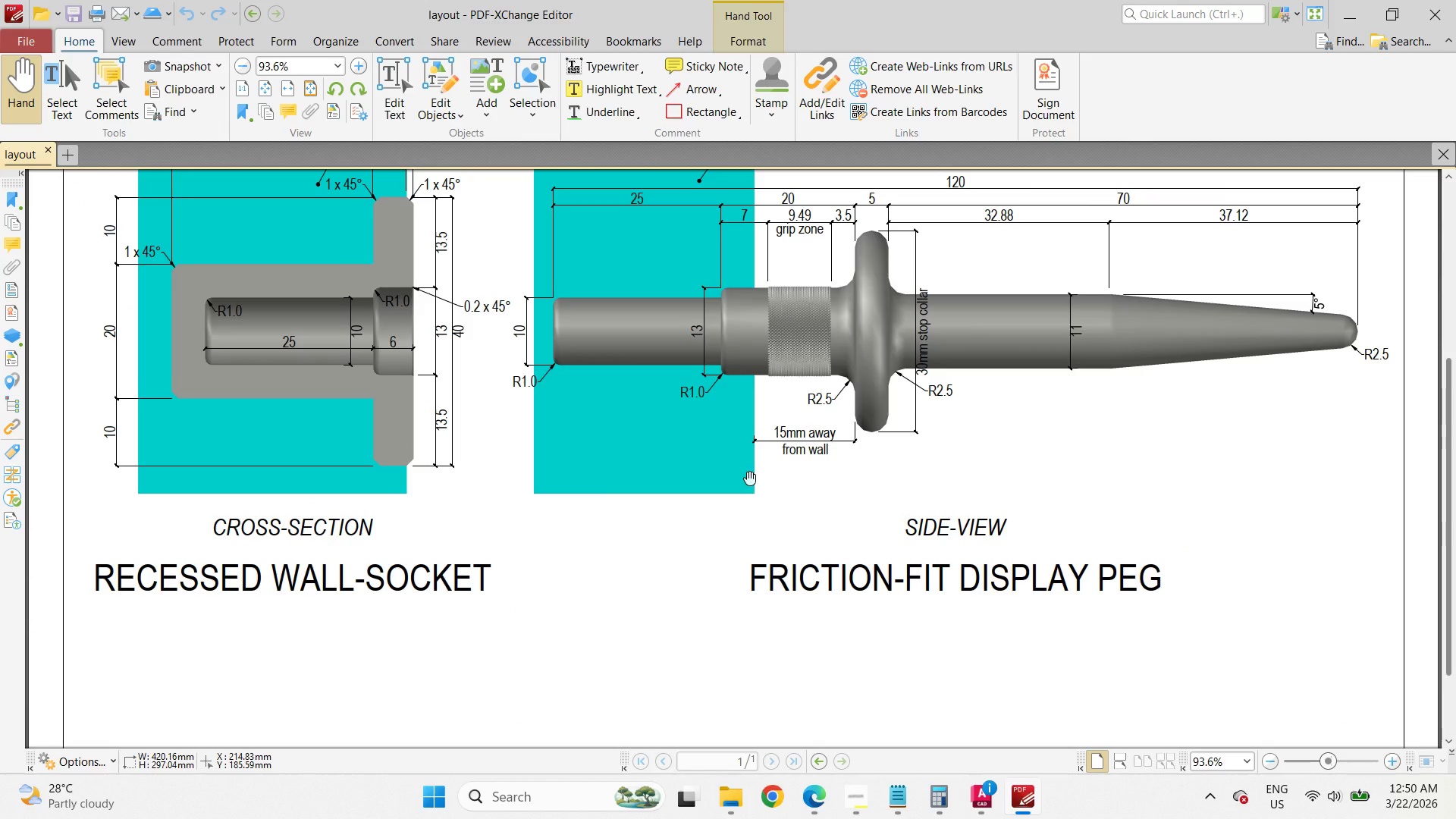 
hold_key(key=ControlLeft, duration=1.17)
scroll: coordinate [392, 324], scroll_direction: up, amount: 3.0
 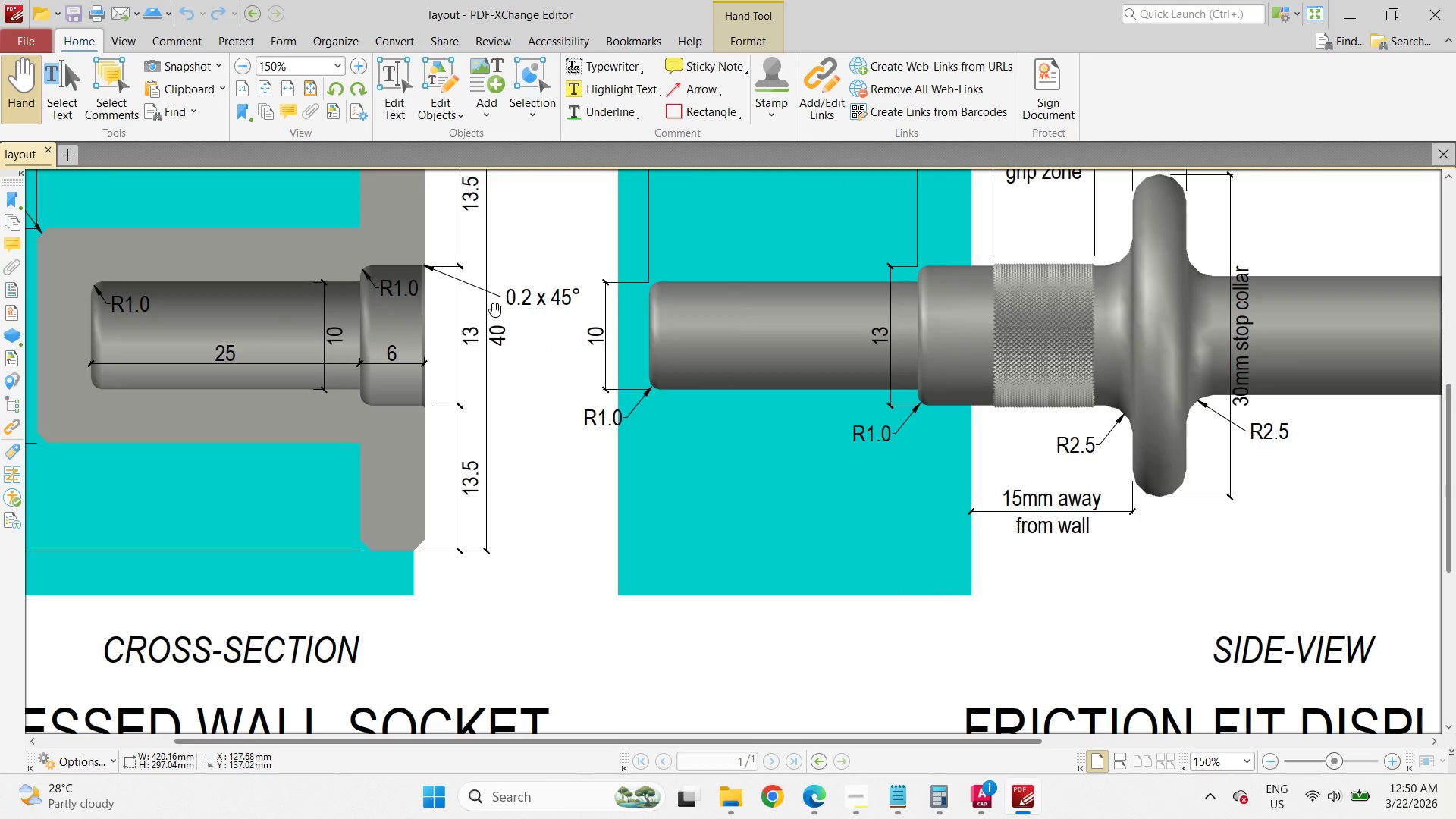 
left_click_drag(start_coordinate=[495, 309], to_coordinate=[513, 348])
 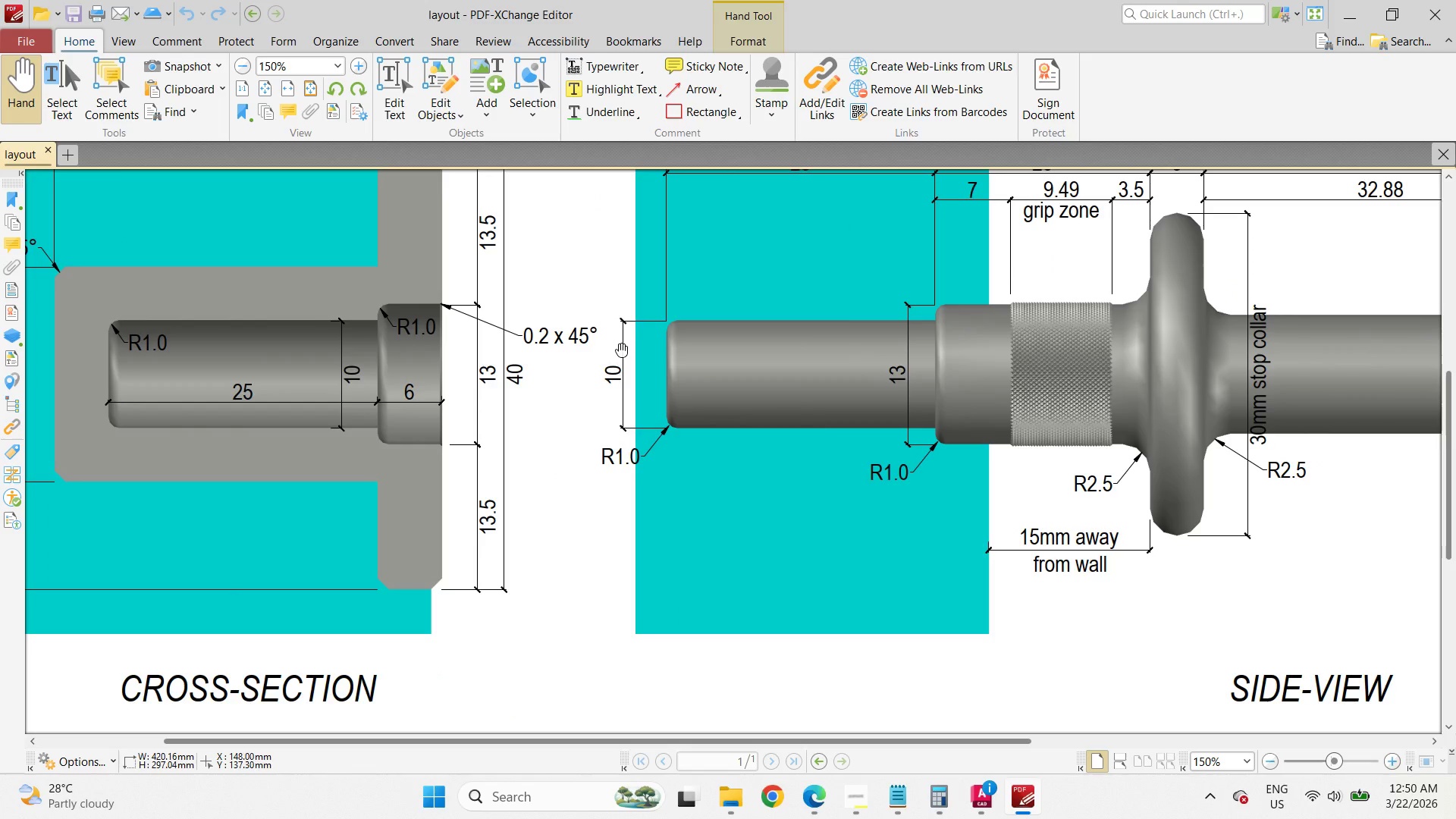 
hold_key(key=ControlLeft, duration=0.61)
scroll: coordinate [620, 350], scroll_direction: down, amount: 1.0
 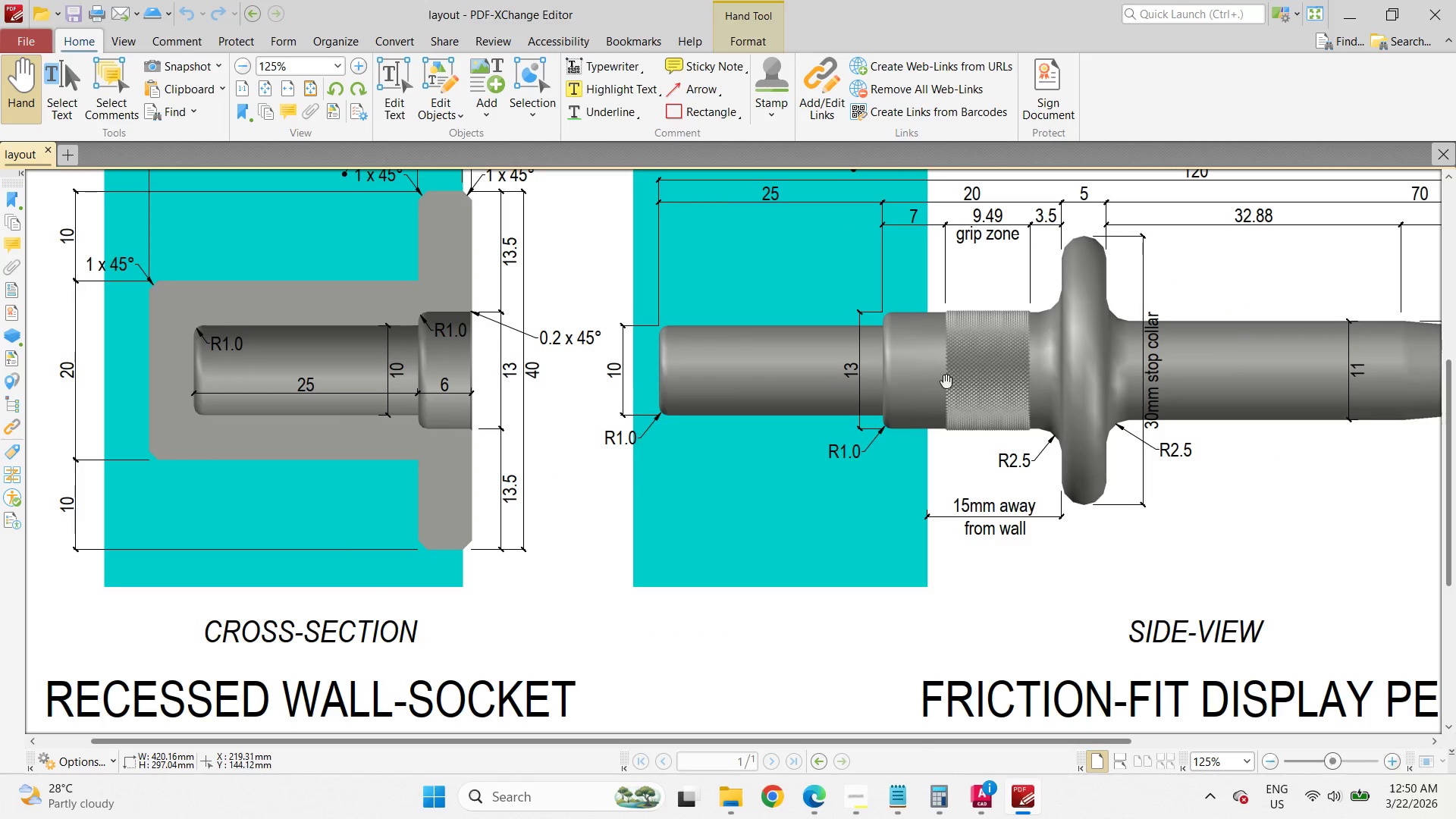 
left_click_drag(start_coordinate=[961, 383], to_coordinate=[585, 418])
 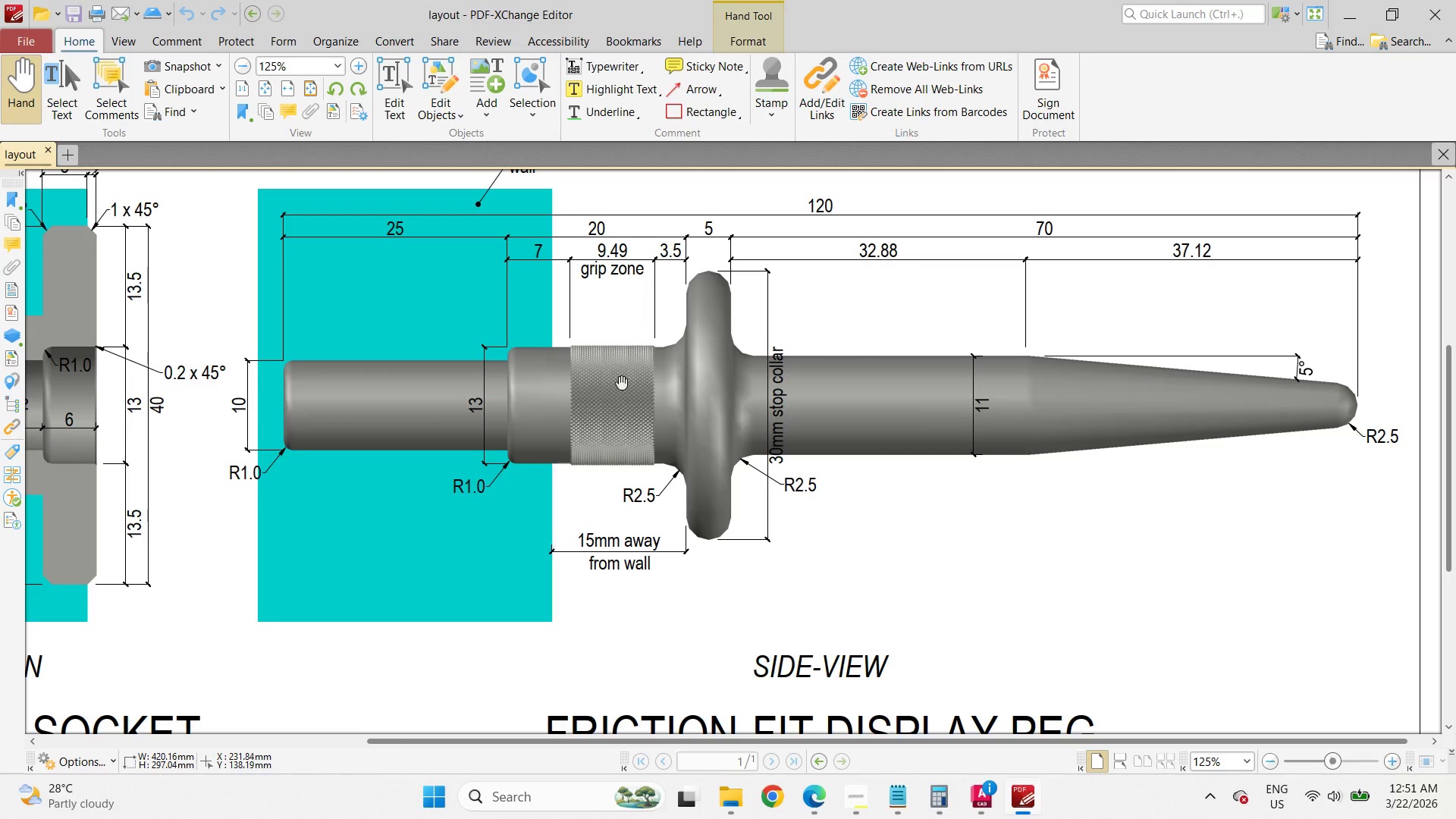 
wait(6.36)
 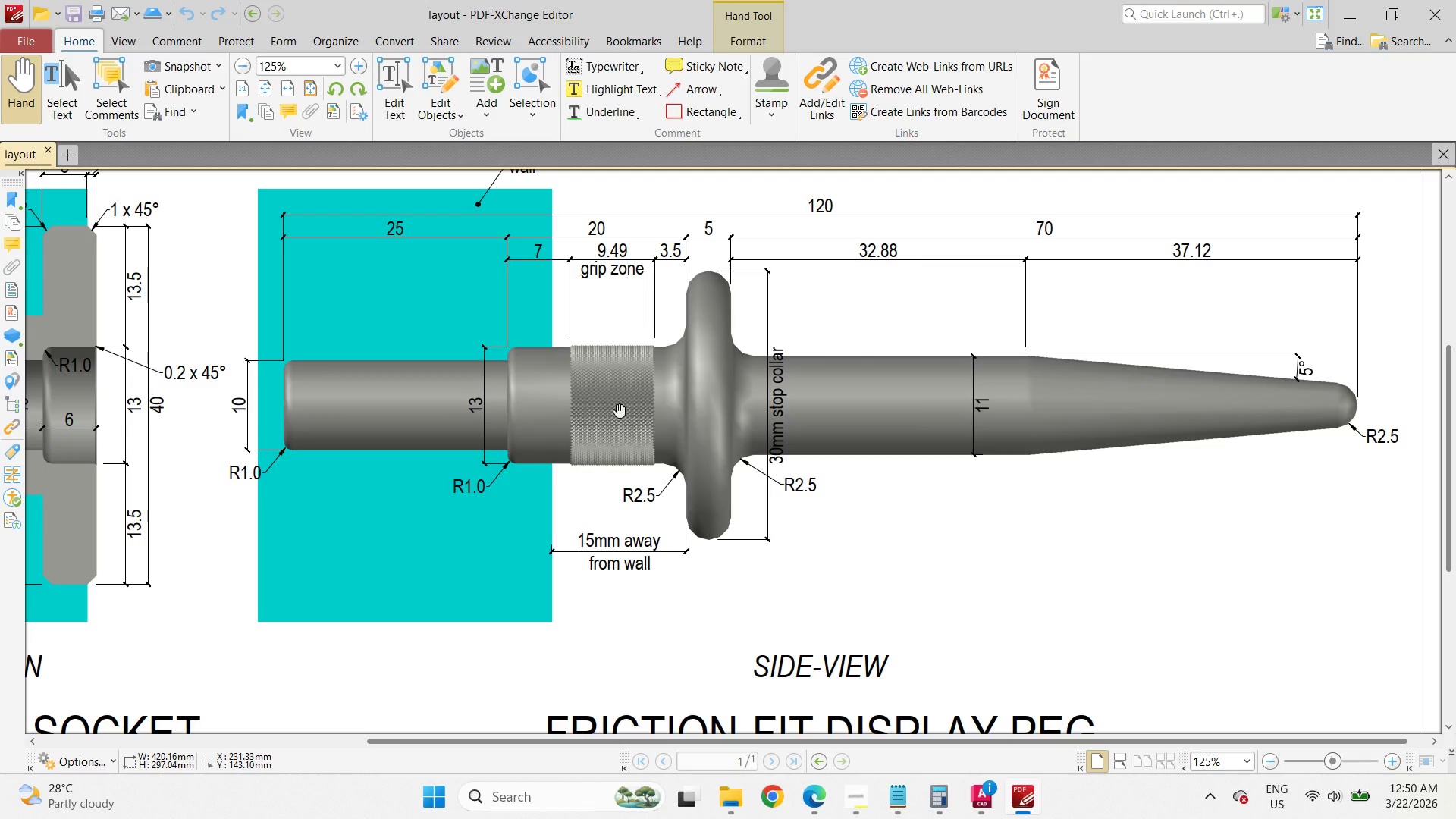 
left_click([1454, 0])
 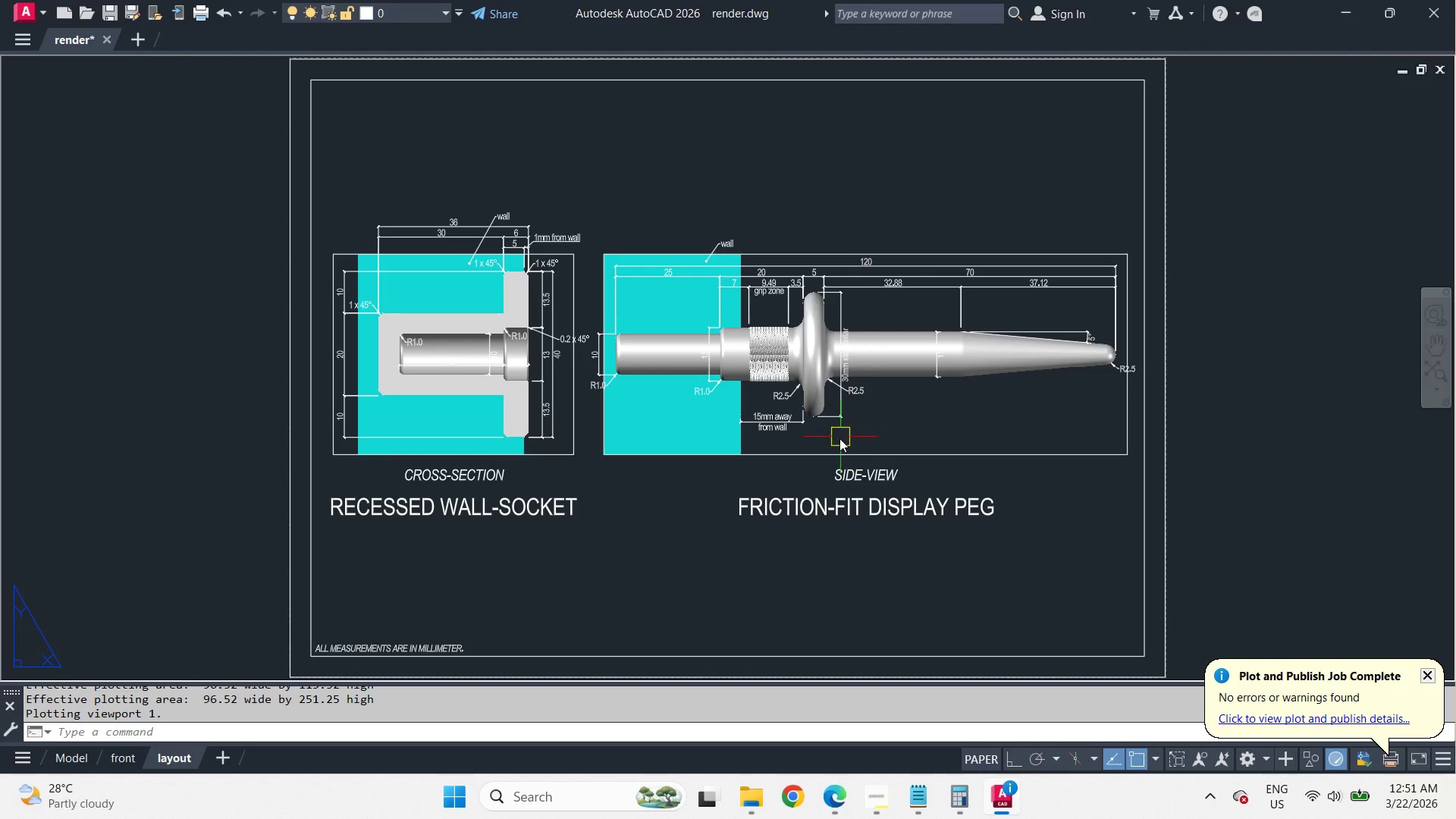 
scroll: coordinate [852, 427], scroll_direction: up, amount: 2.0
 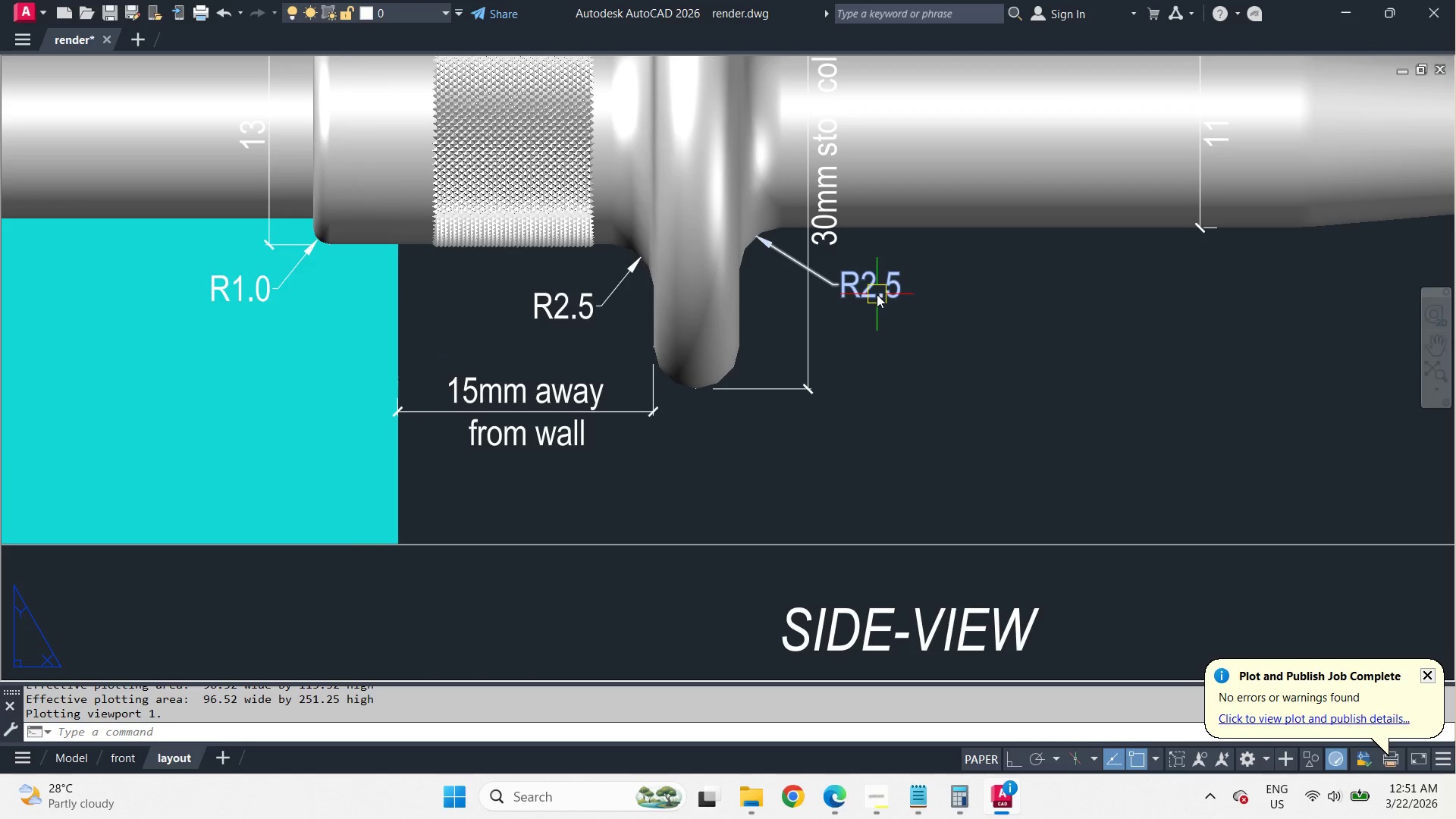 
left_click([877, 294])
 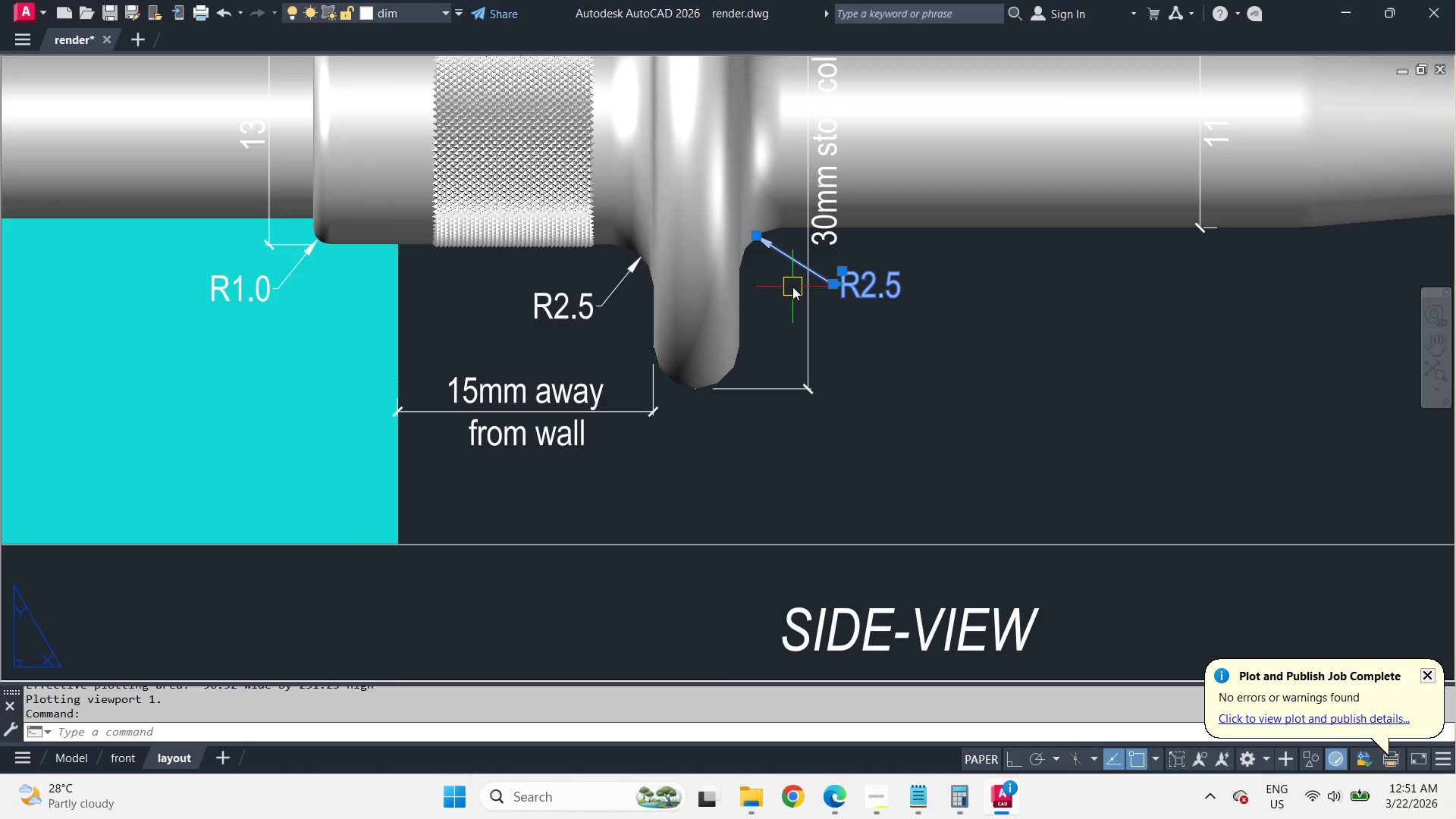 
key(C)
 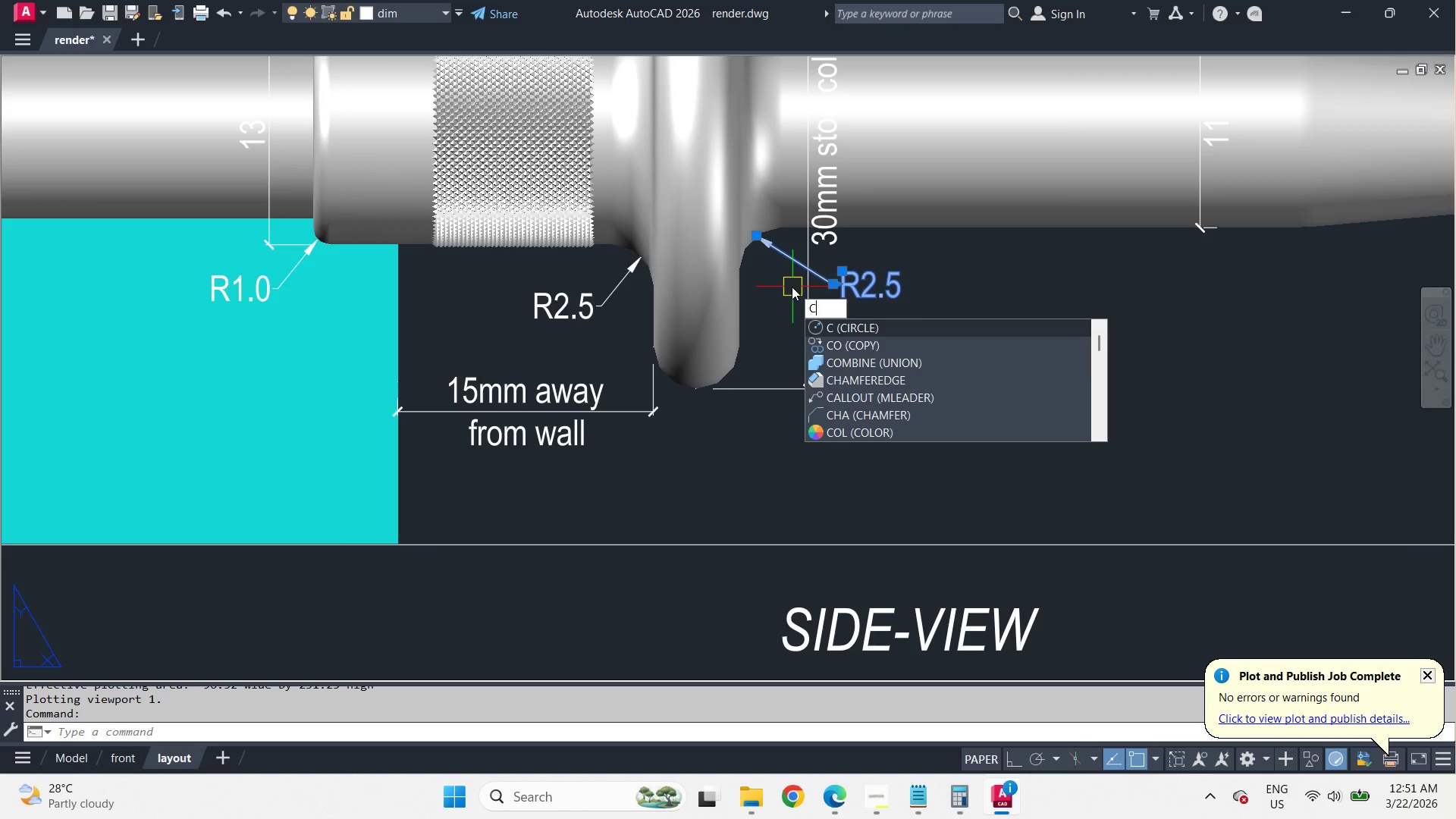 
key(O)
 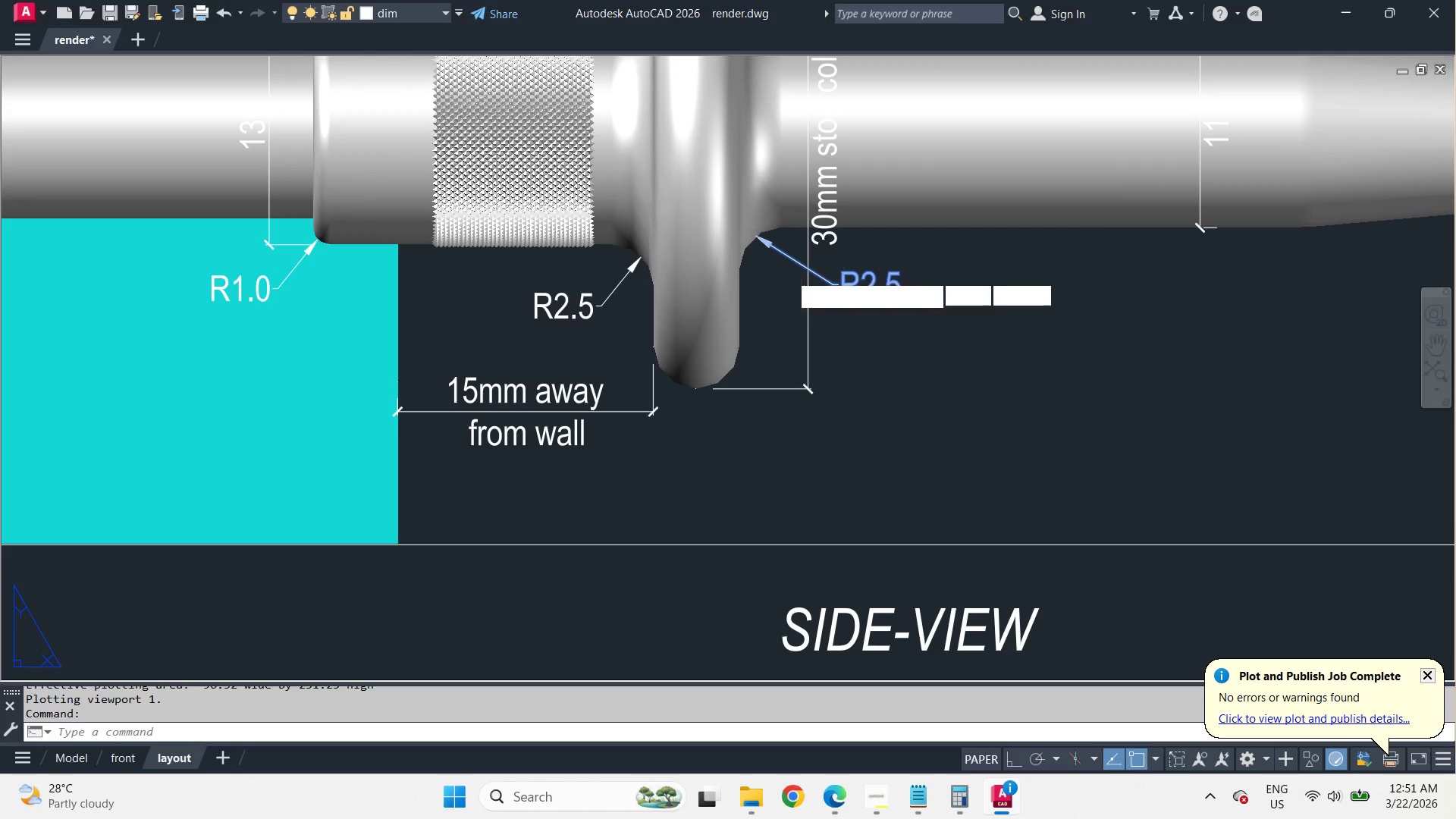 
key(Space)
 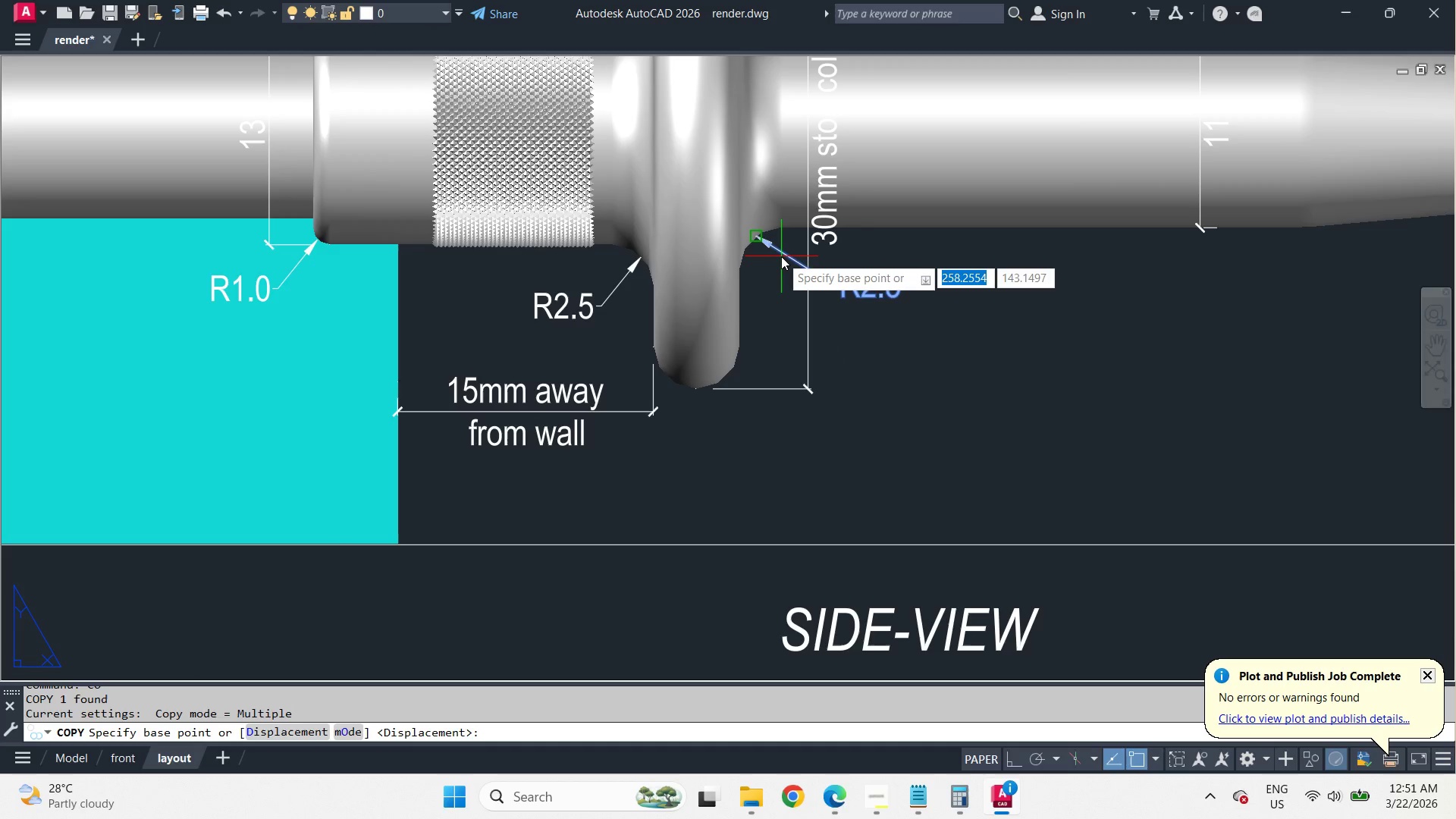 
left_click_drag(start_coordinate=[781, 256], to_coordinate=[781, 262])
 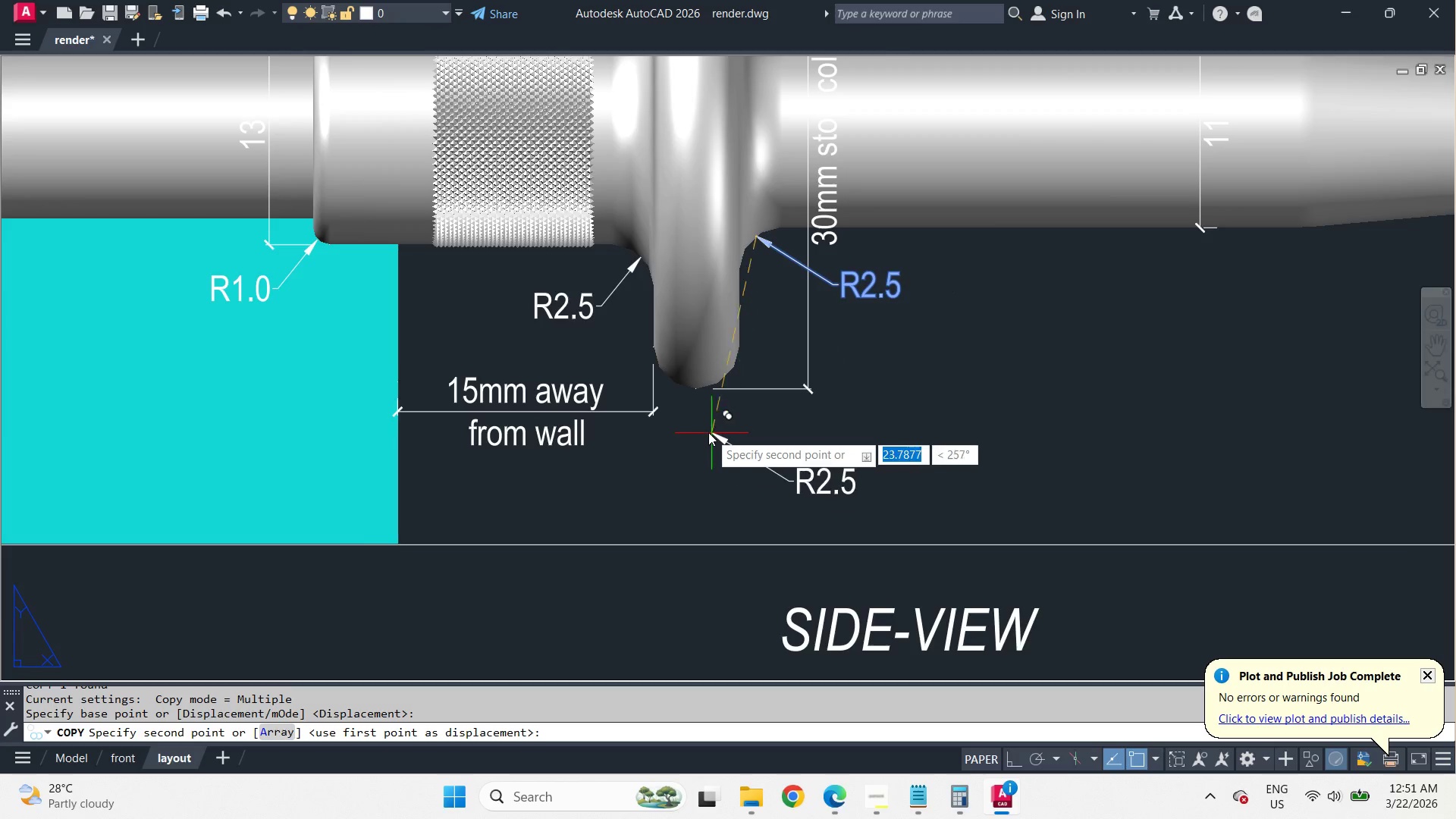 
scroll: coordinate [699, 426], scroll_direction: up, amount: 1.0
 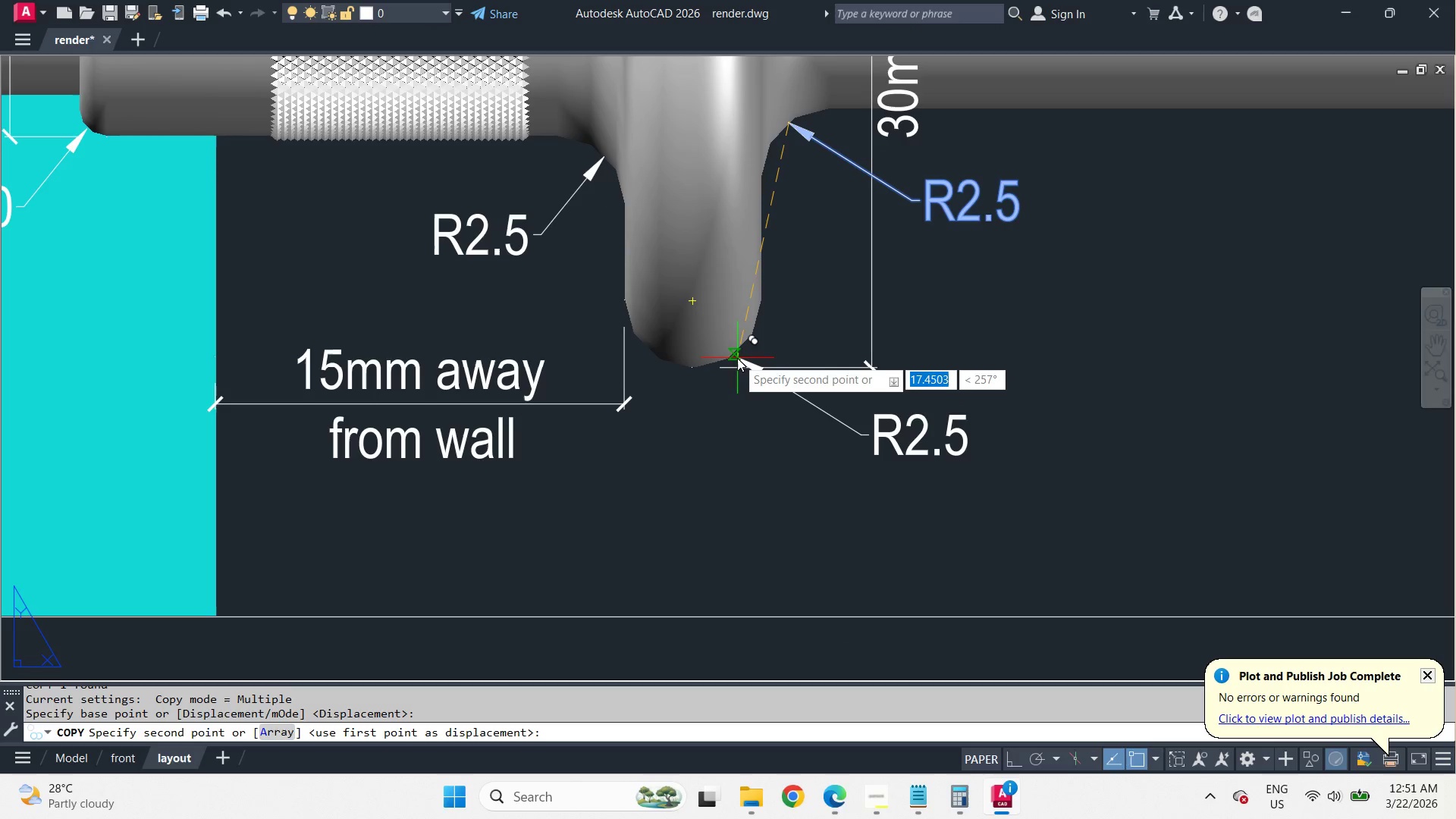 
left_click([738, 356])
 